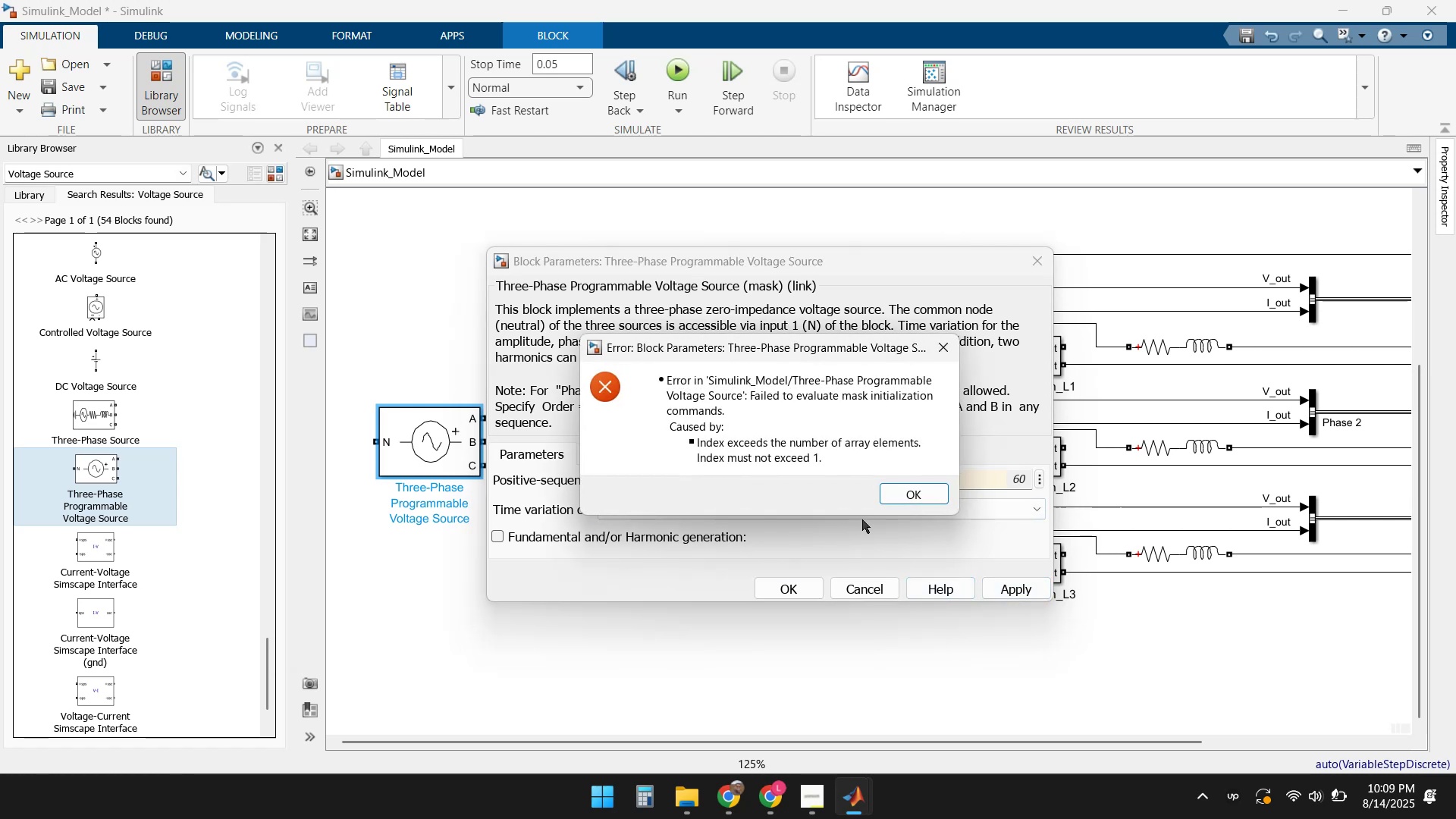 
left_click([892, 493])
 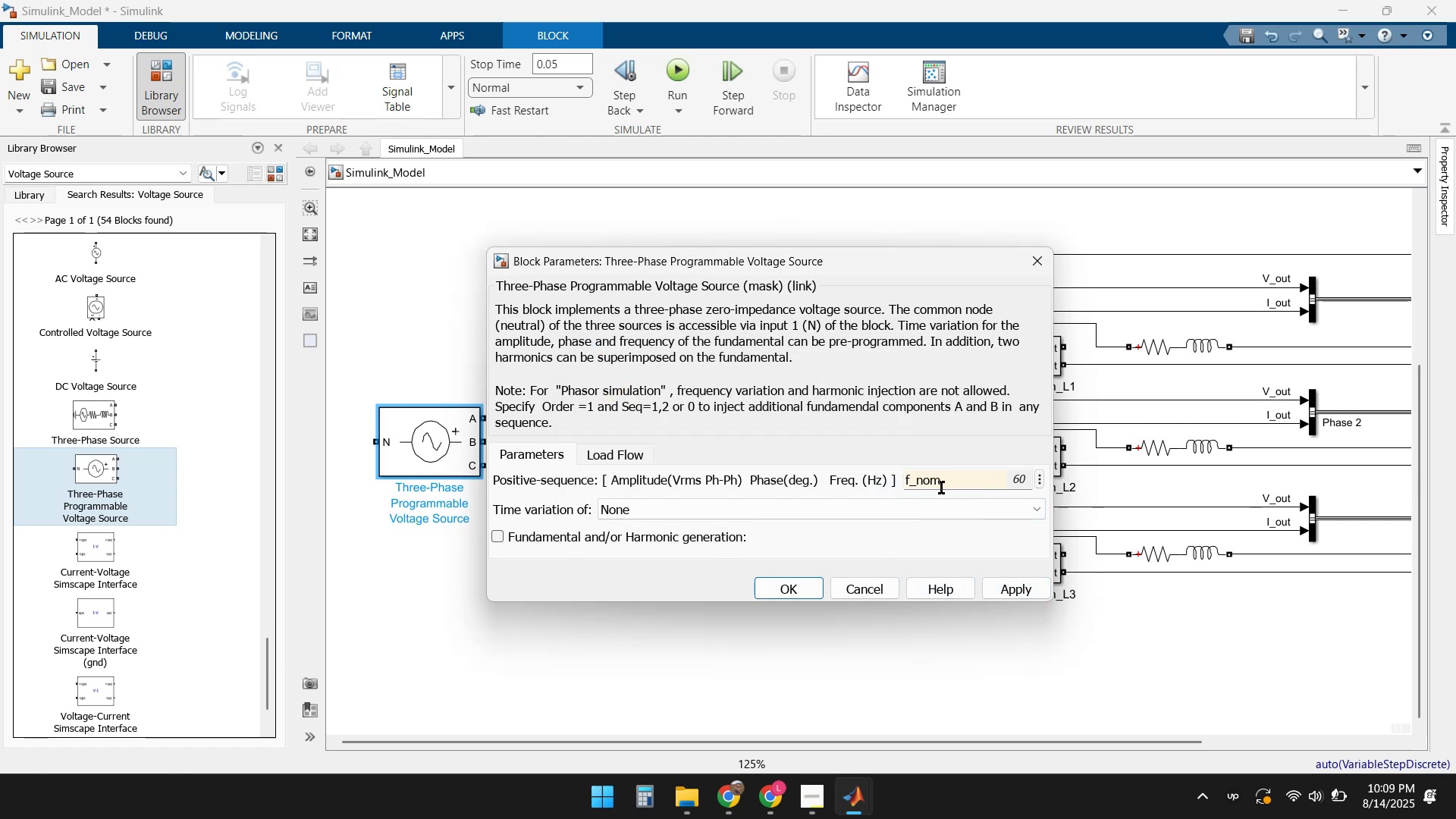 
left_click([949, 482])
 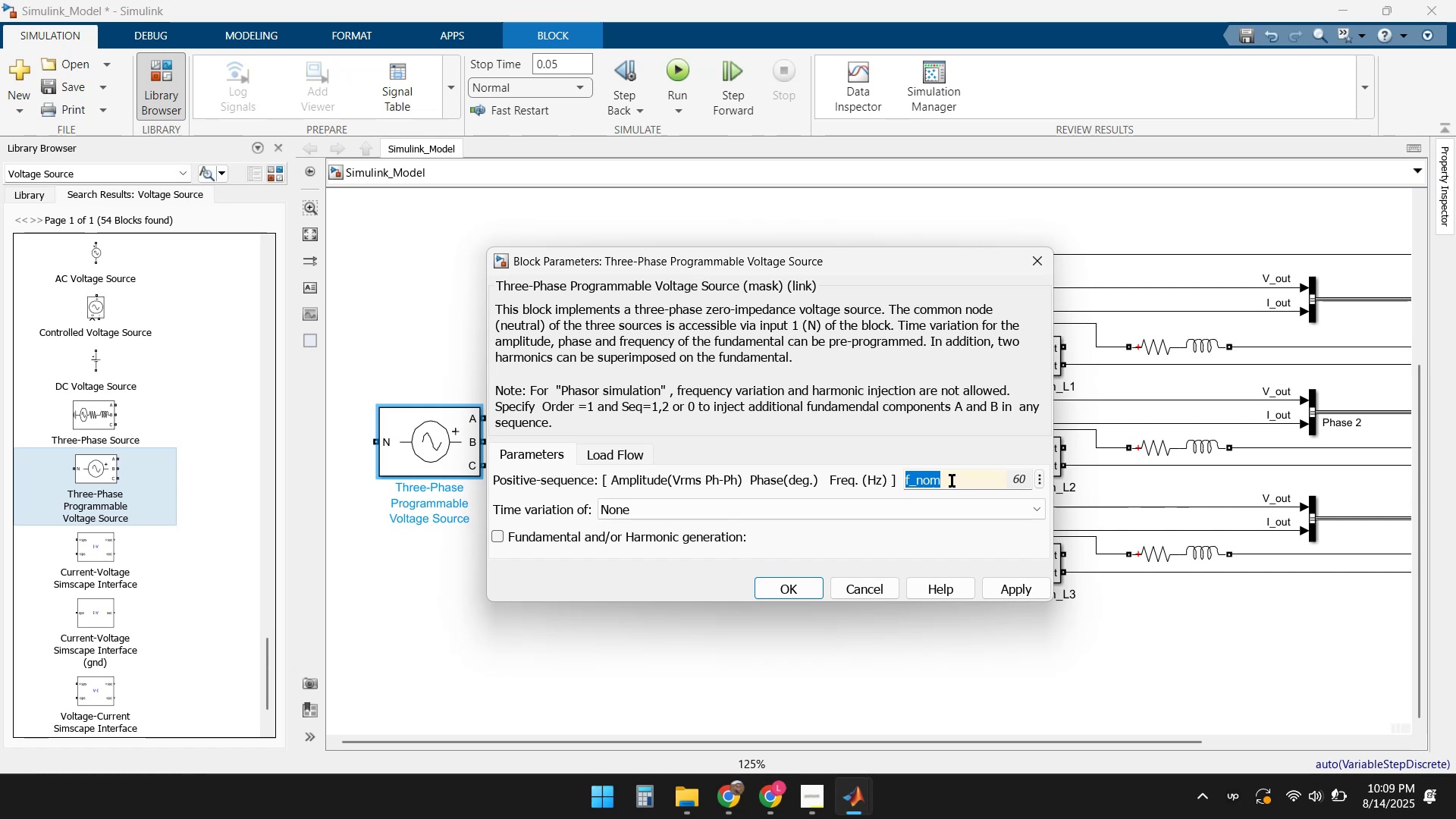 
key(Numpad6)
 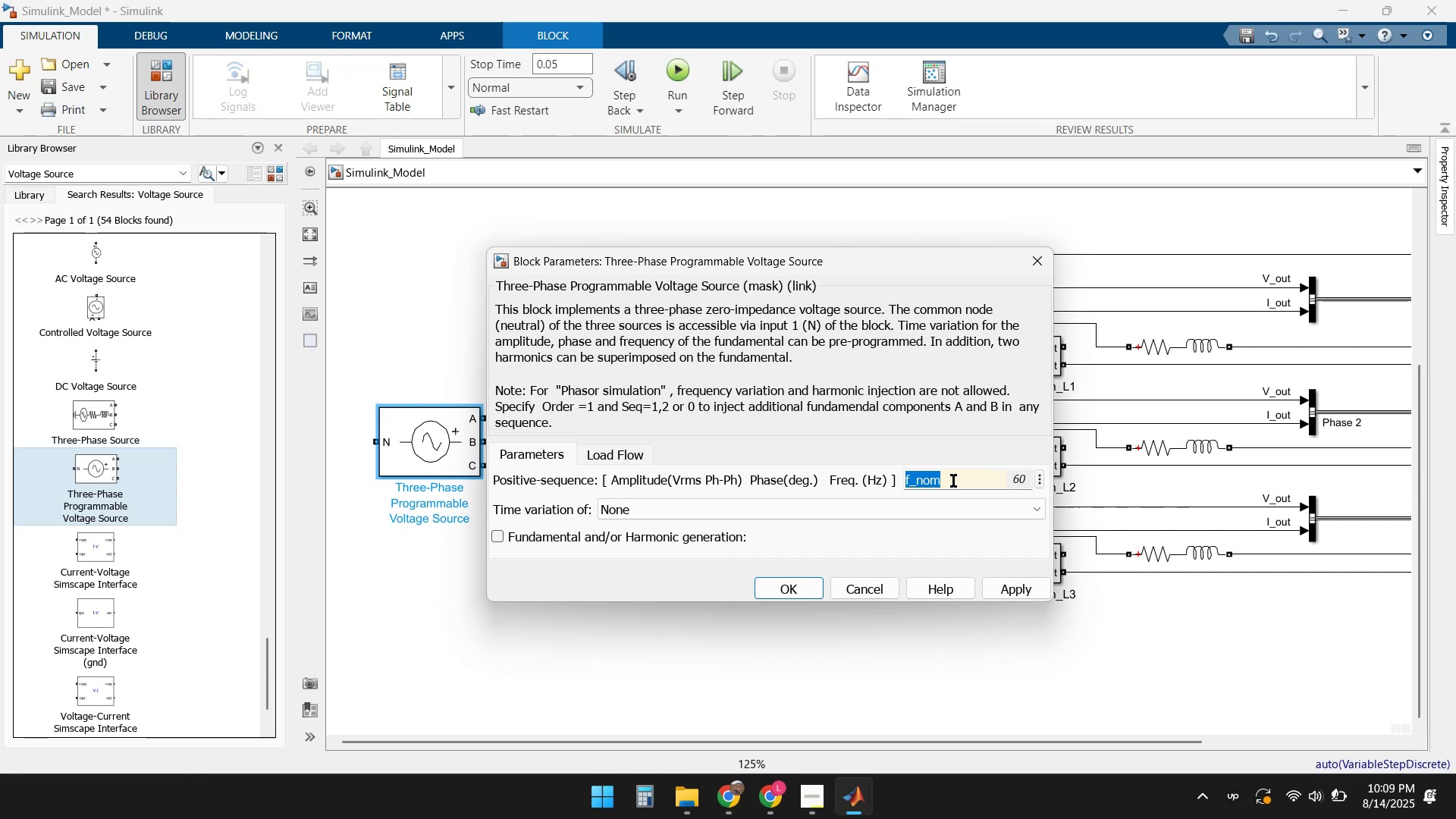 
key(Numpad0)
 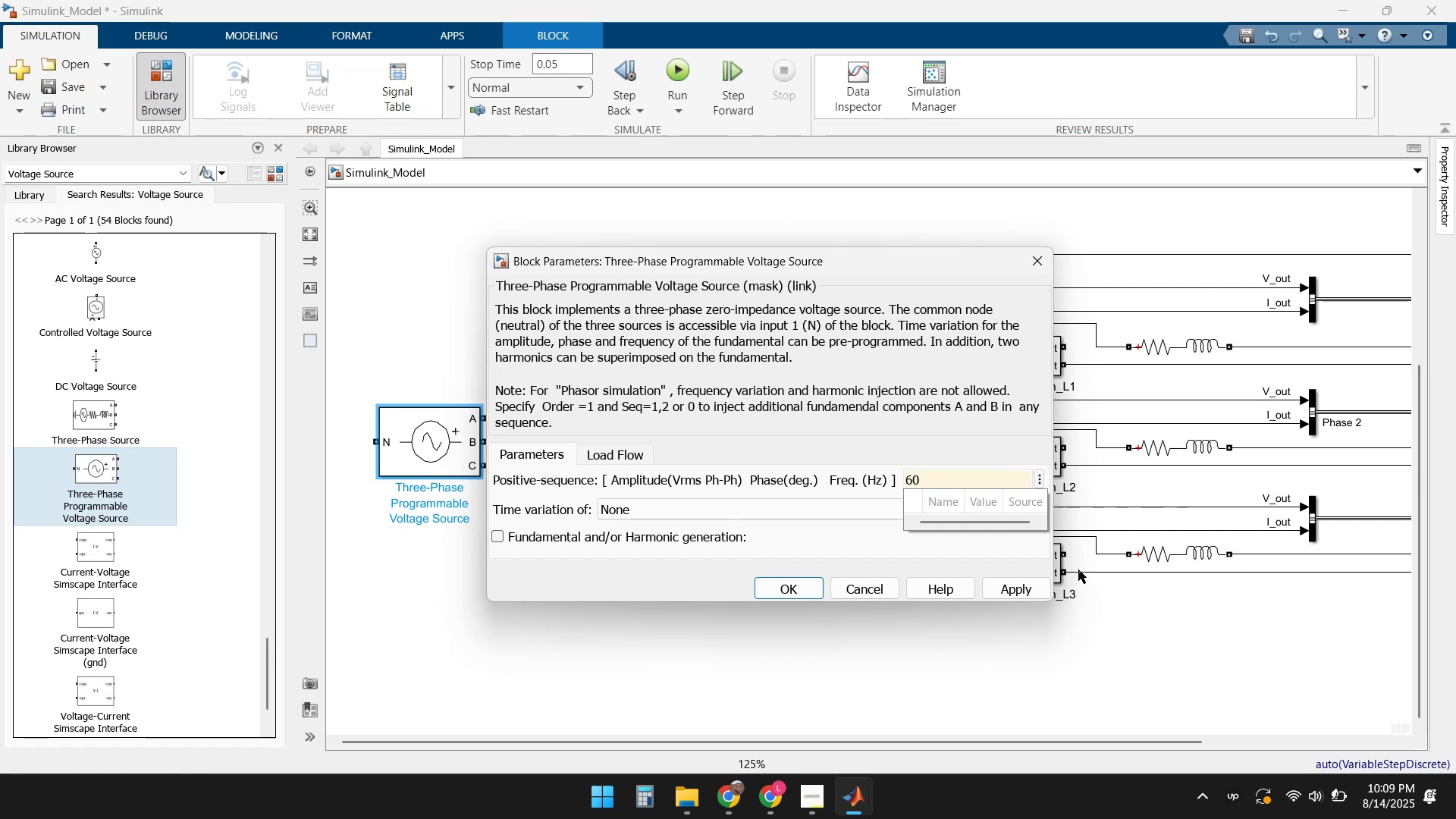 
left_click([935, 447])
 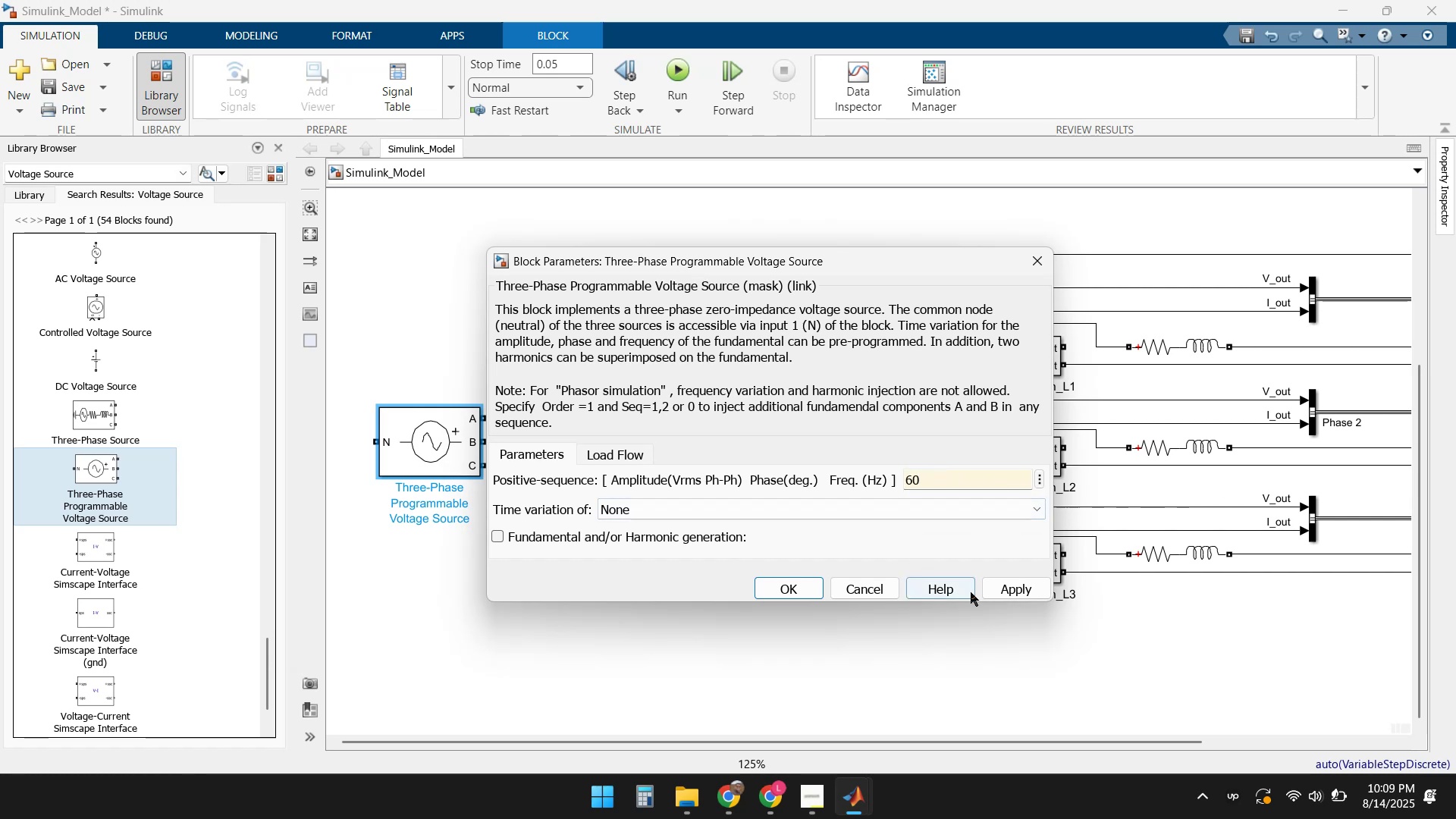 
left_click([1011, 590])
 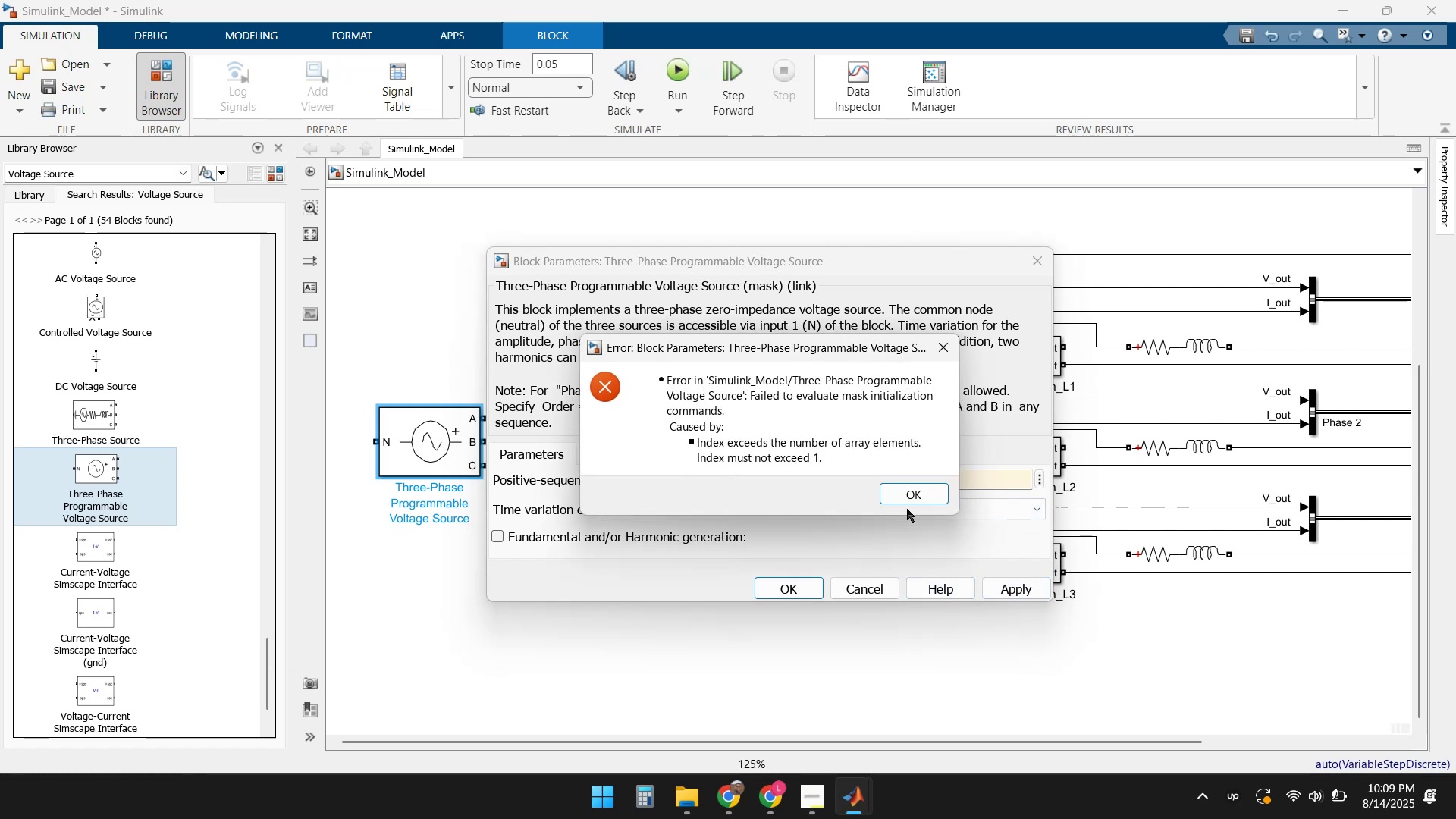 
left_click([914, 494])
 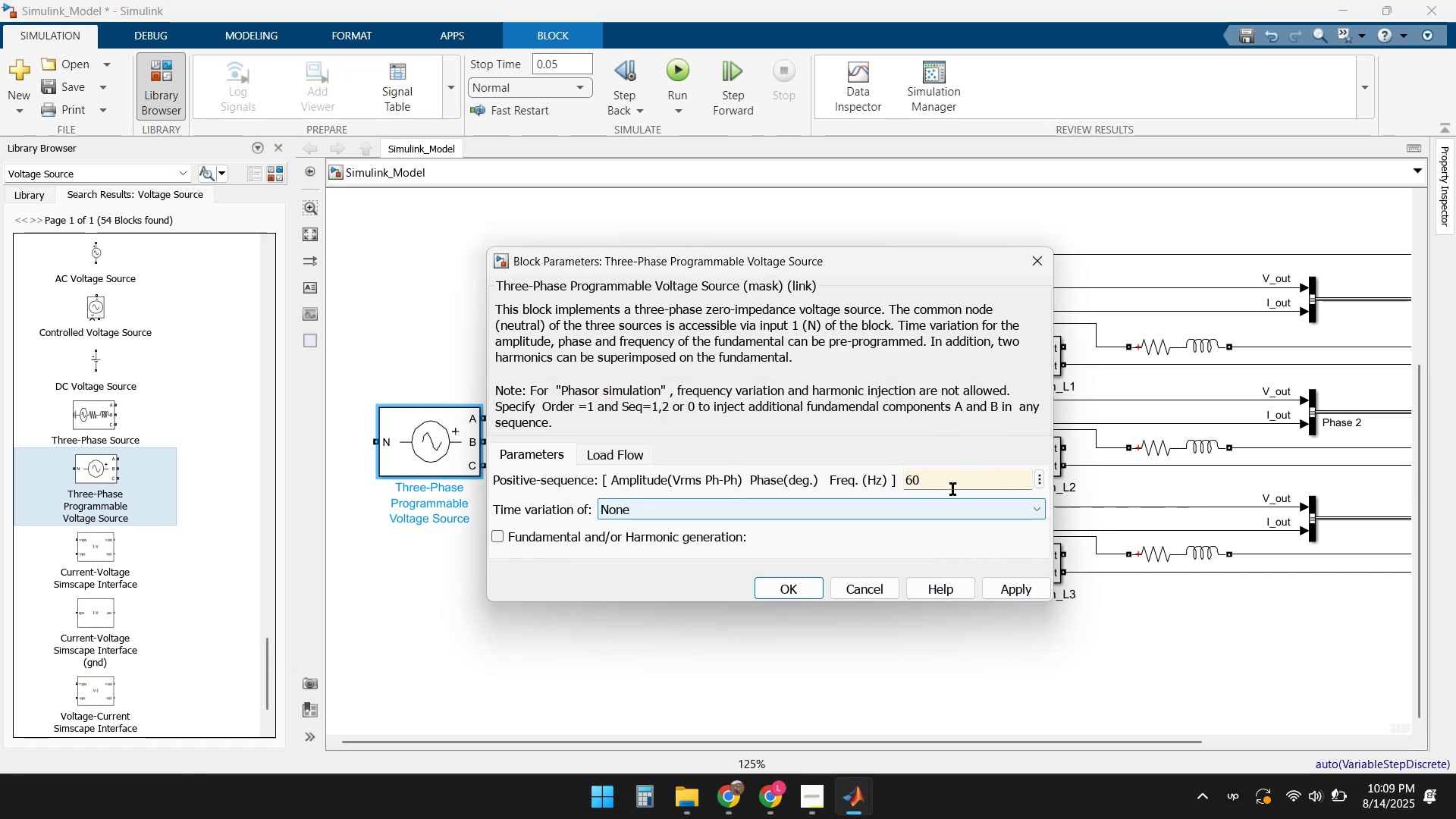 
left_click([954, 478])
 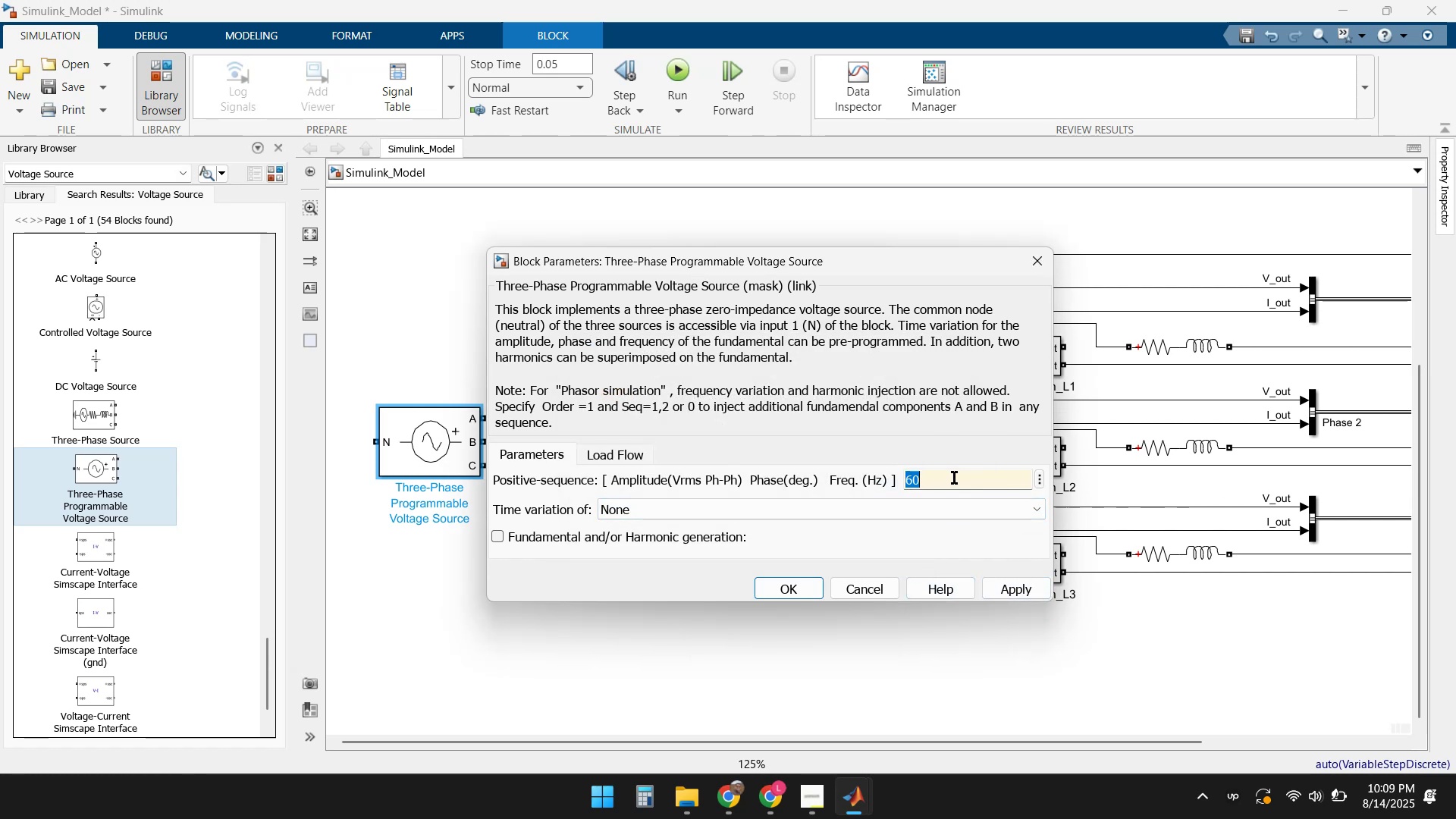 
key(Control+Z)
 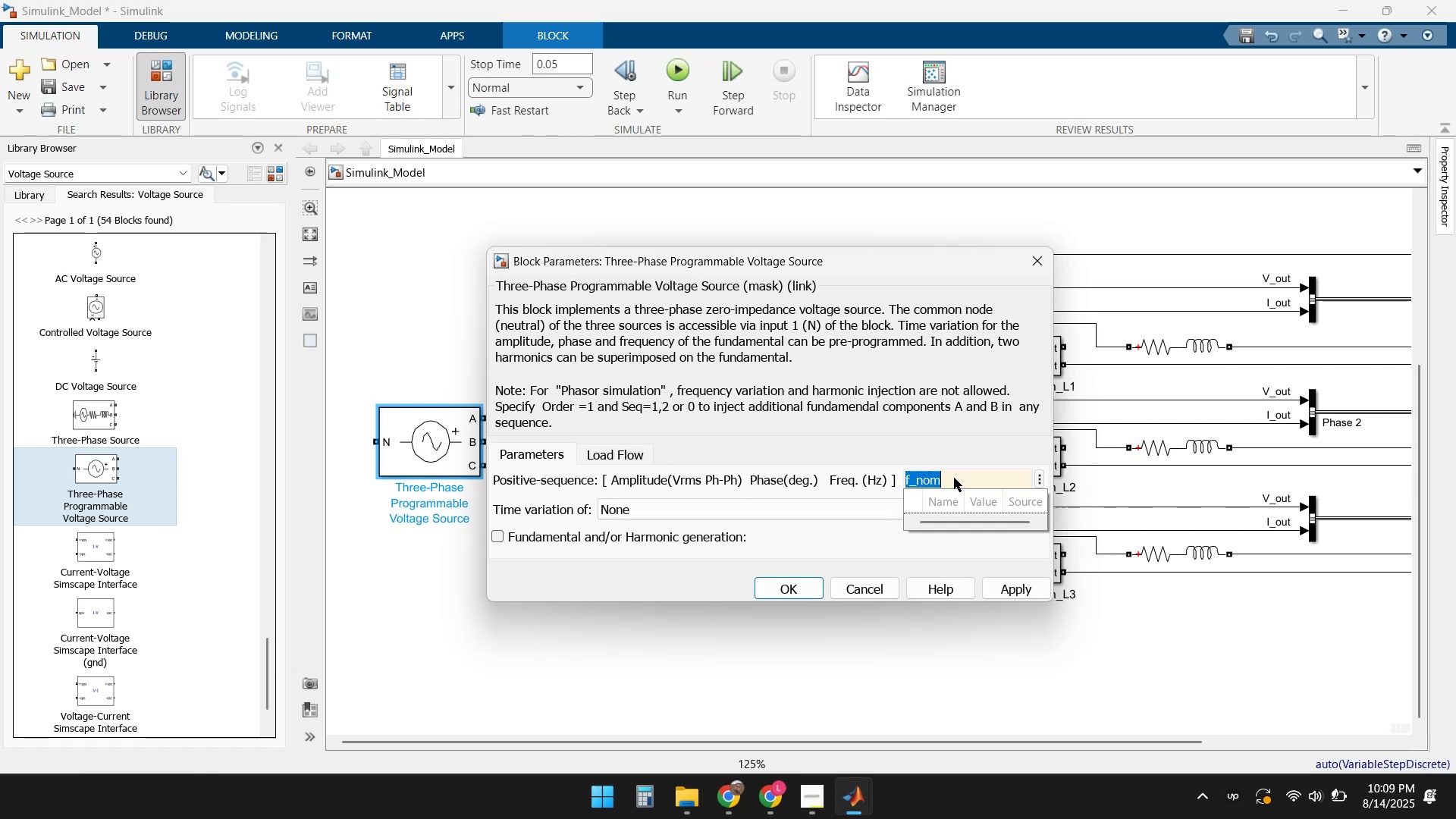 
key(Control+Z)
 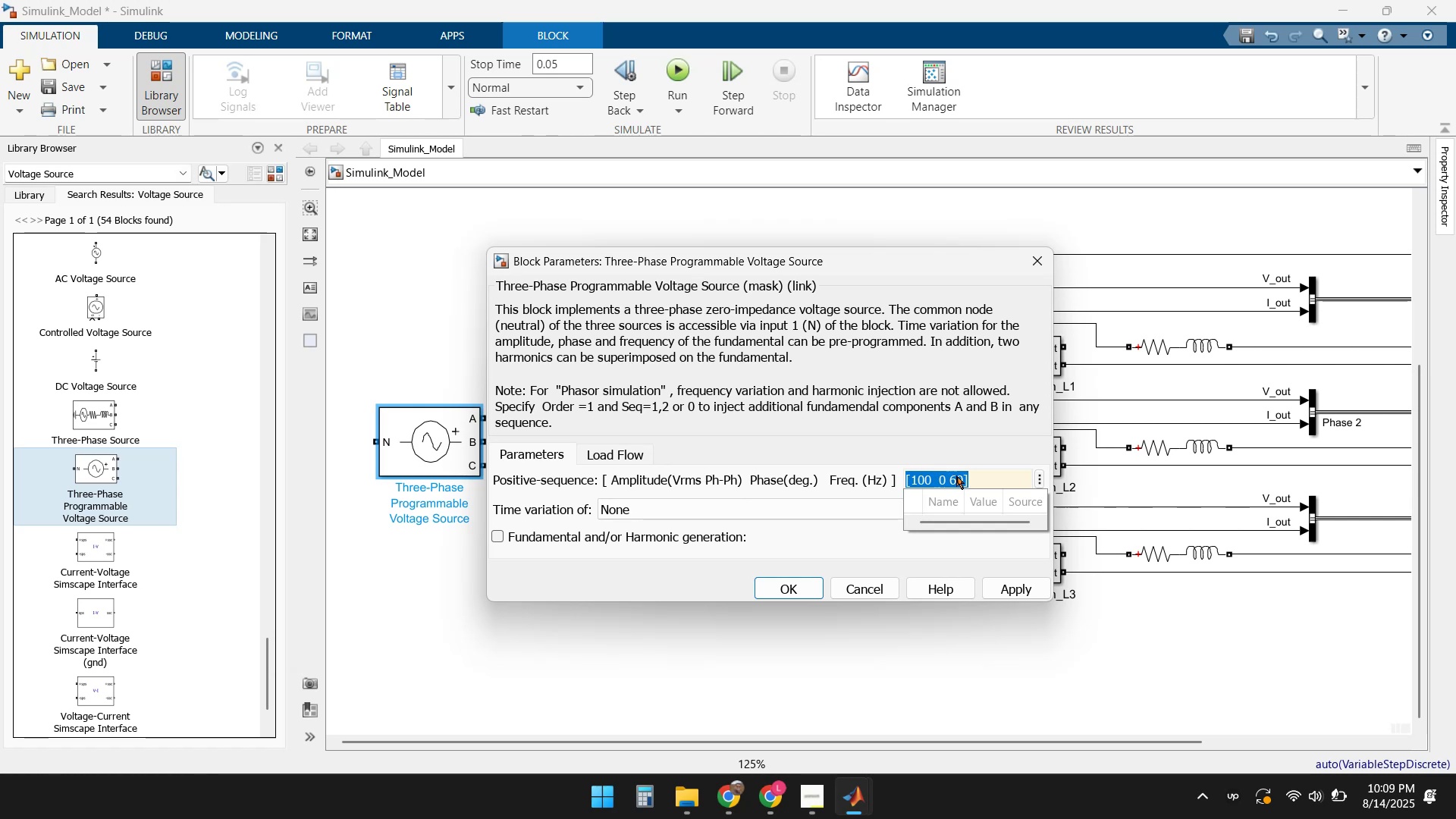 
left_click([965, 445])
 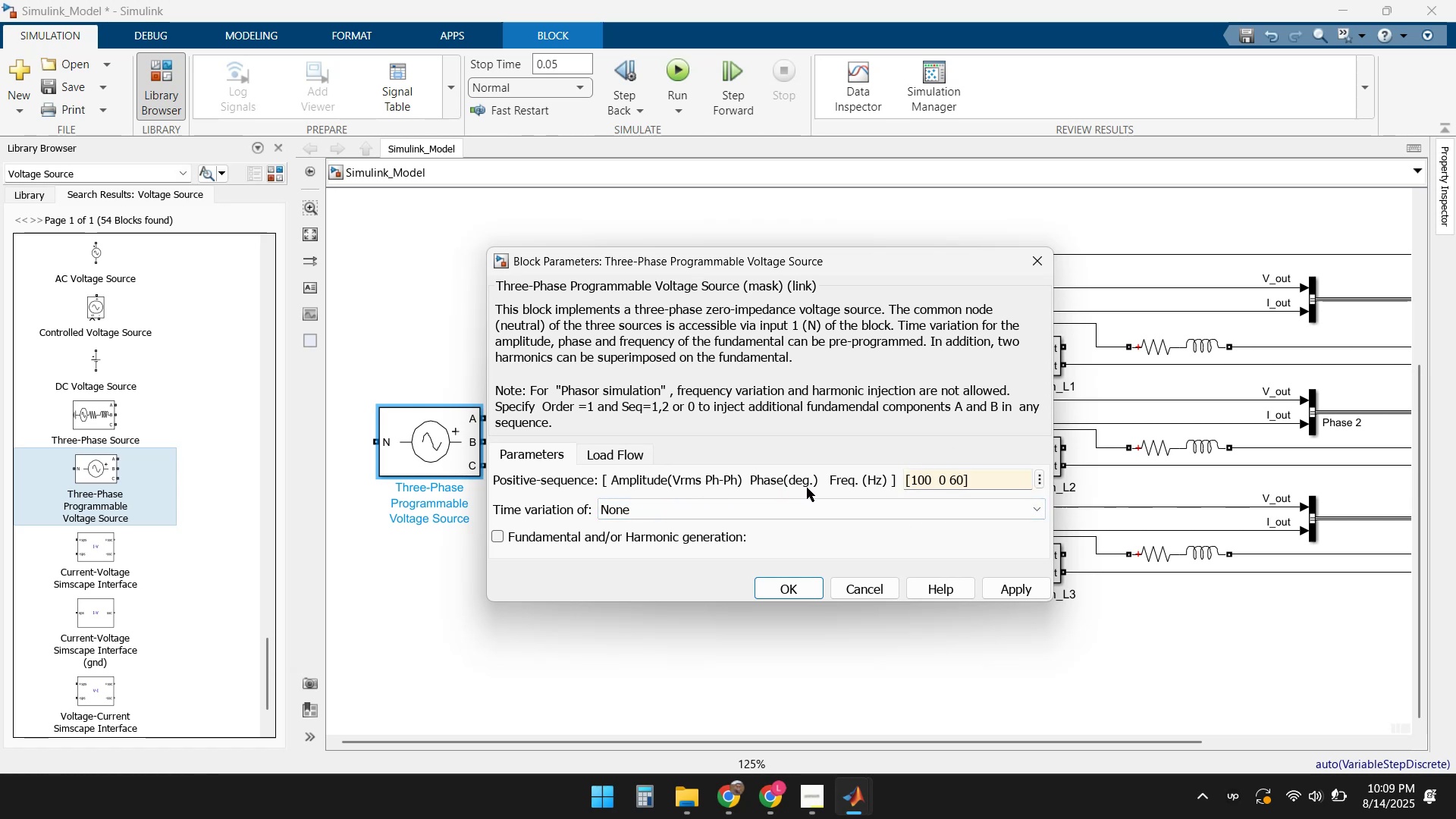 
wait(6.31)
 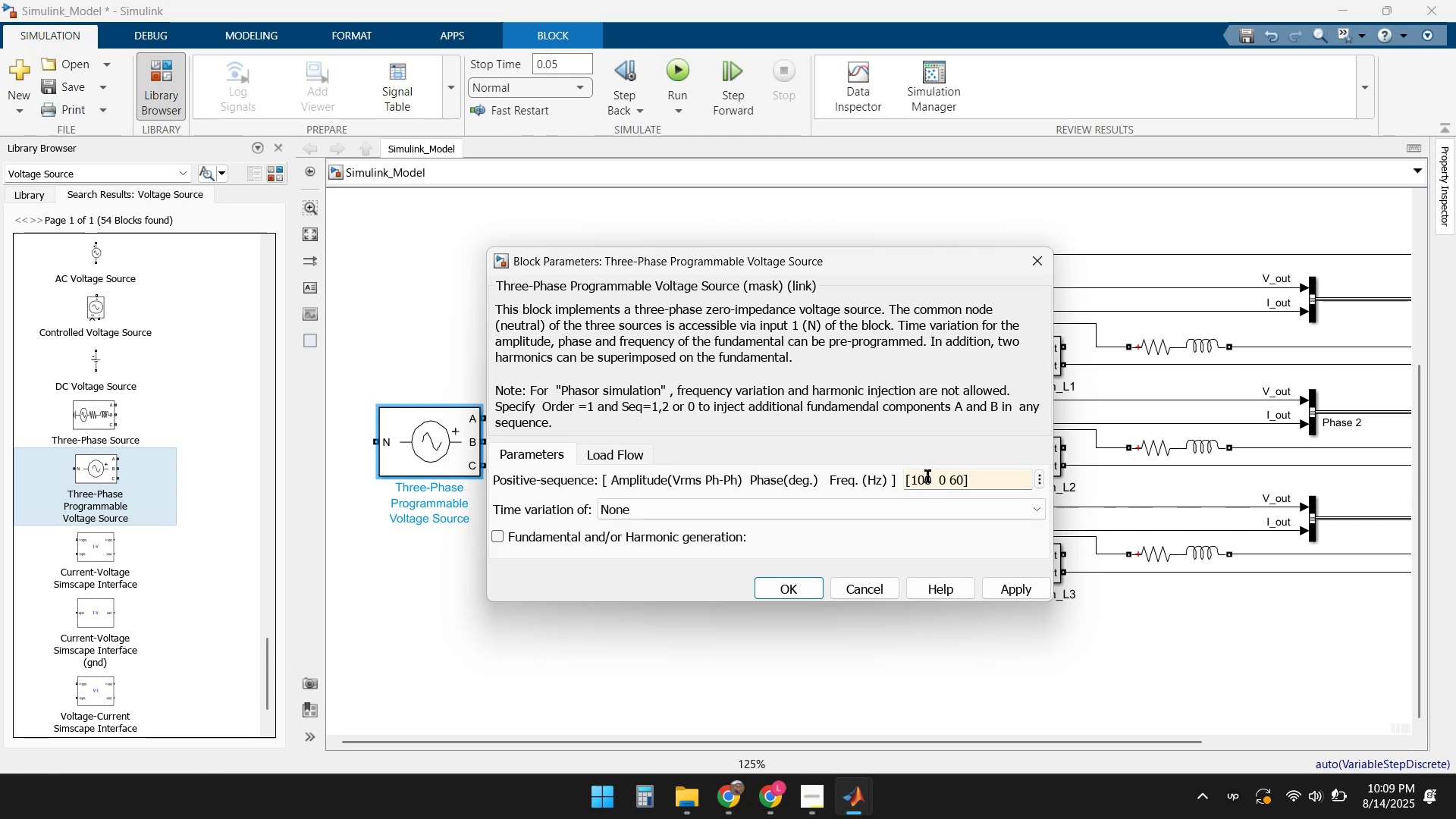 
left_click([932, 478])
 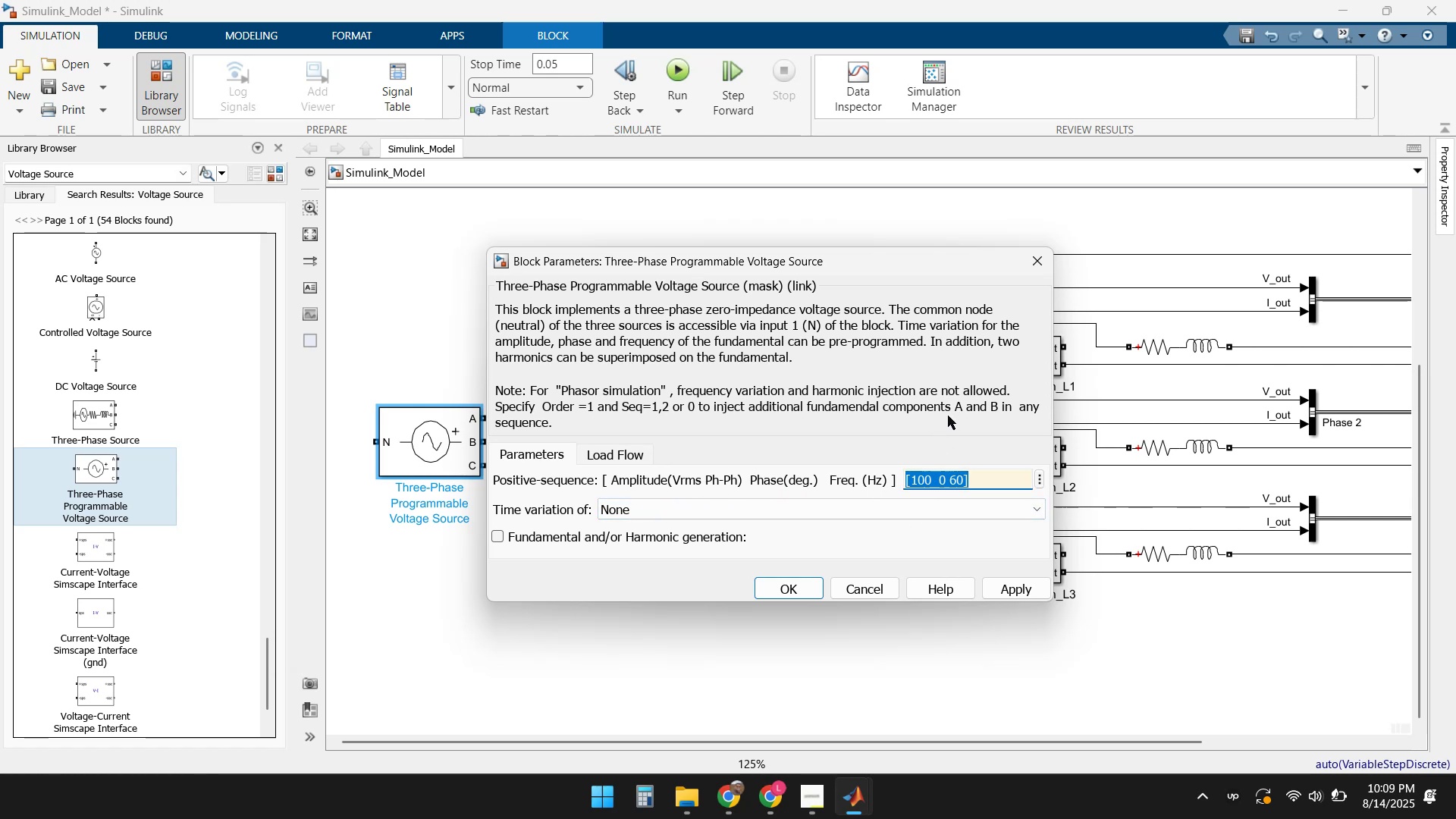 
key(ArrowRight)
 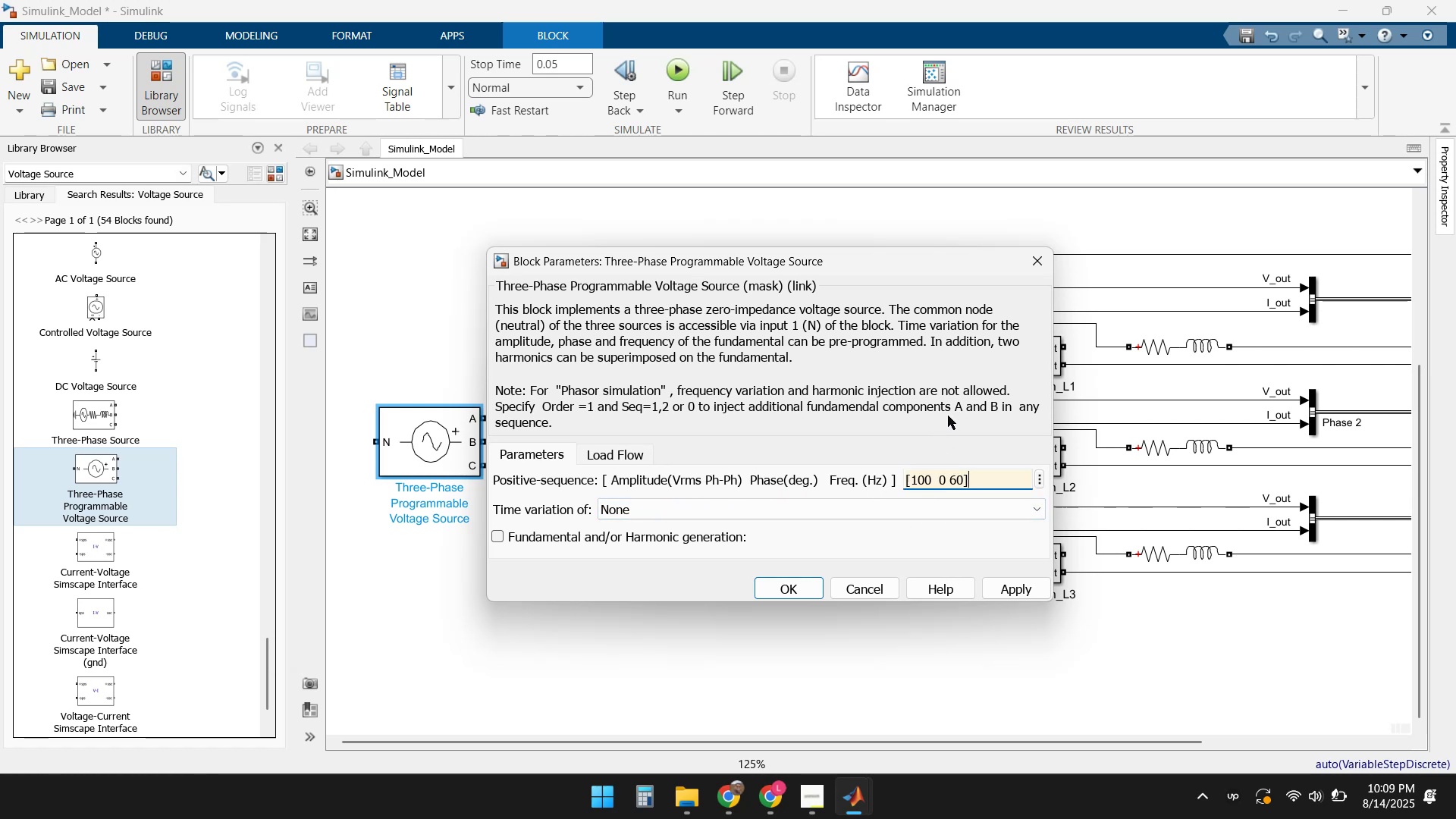 
key(ArrowLeft)
 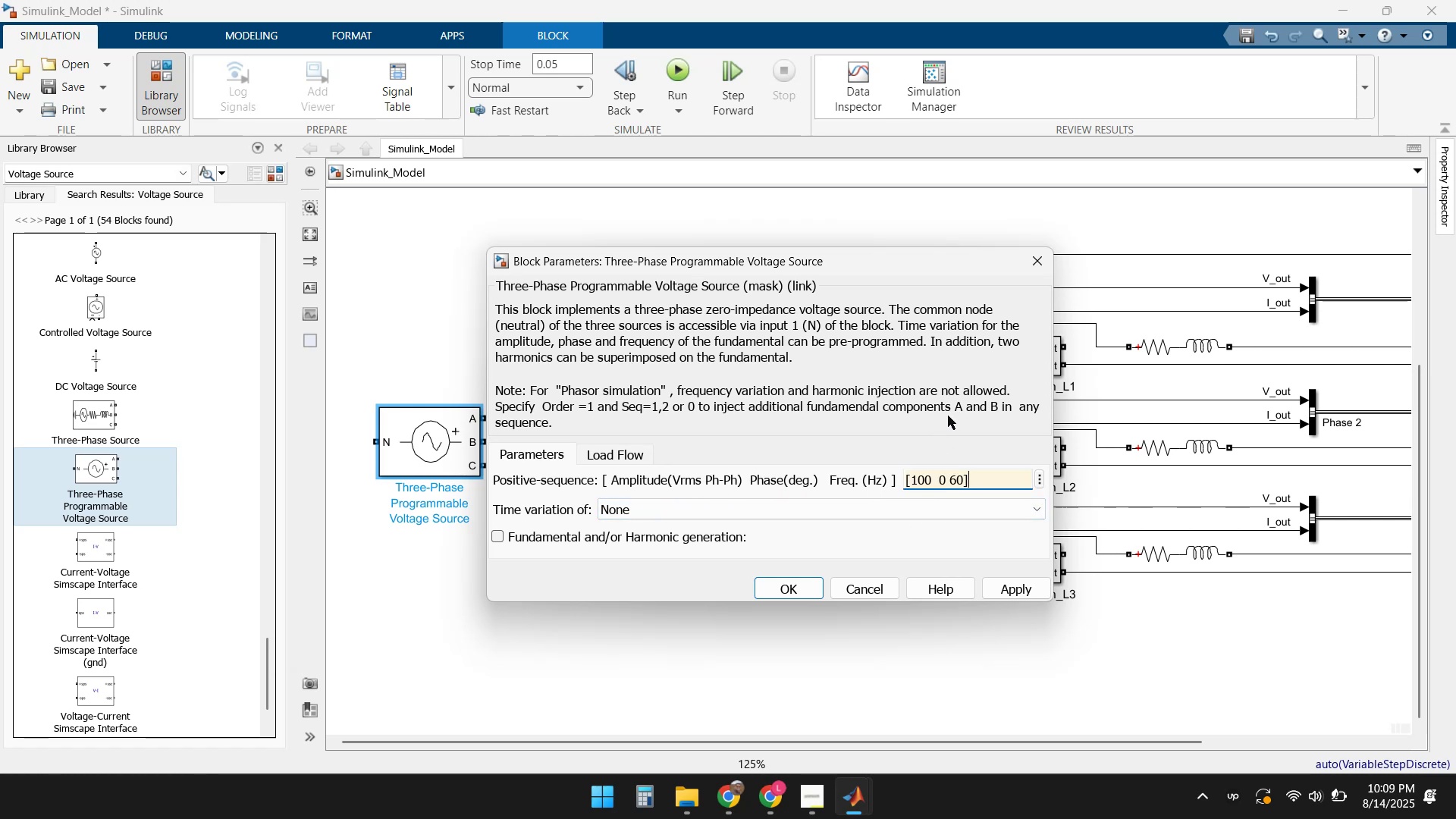 
key(ArrowLeft)
 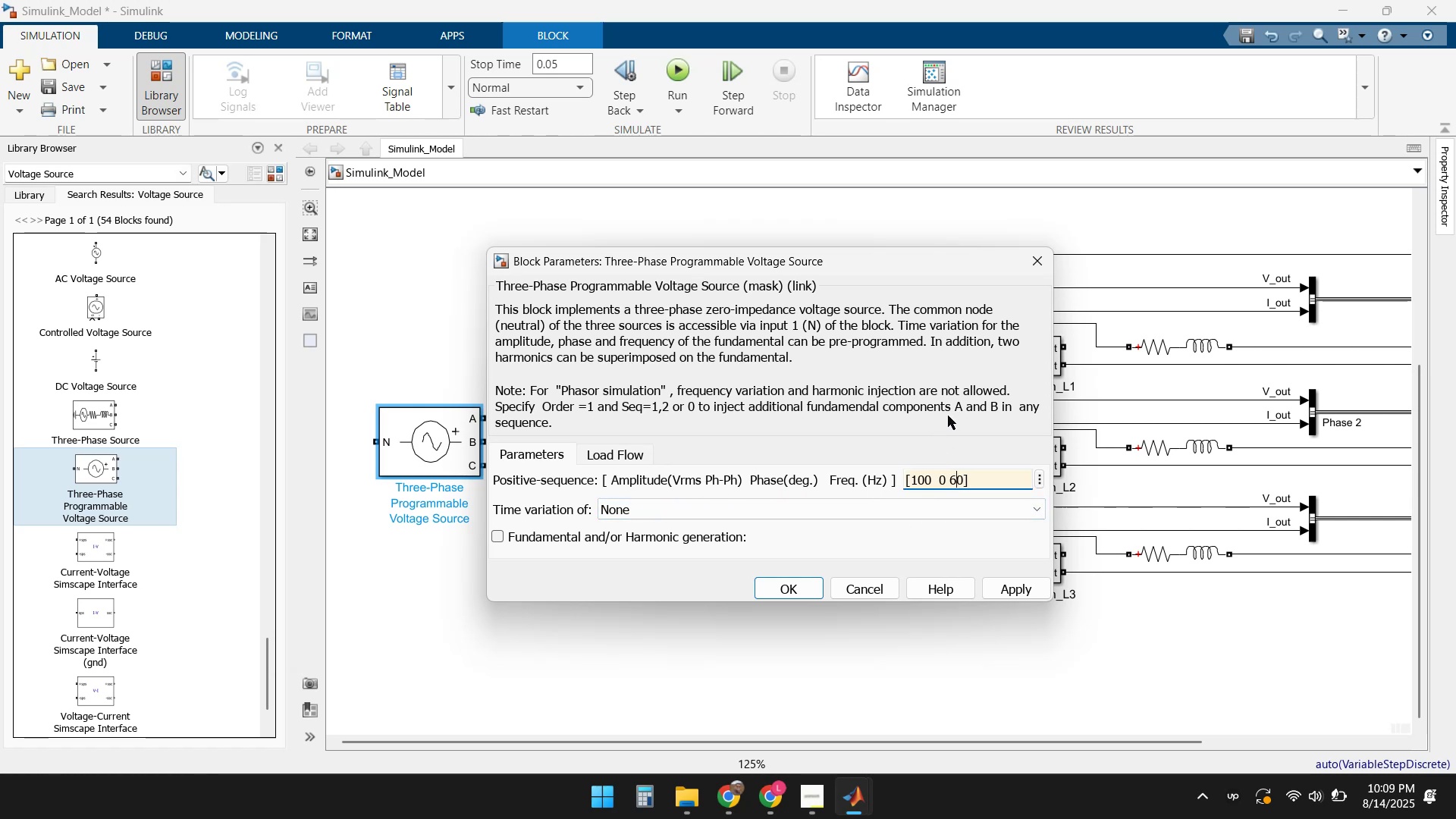 
key(ArrowLeft)
 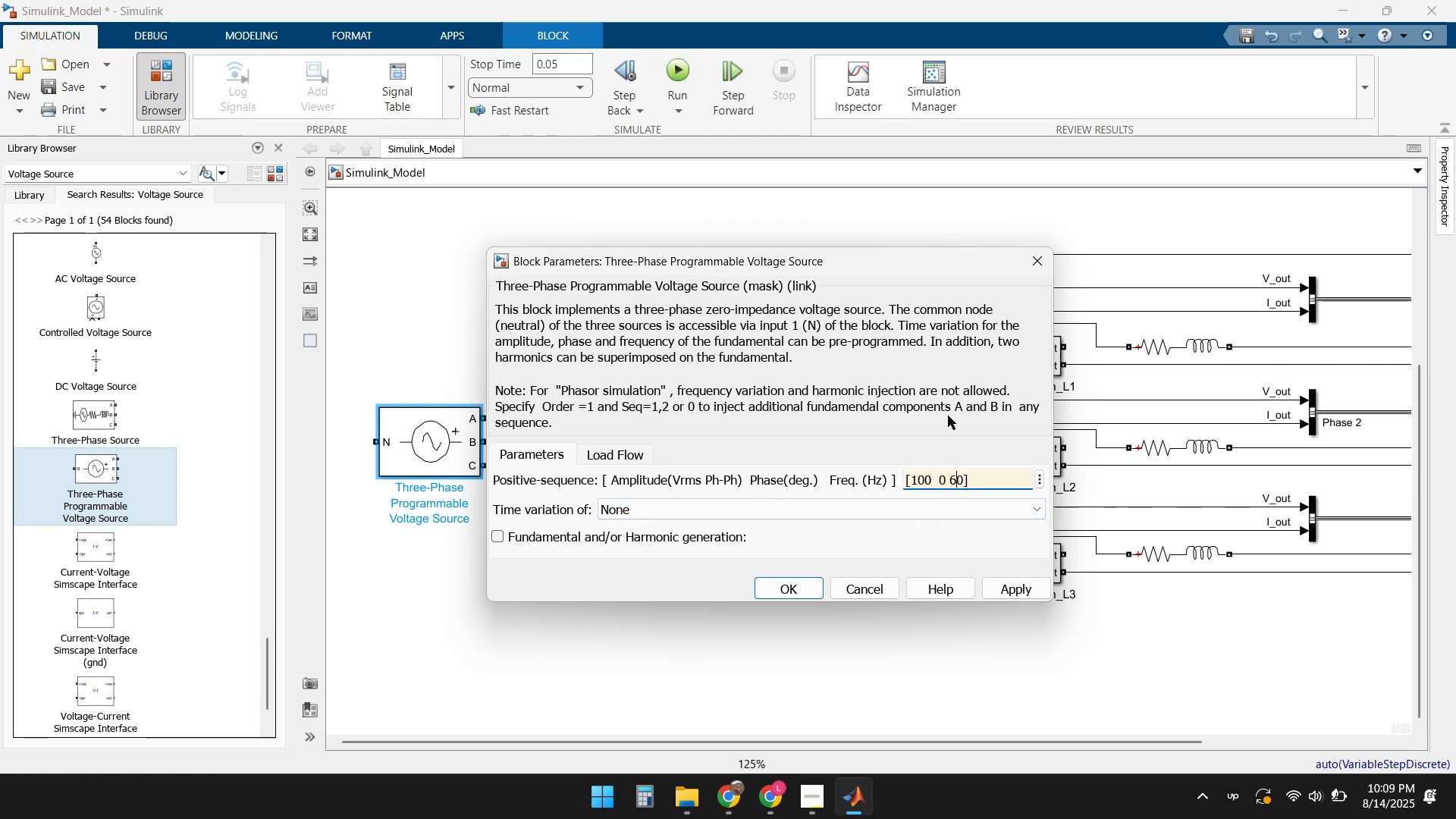 
key(ArrowLeft)
 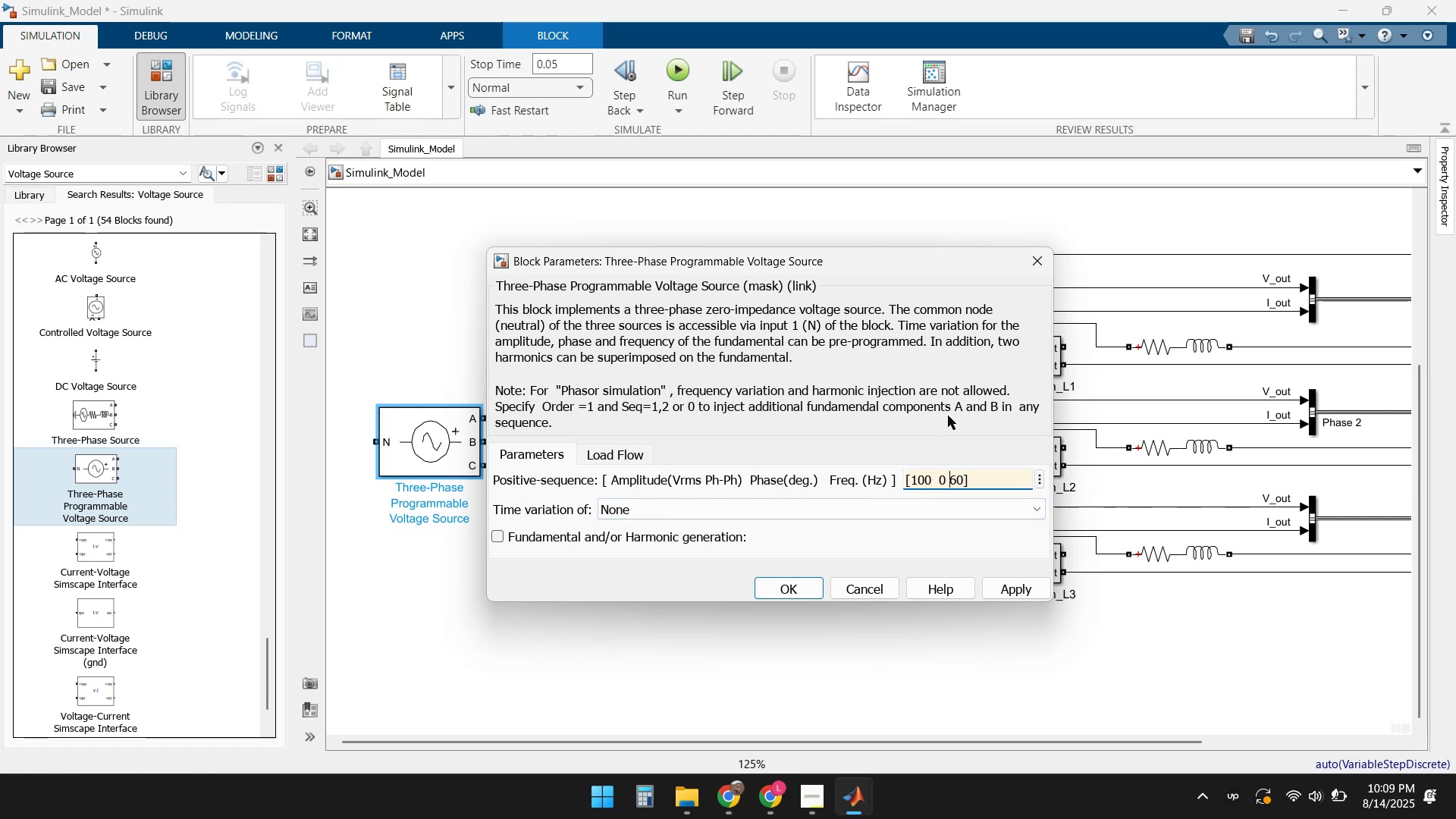 
key(ArrowLeft)
 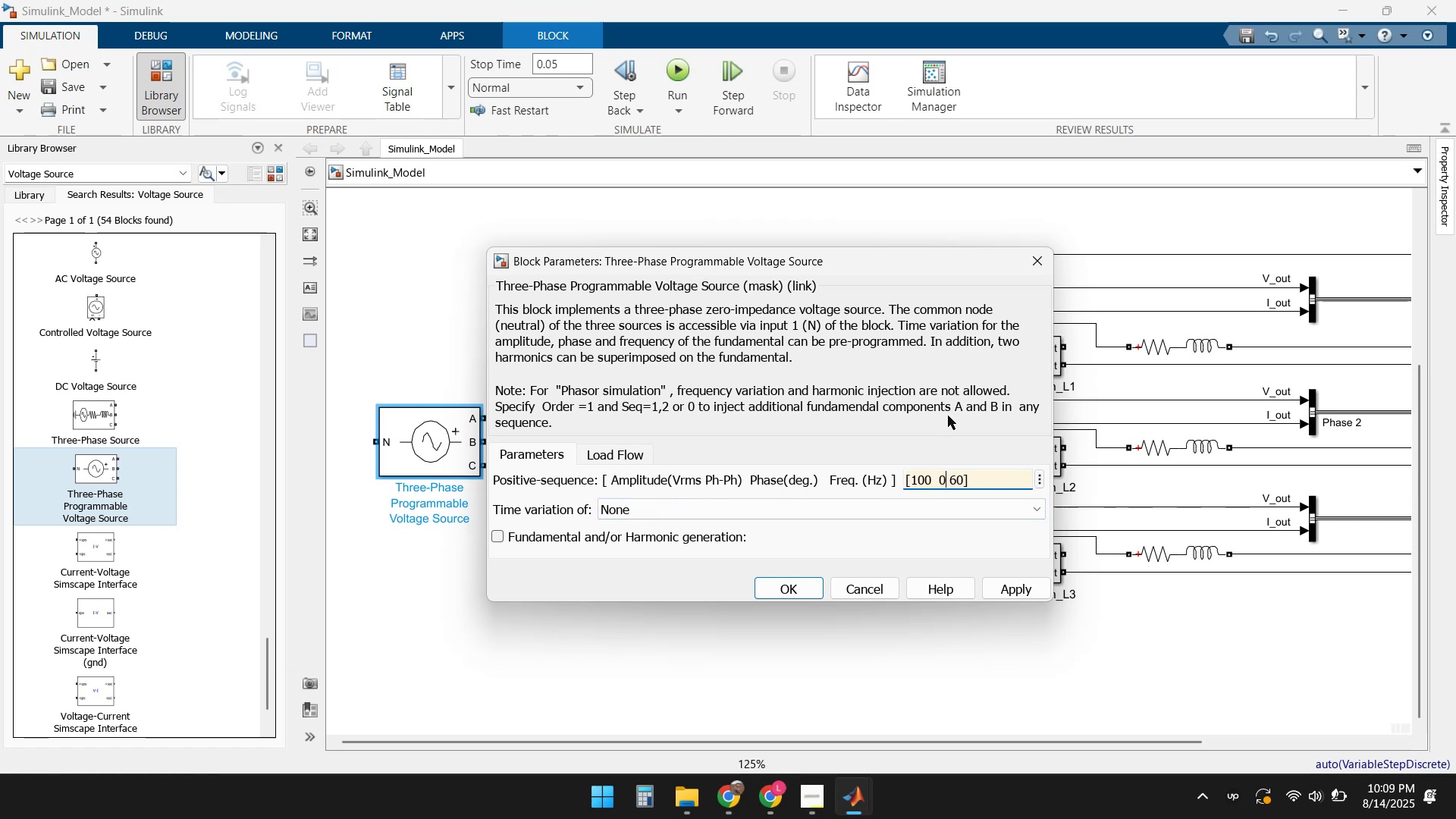 
key(ArrowLeft)
 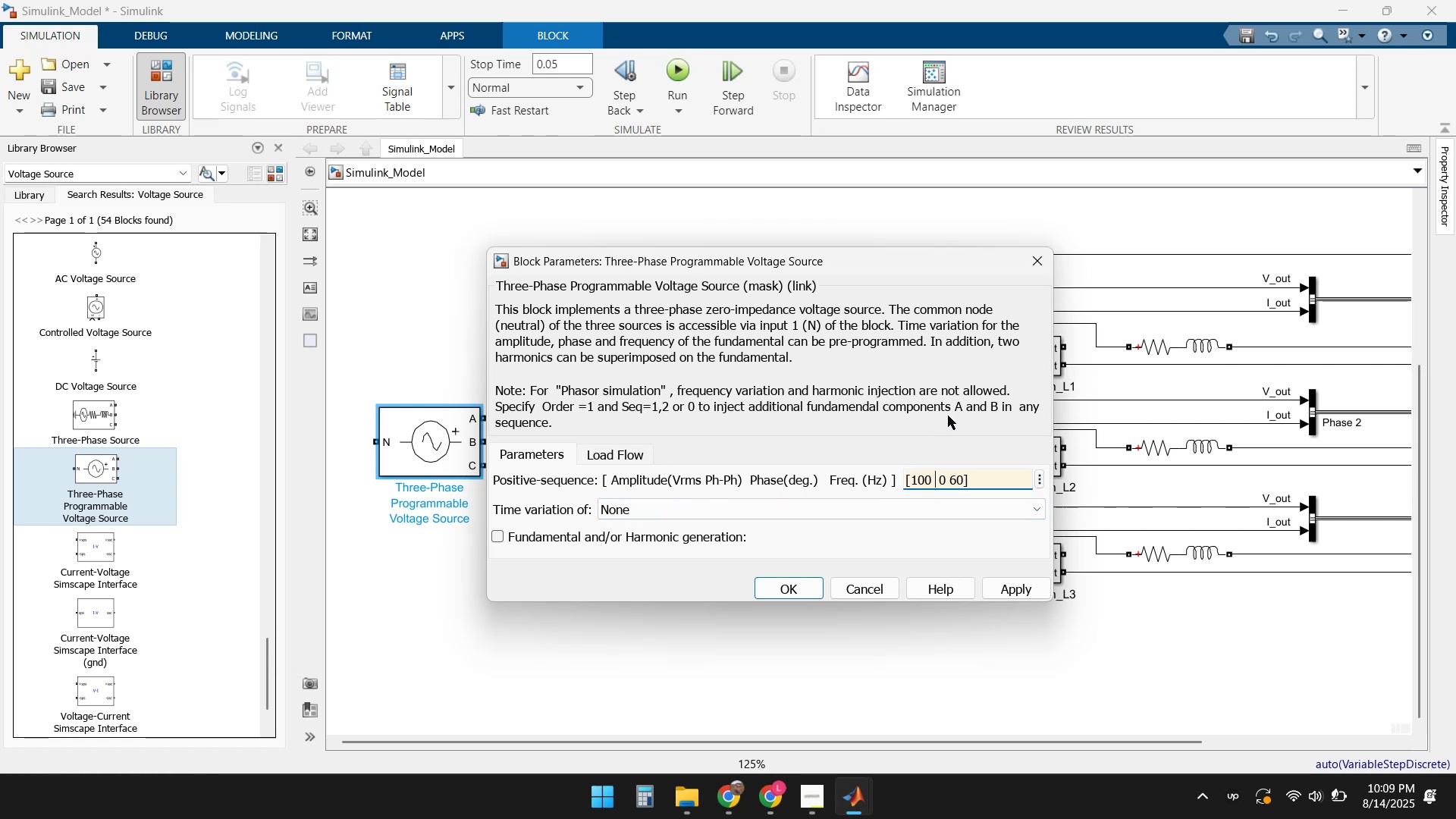 
key(ArrowLeft)
 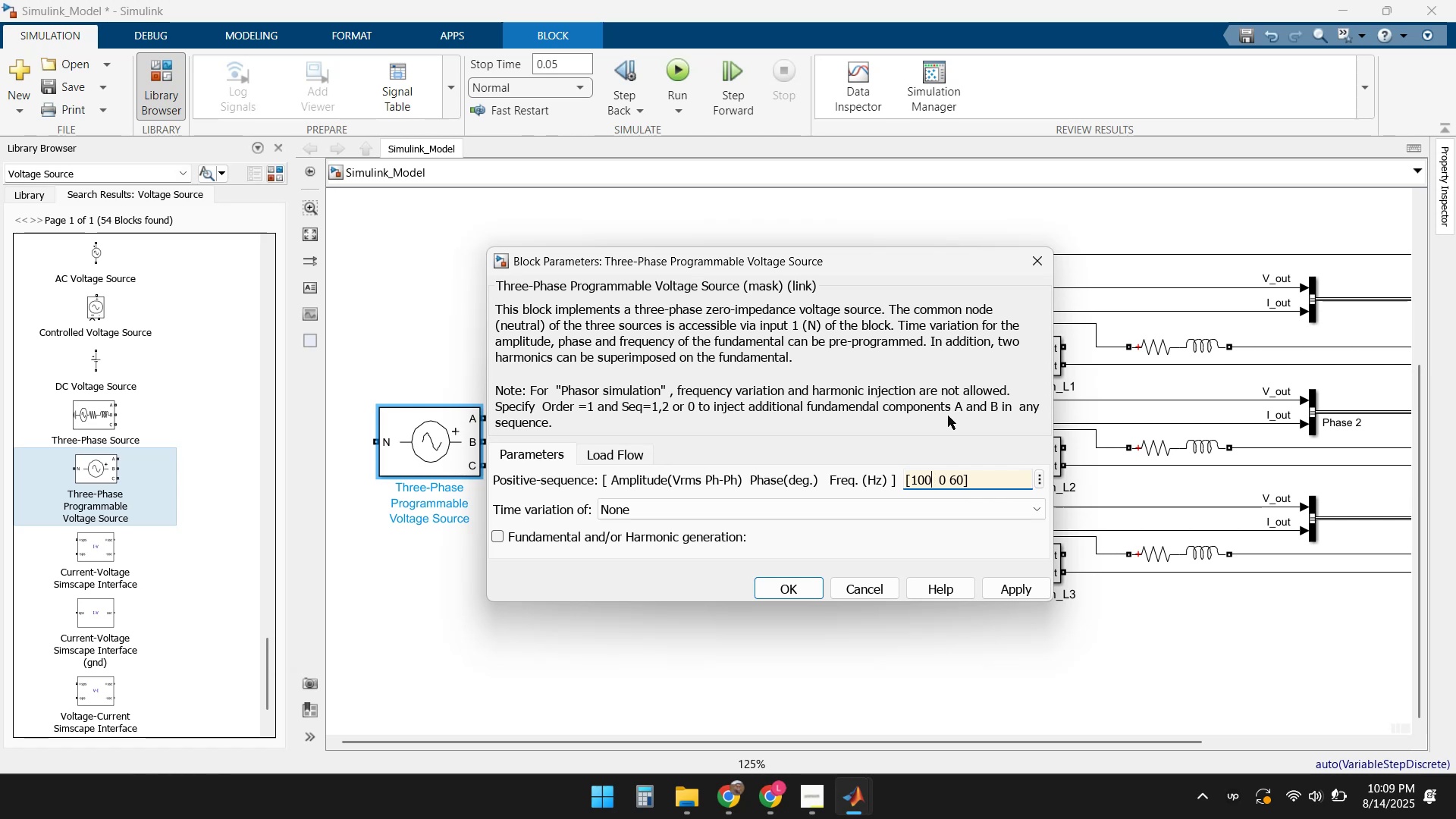 
key(Backspace)
key(Backspace)
key(Backspace)
type(V_nom)
 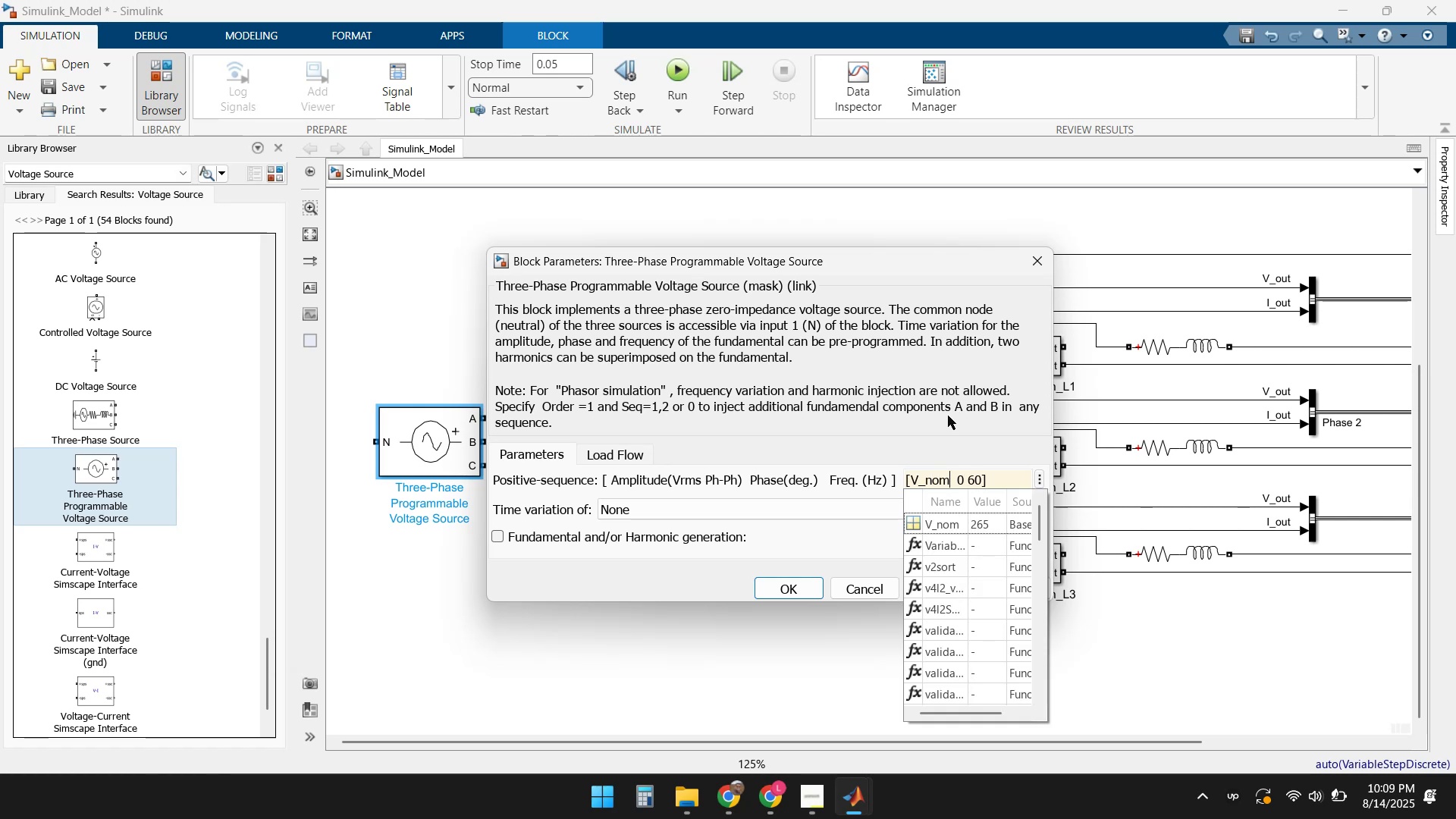 
left_click([964, 526])
 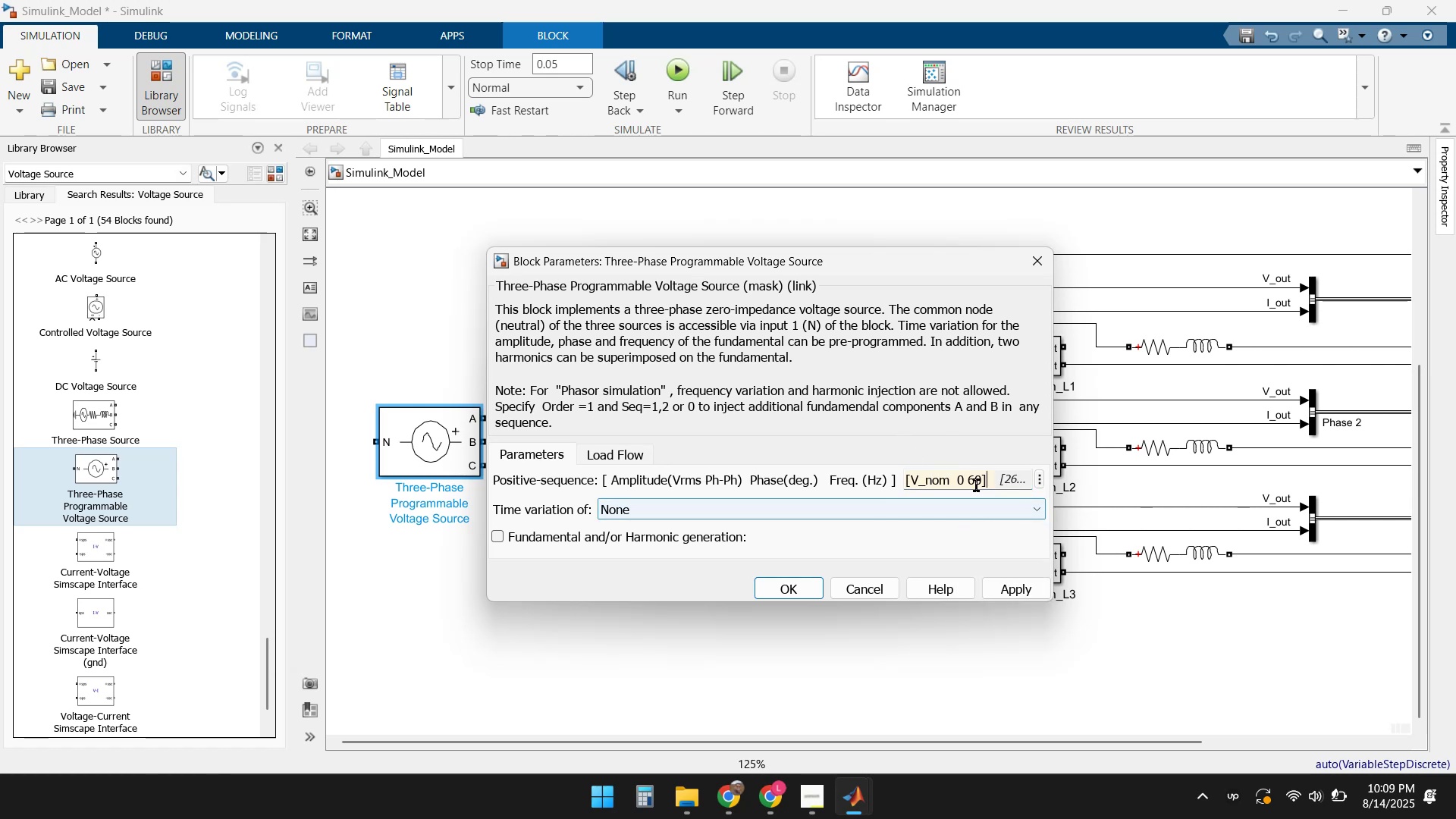 
left_click([976, 482])
 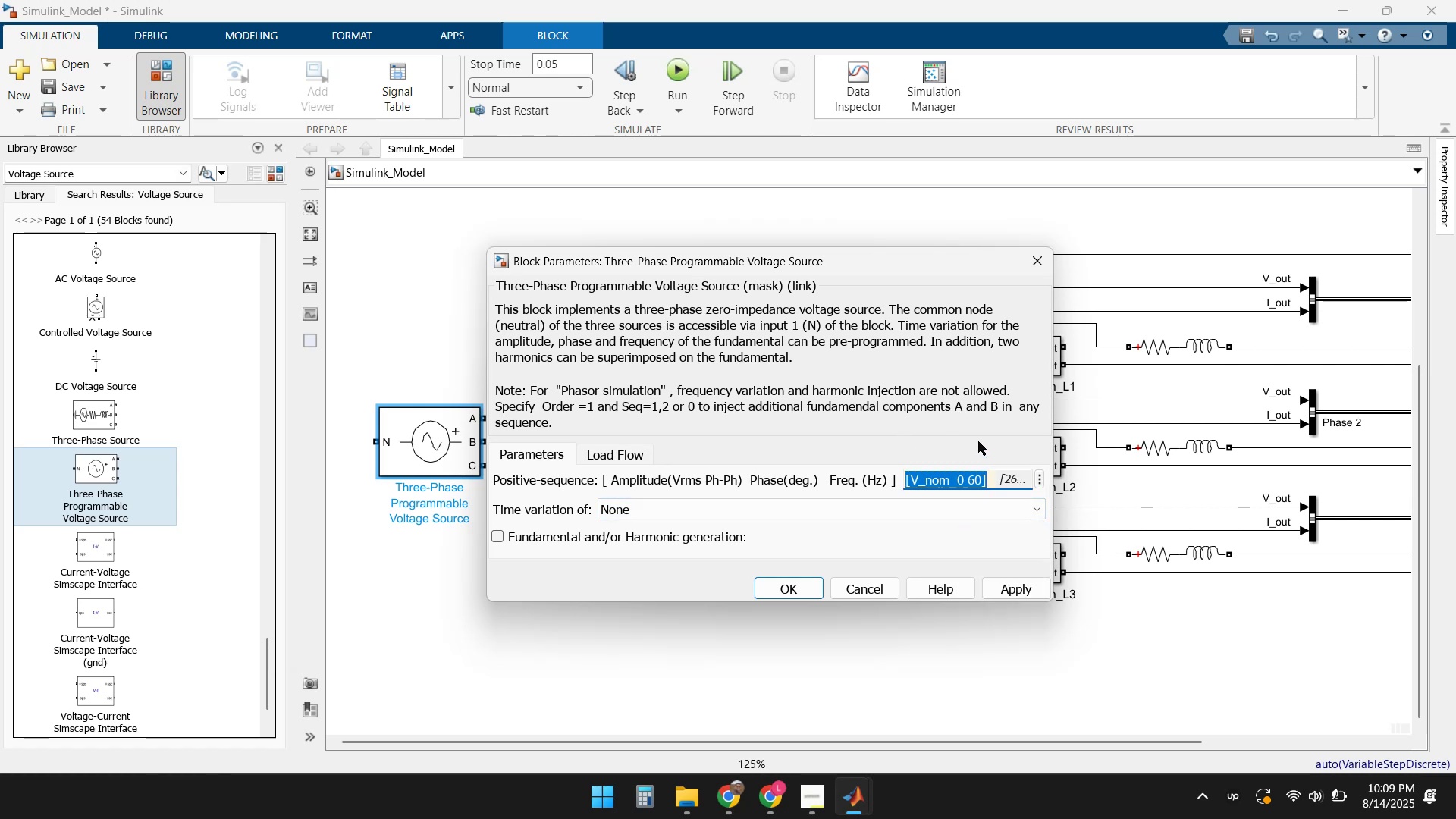 
key(ArrowRight)
 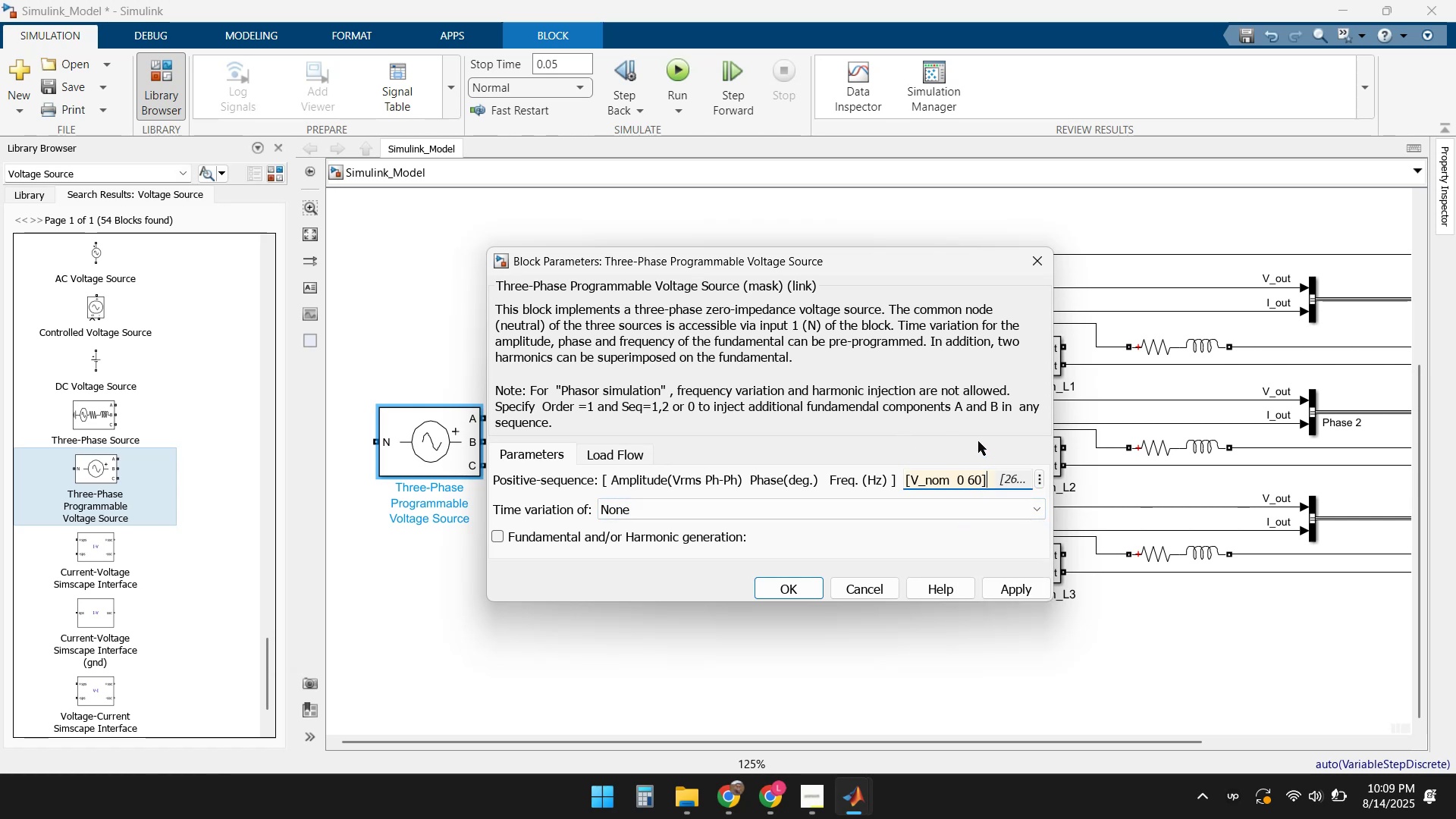 
key(ArrowLeft)
 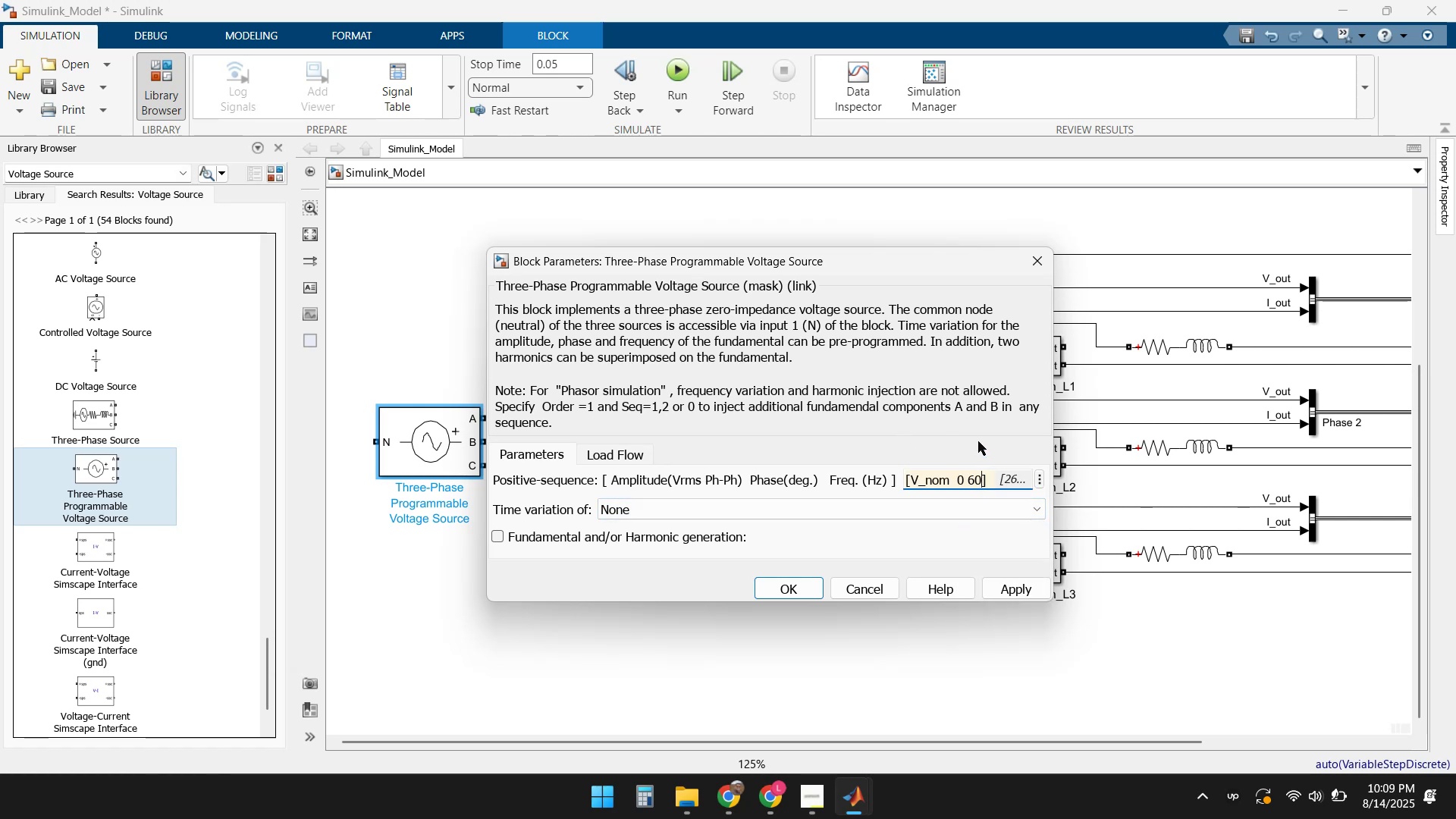 
key(Backspace)
key(Backspace)
type(f_nom)
 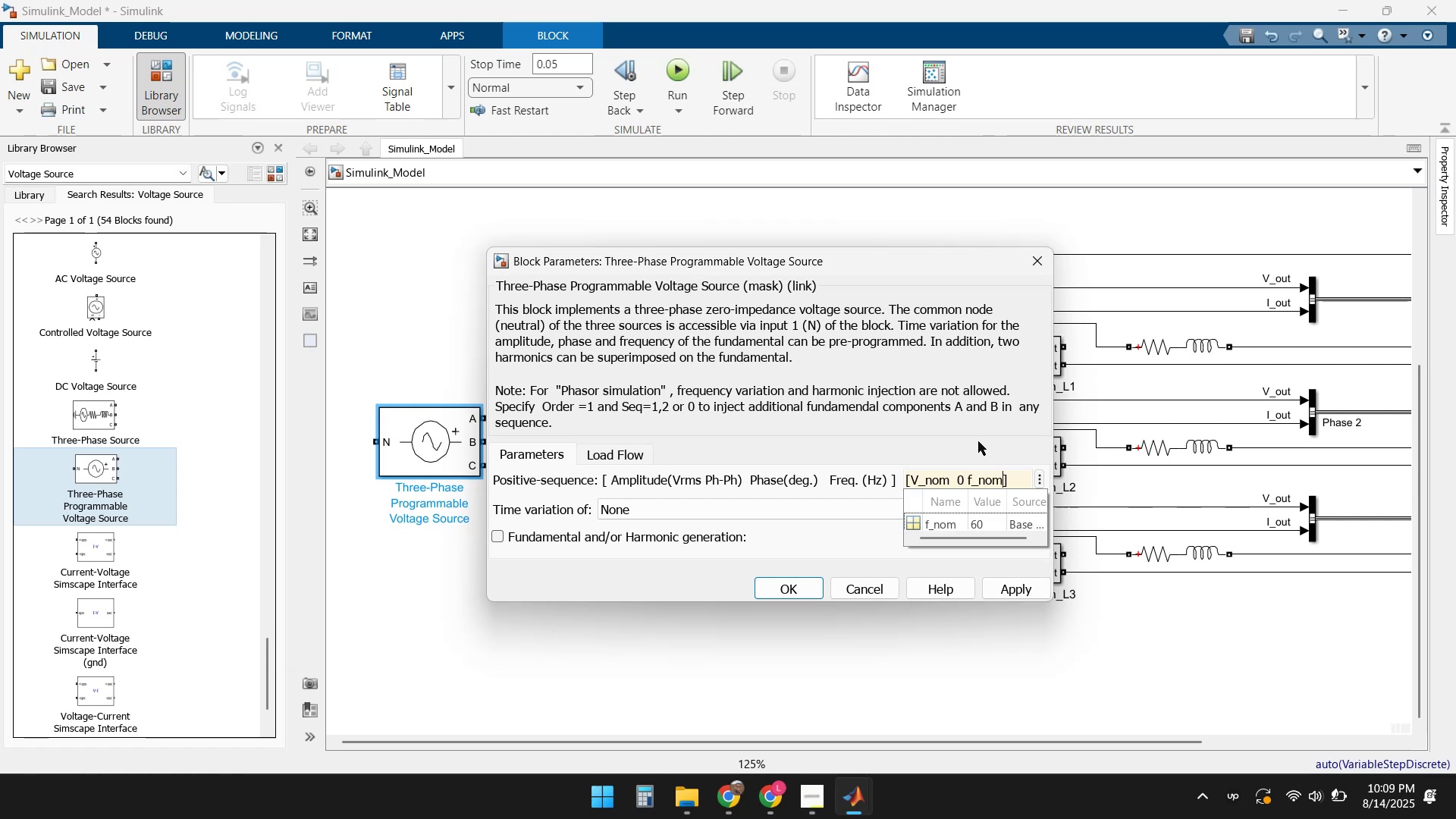 
left_click([959, 522])
 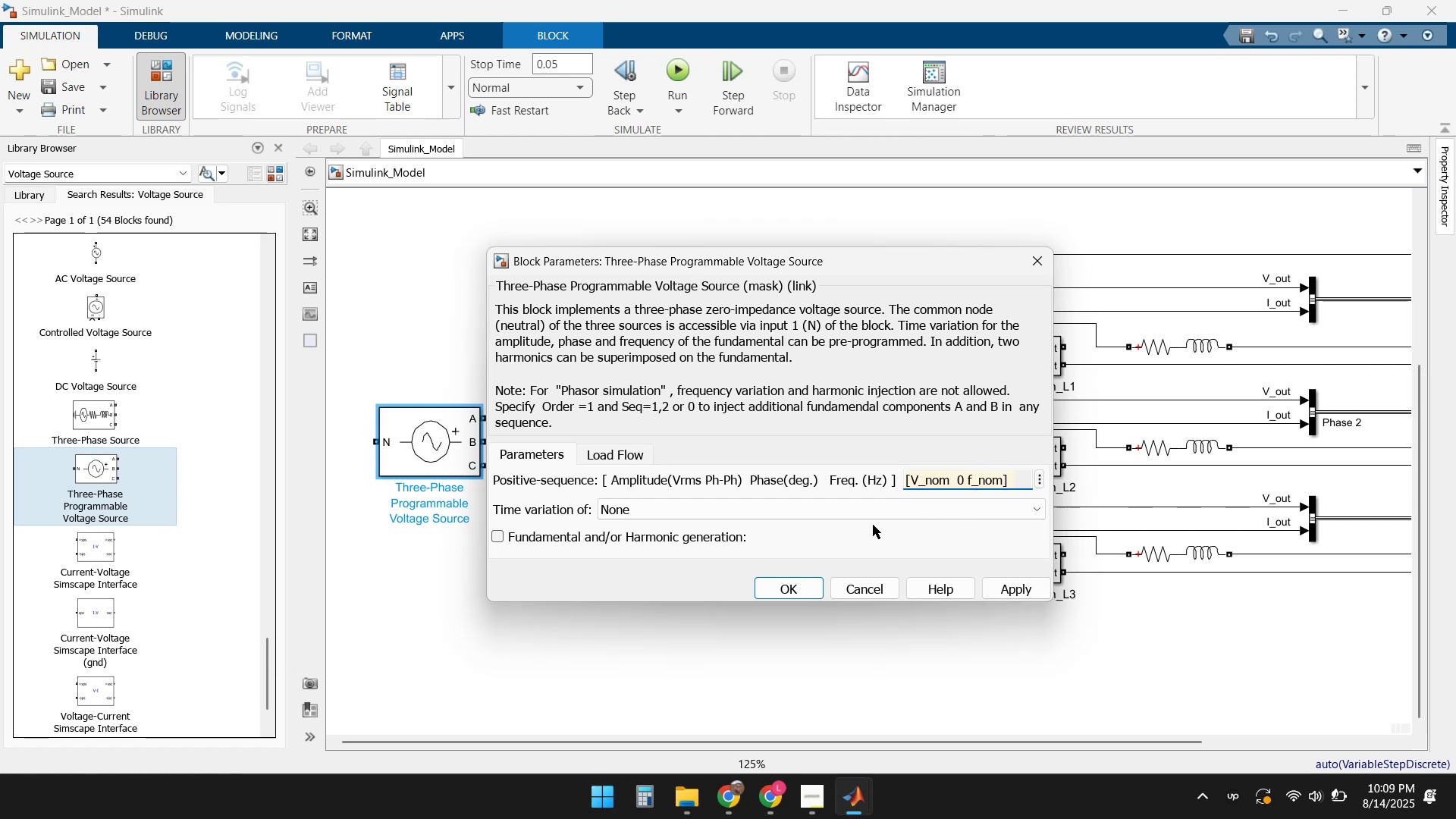 
left_click([865, 528])
 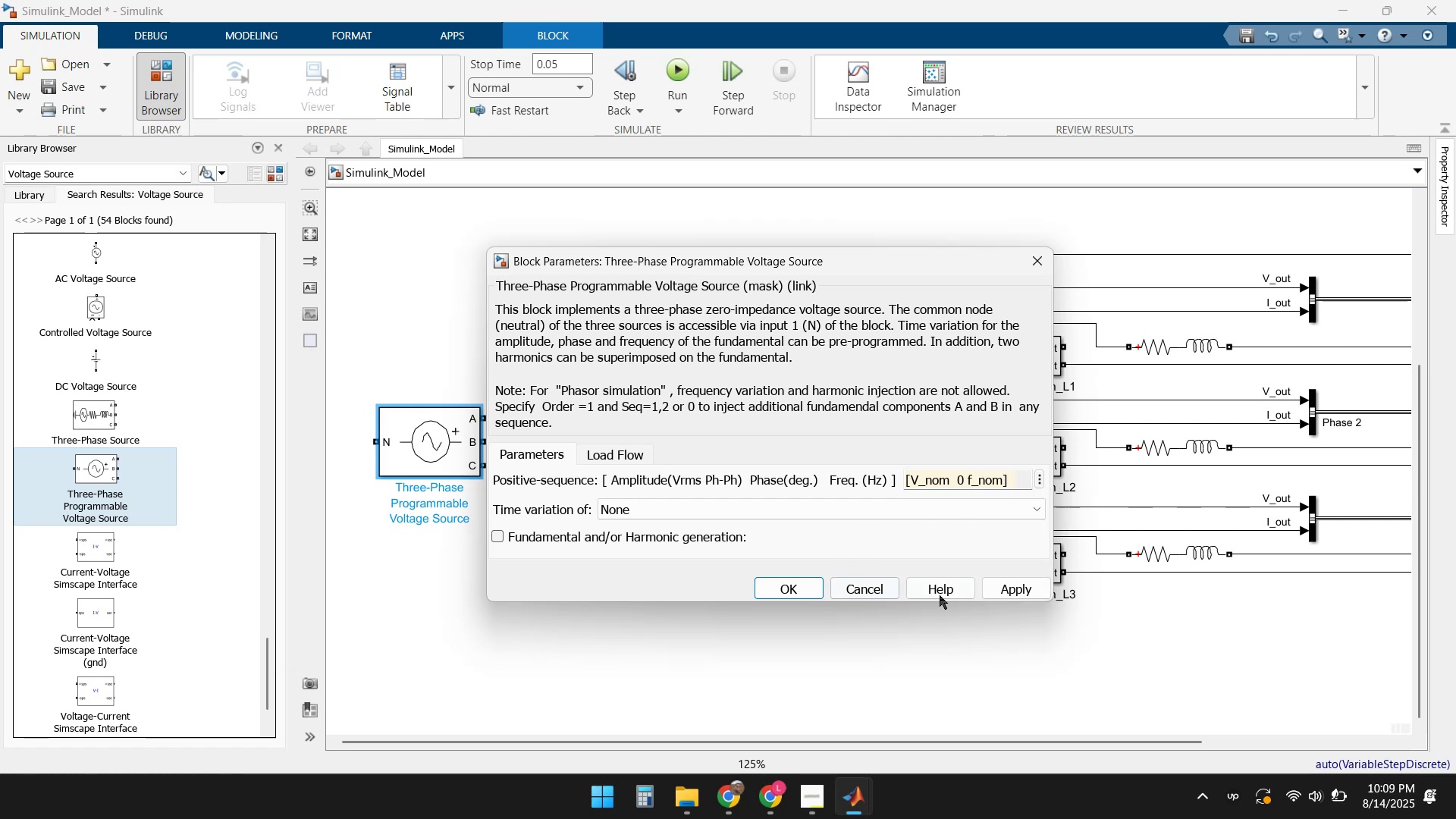 
left_click([1012, 590])
 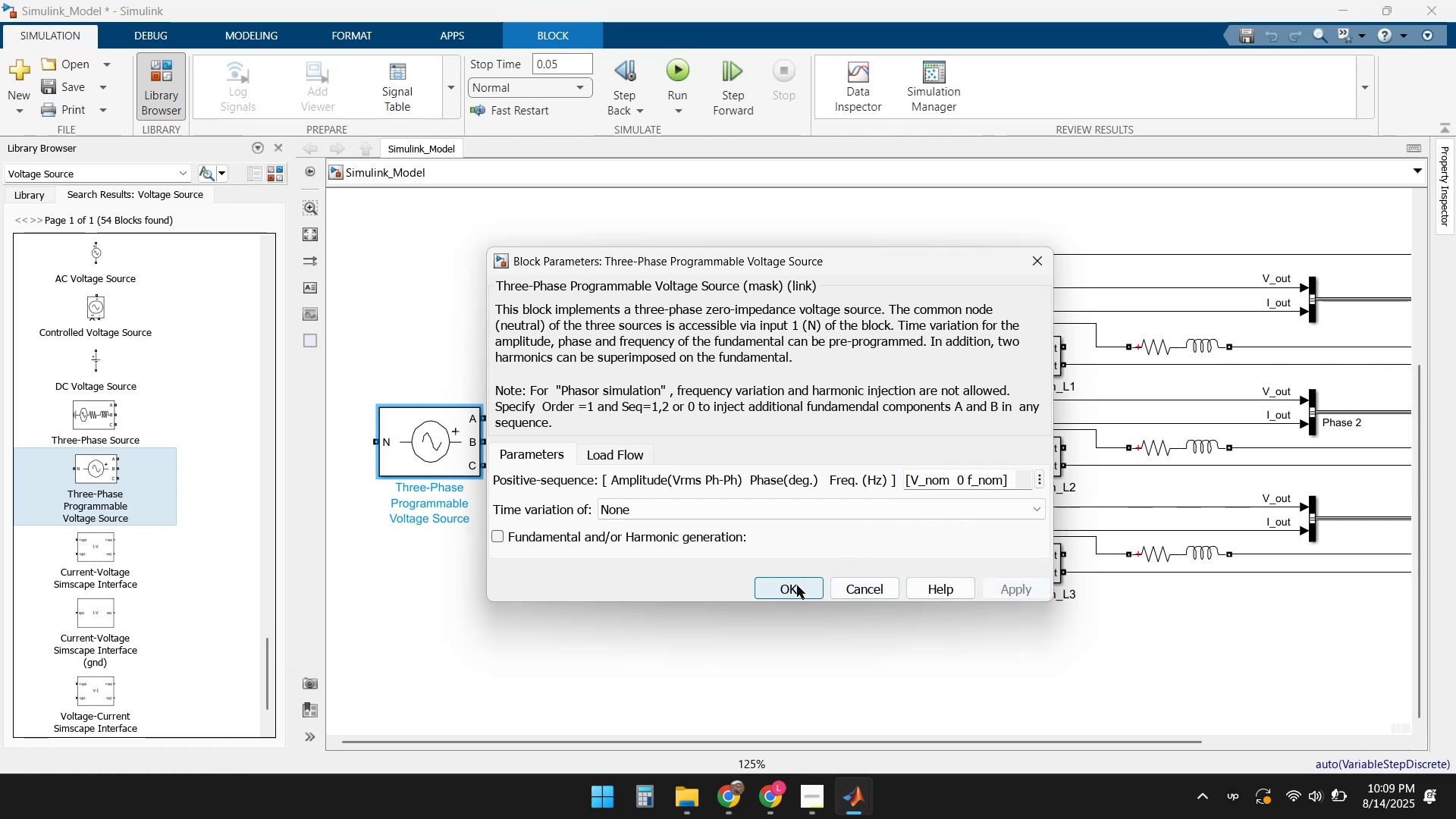 
left_click([792, 585])
 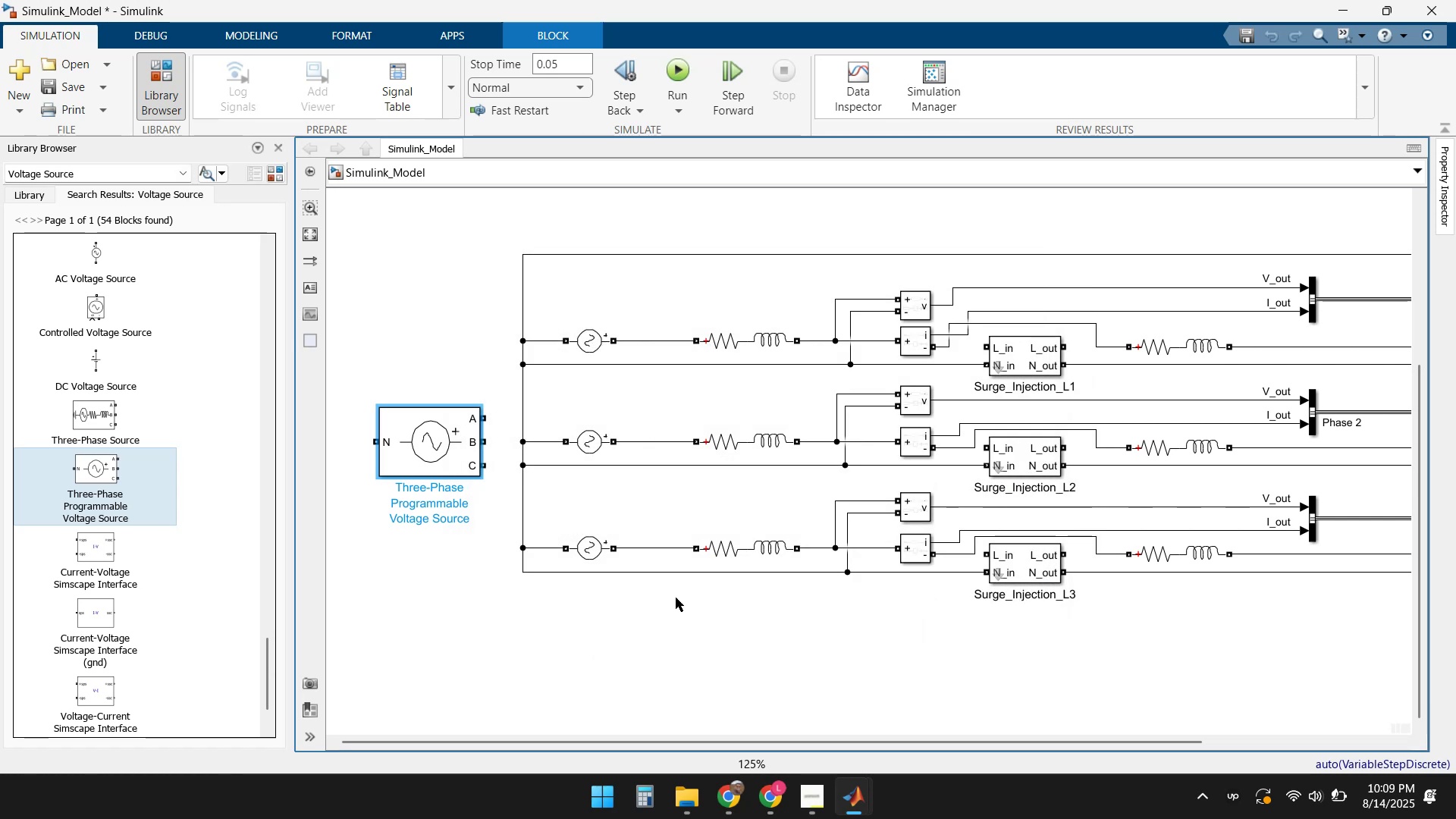 
left_click([531, 615])
 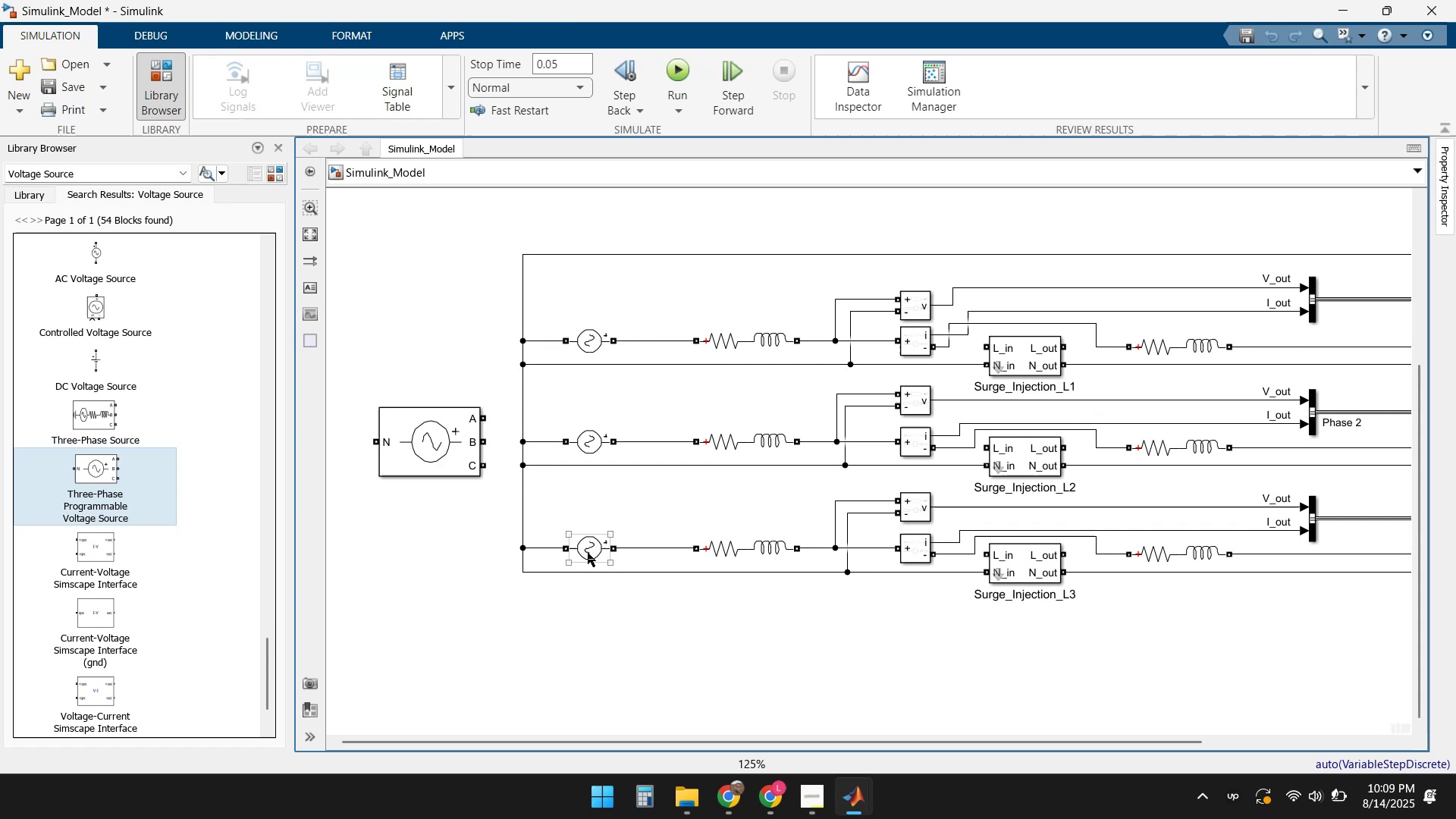 
left_click([587, 552])
 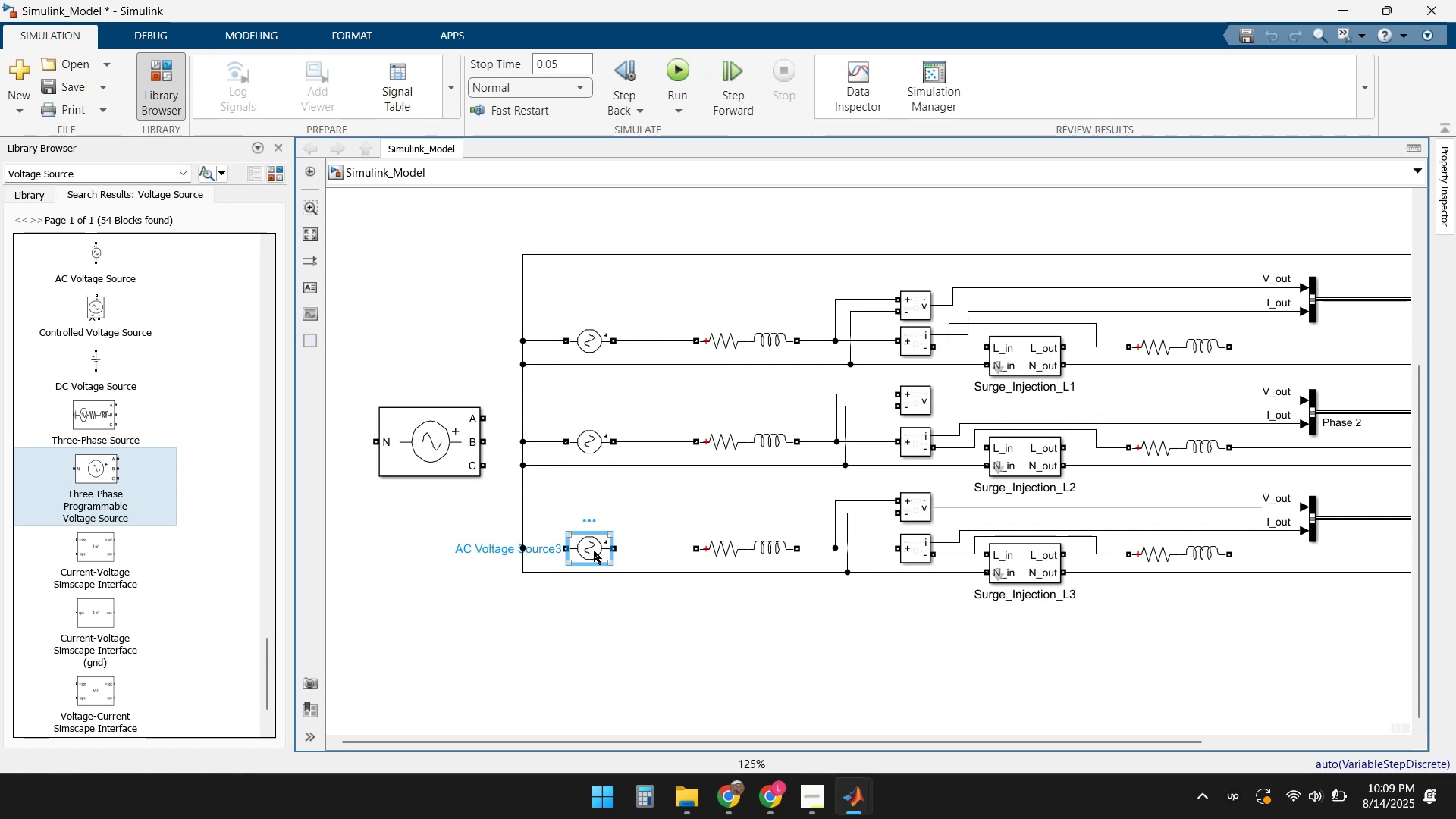 
key(Delete)
 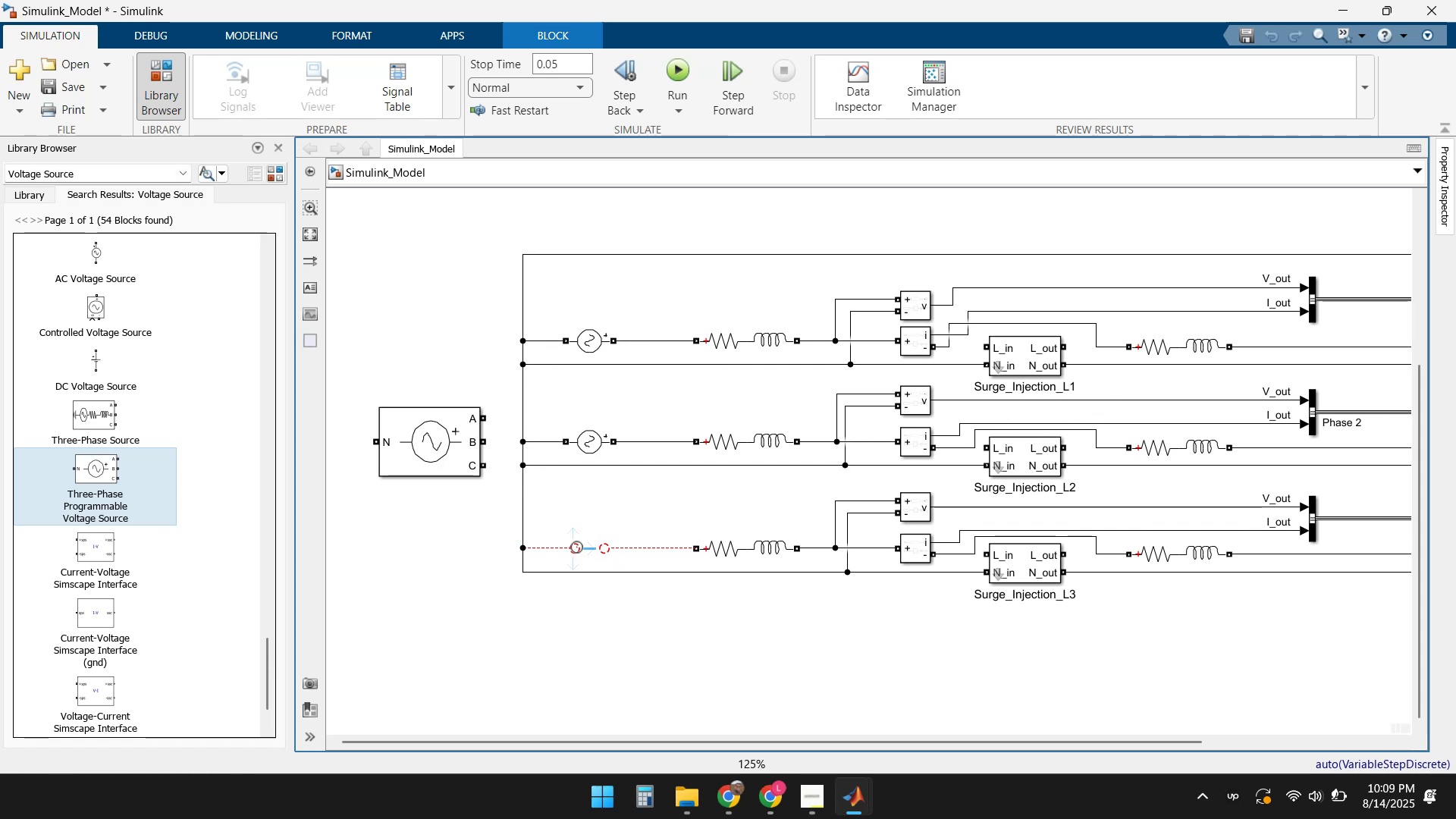 
left_click([563, 551])
 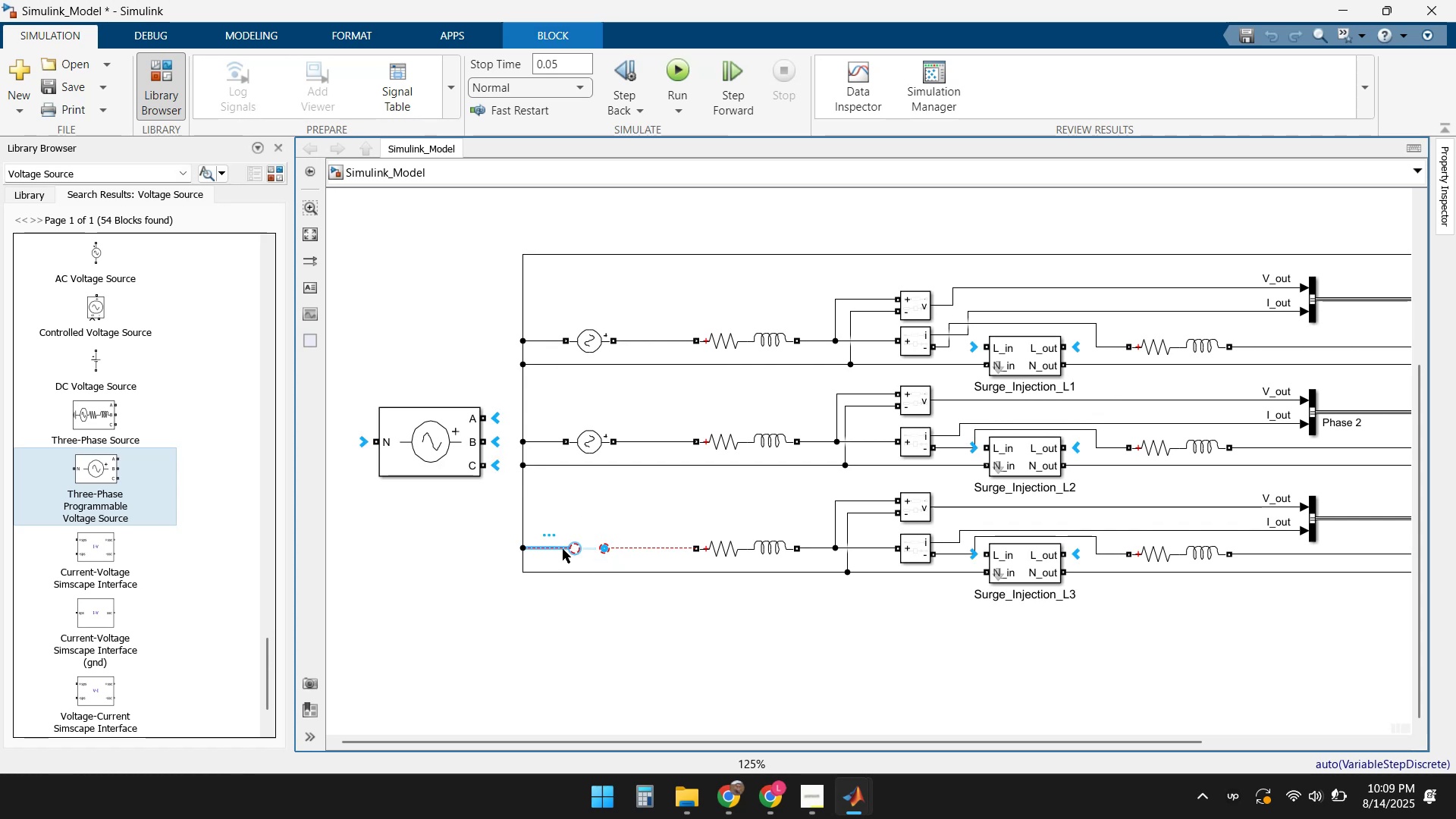 
key(Delete)
 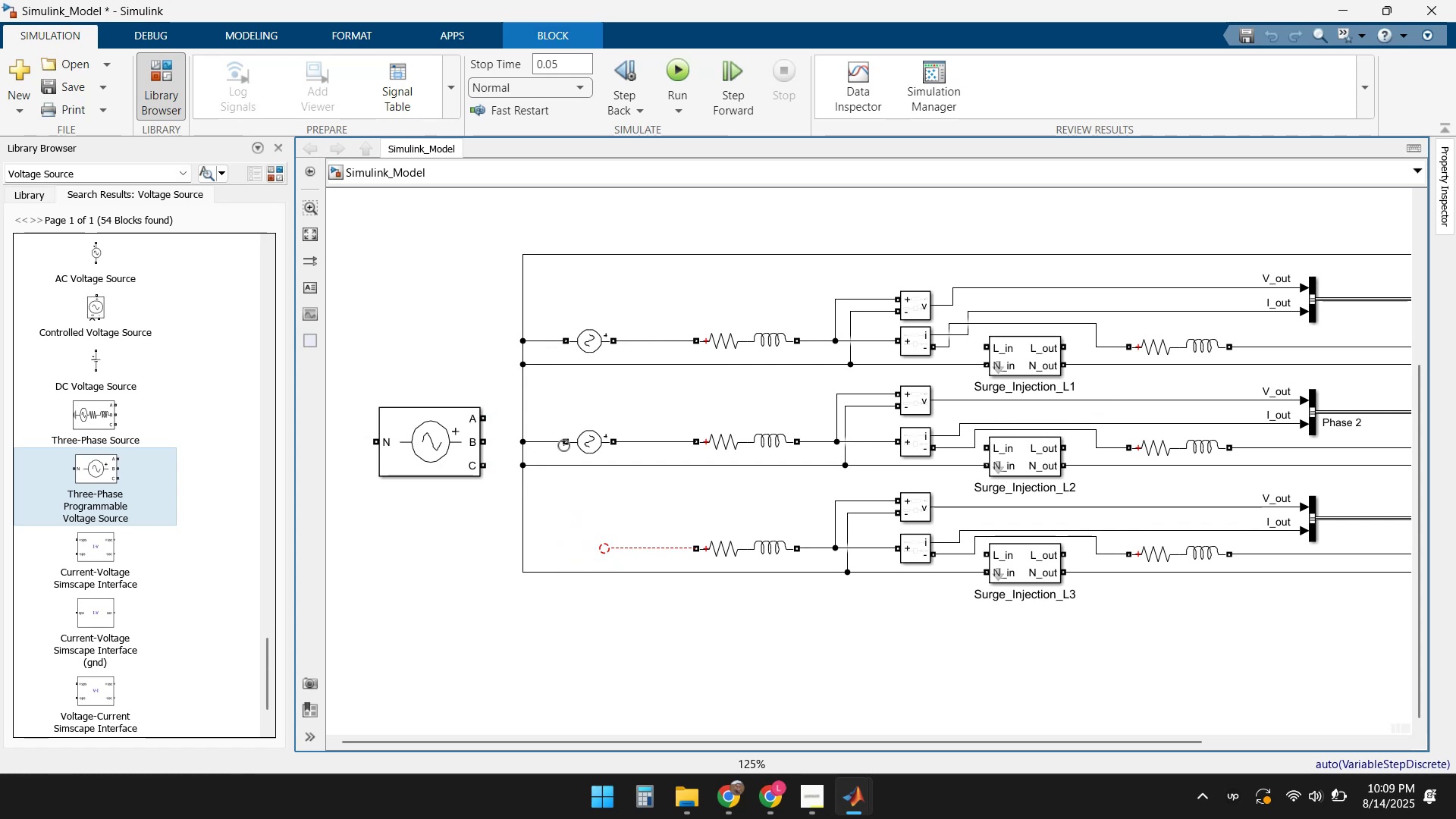 
left_click([557, 440])
 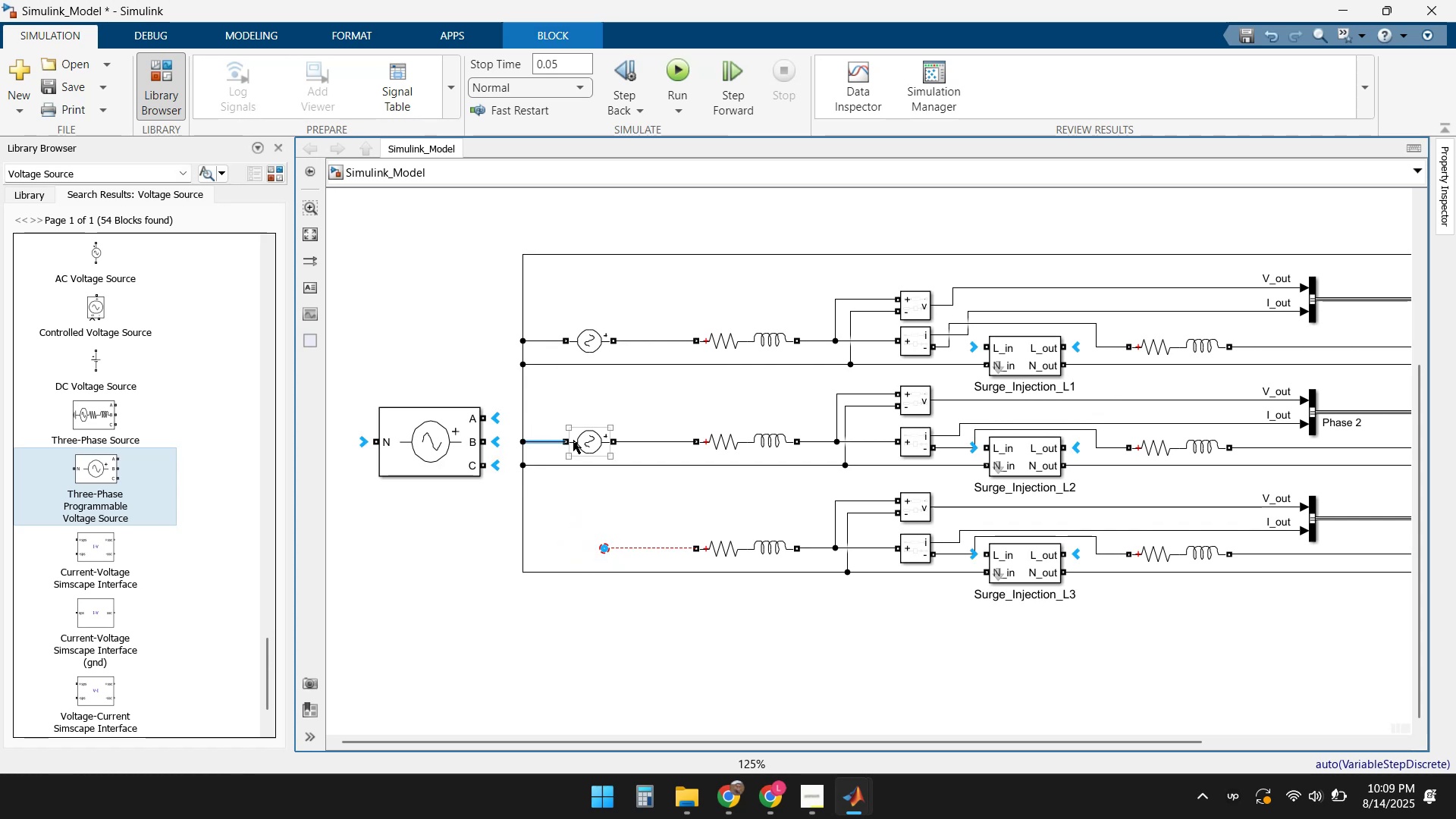 
key(Delete)
 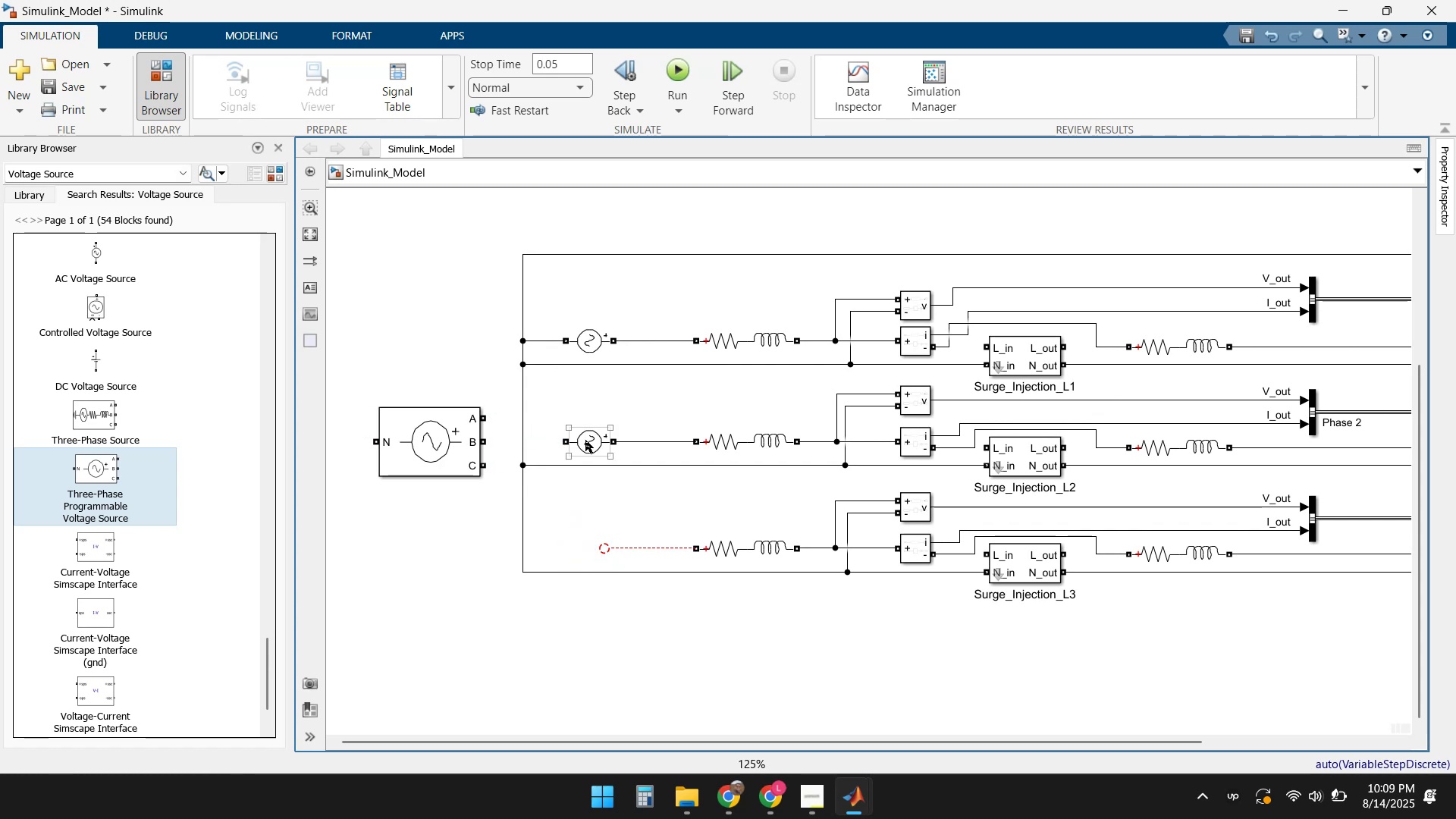 
left_click([587, 440])
 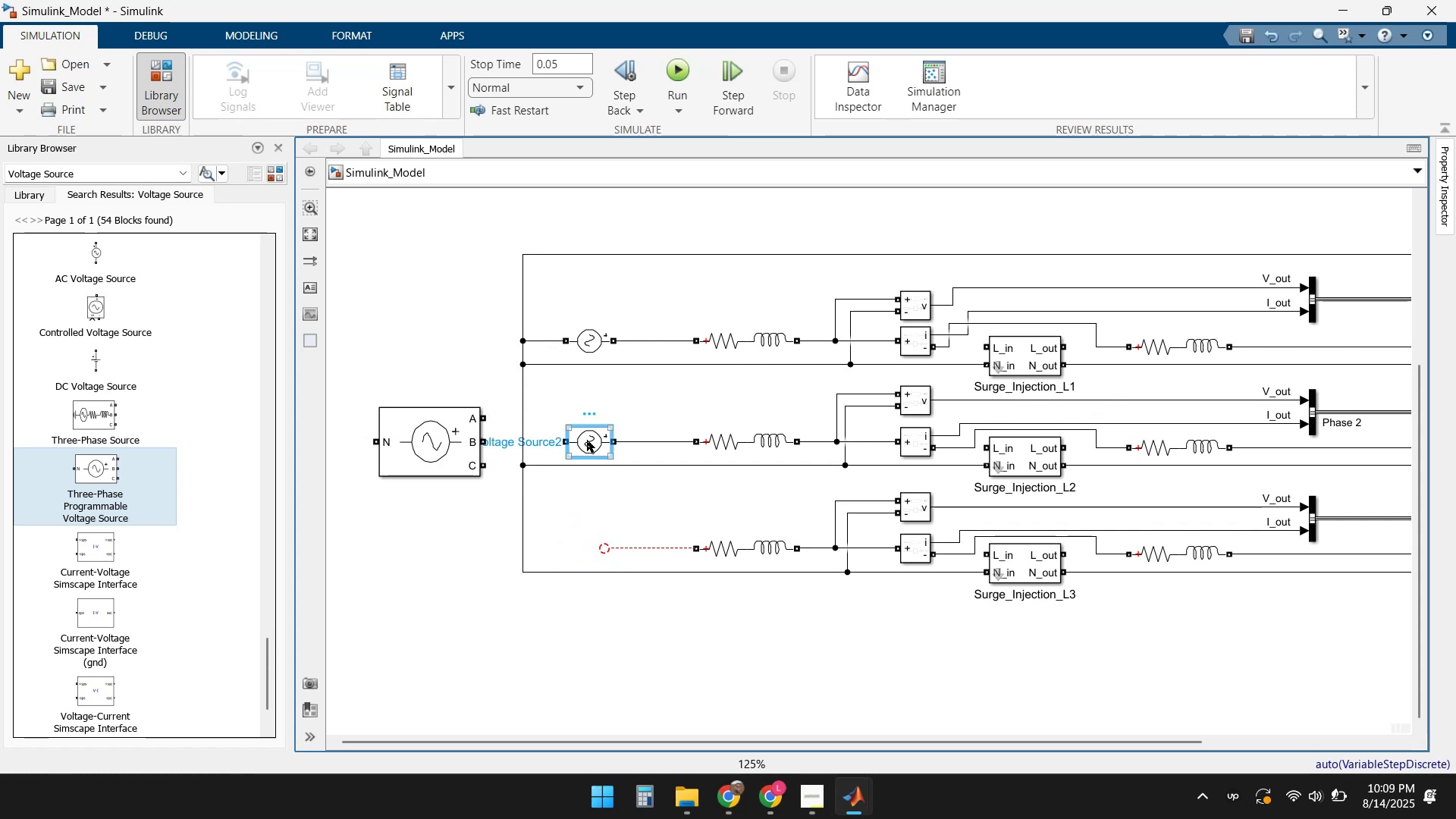 
key(Delete)
 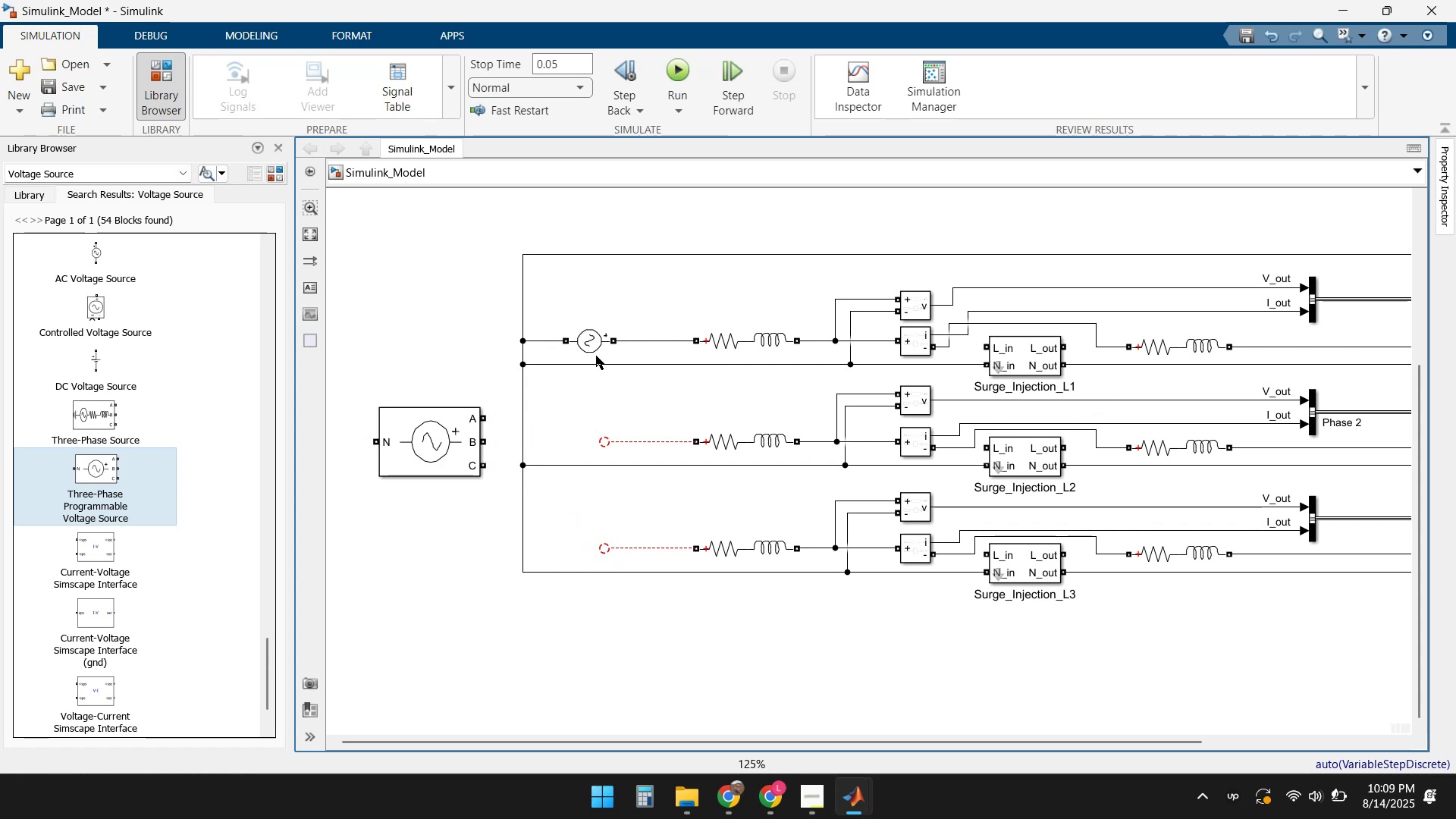 
left_click([592, 344])
 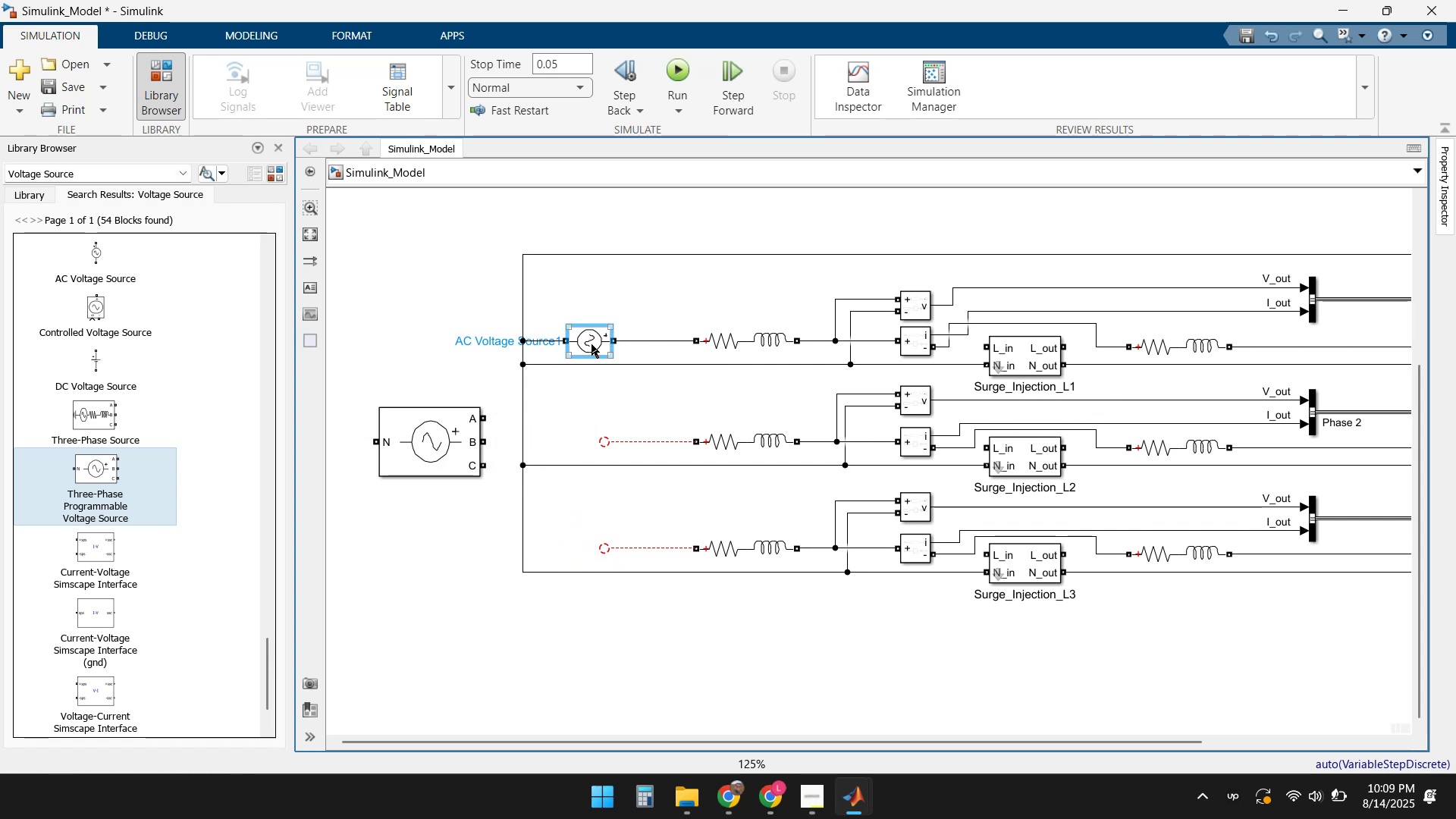 
key(Delete)
 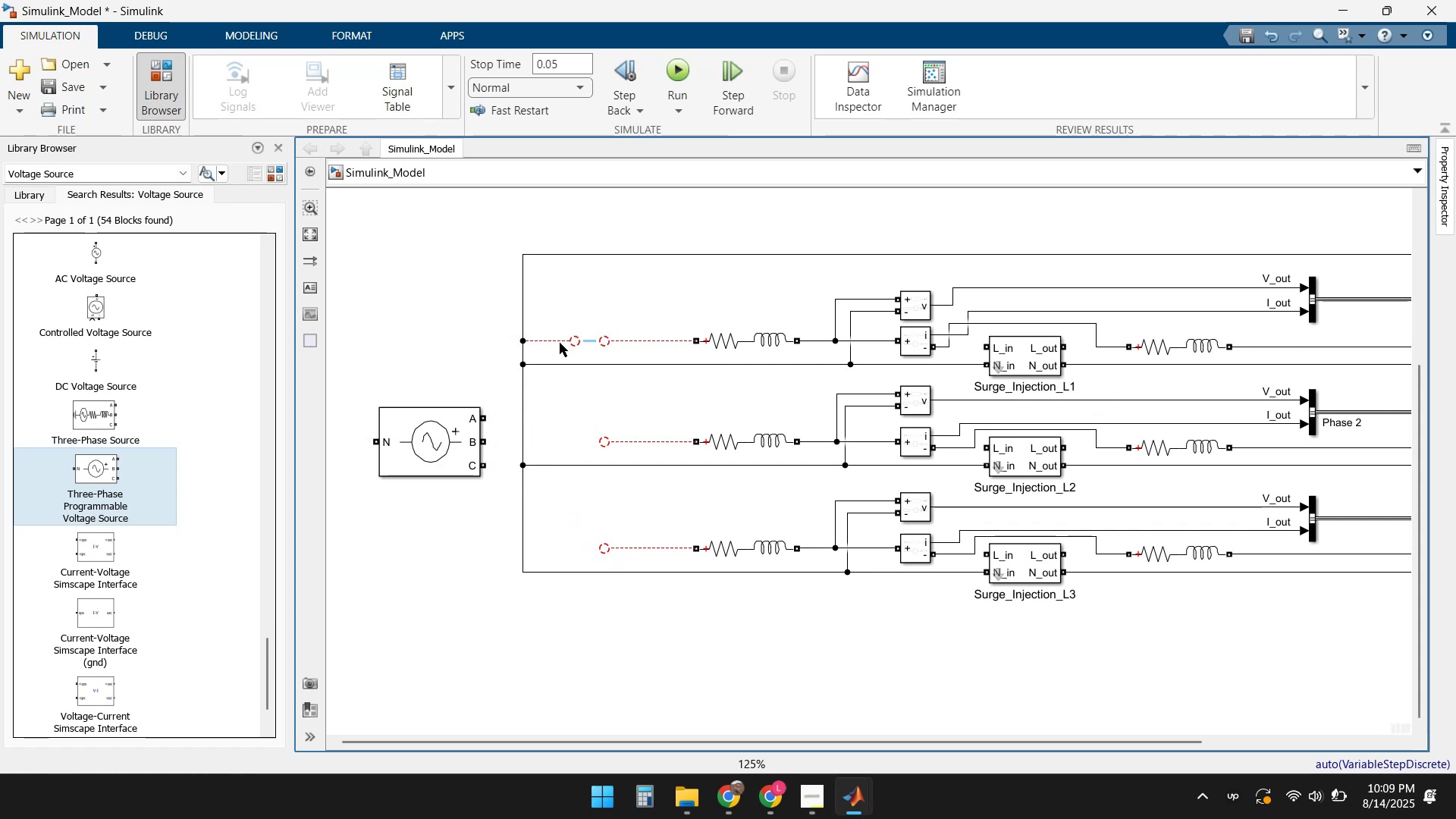 
left_click([552, 339])
 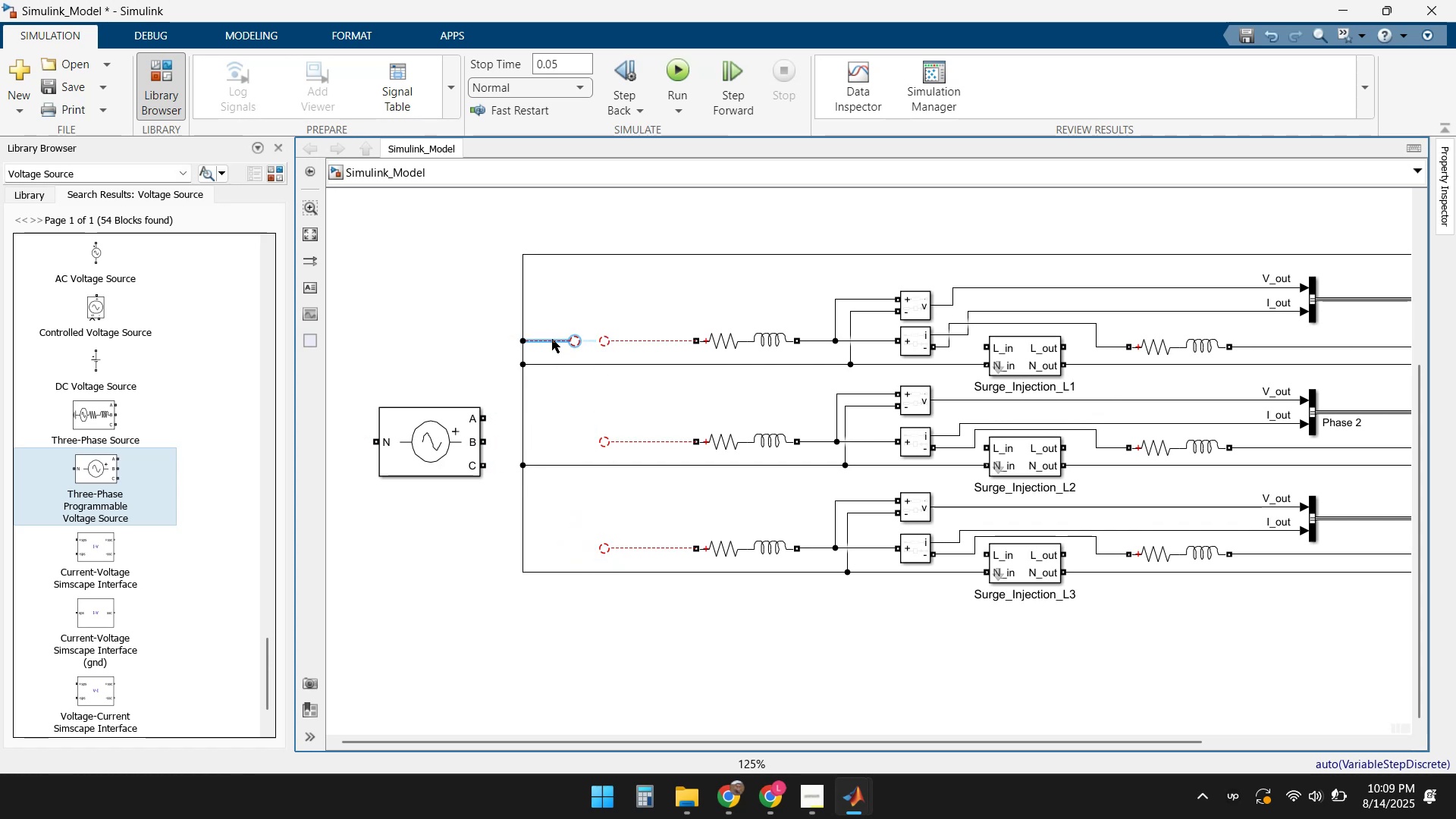 
key(Delete)
 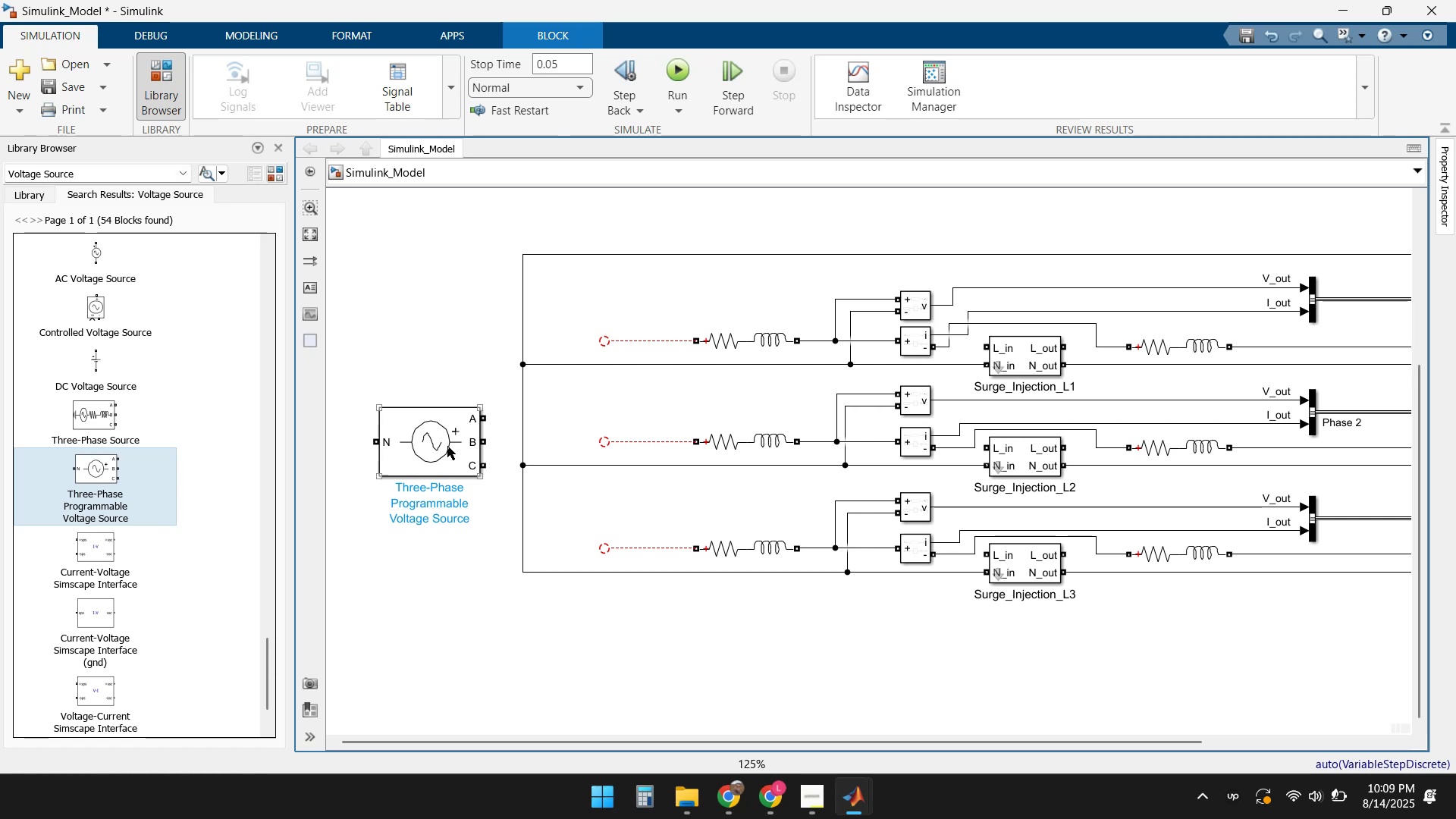 
wait(9.23)
 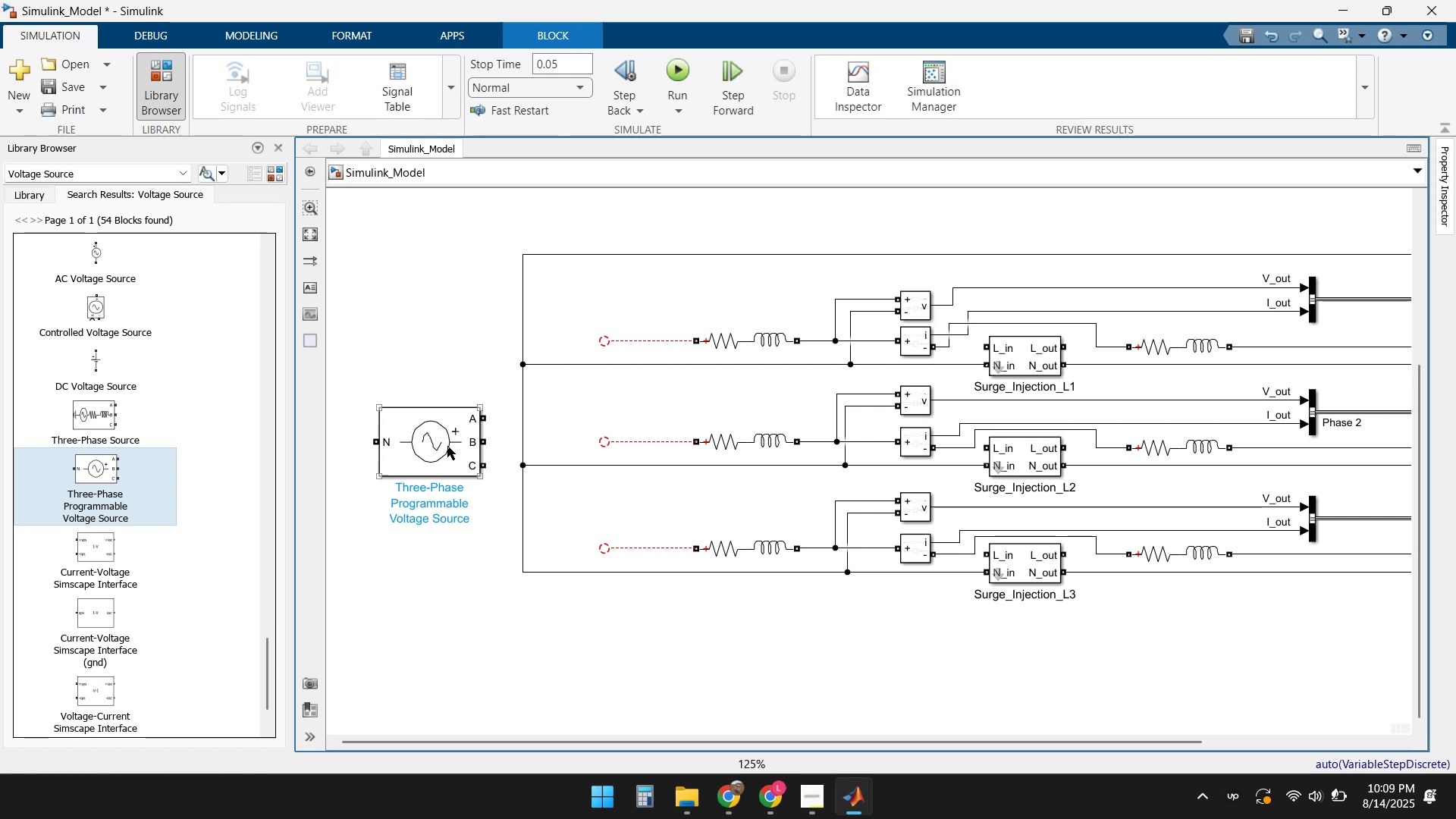 
left_click([623, 444])
 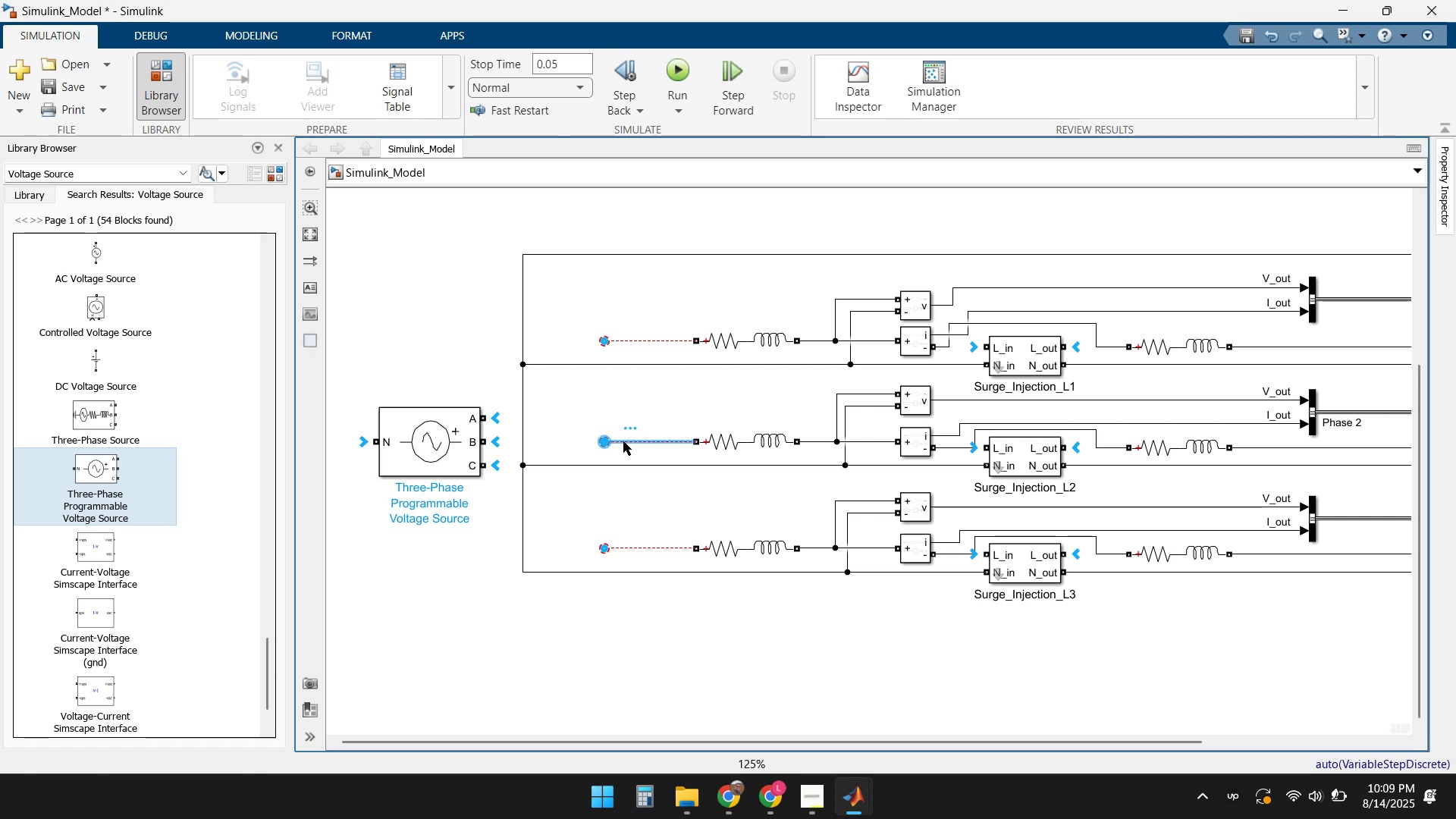 
key(Delete)
 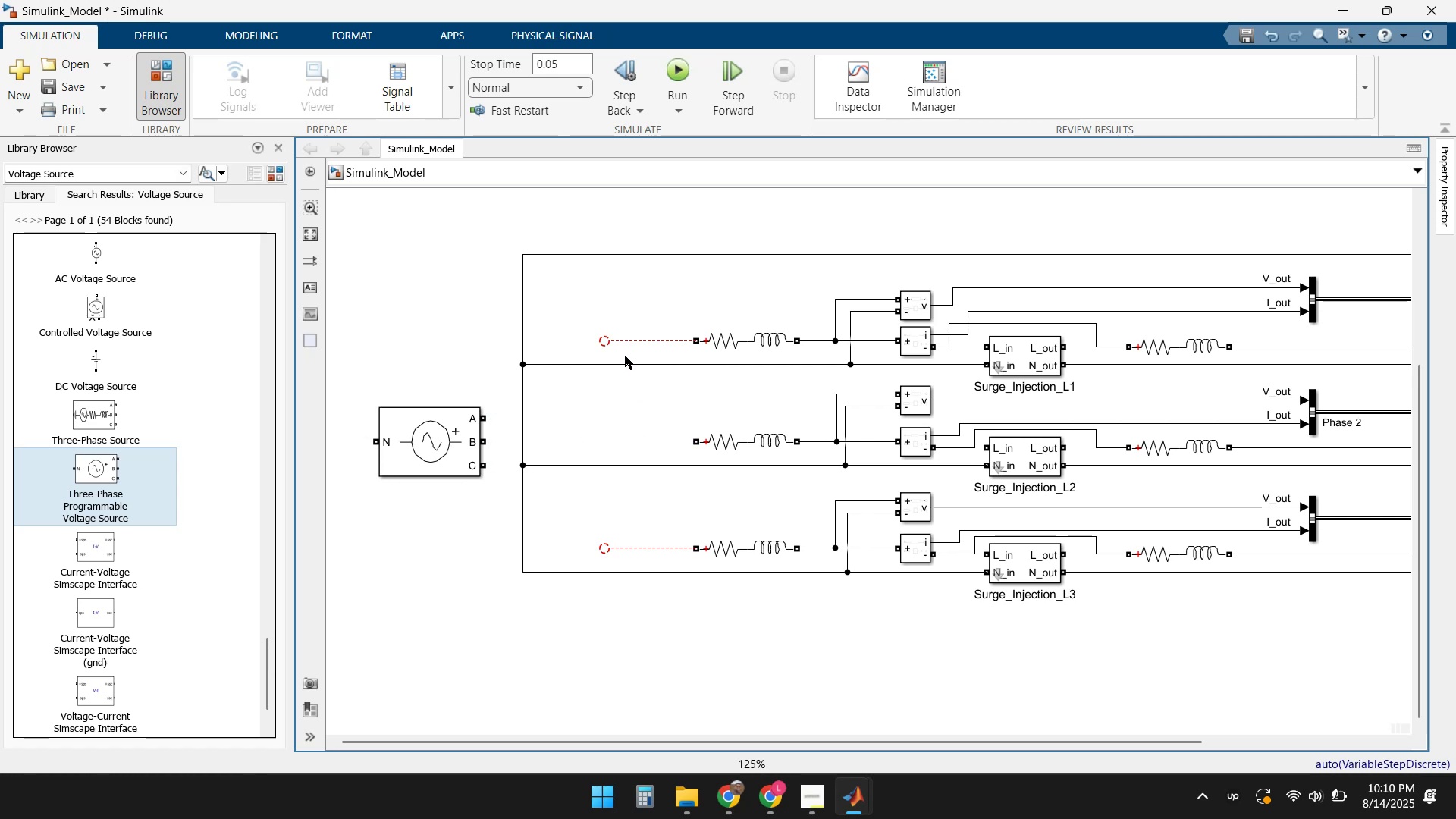 
left_click([625, 343])
 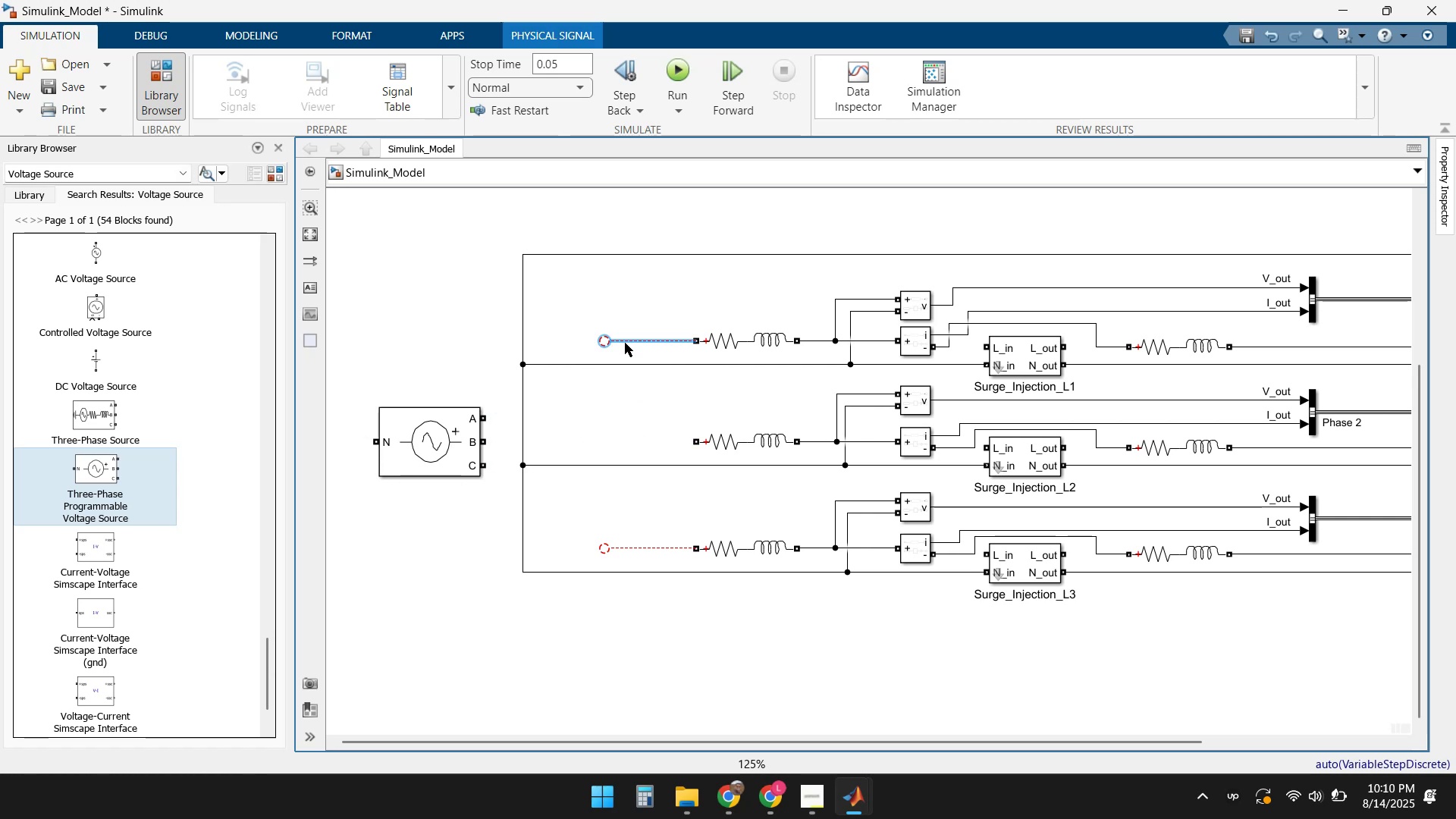 
key(Delete)
 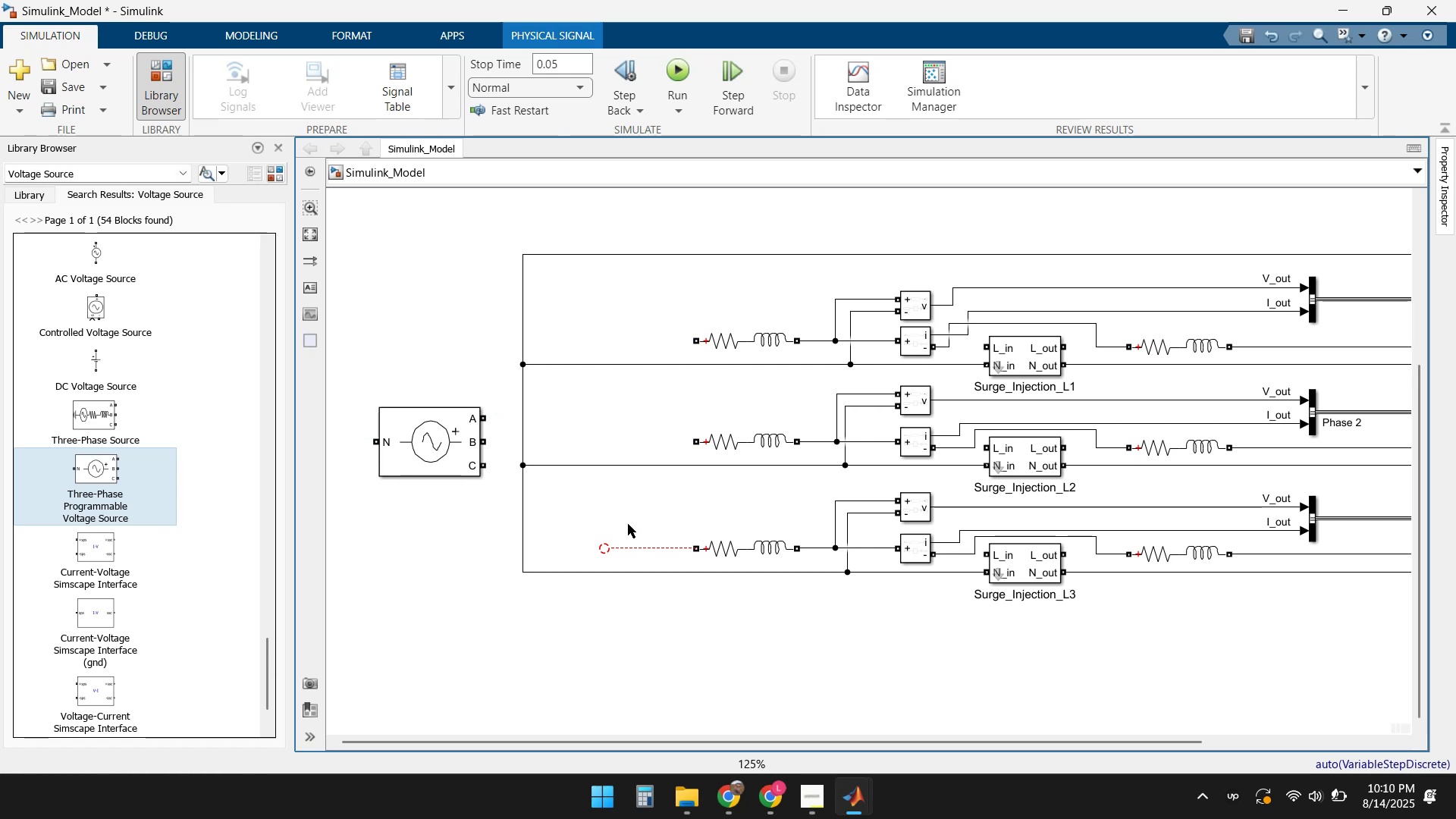 
left_click([629, 548])
 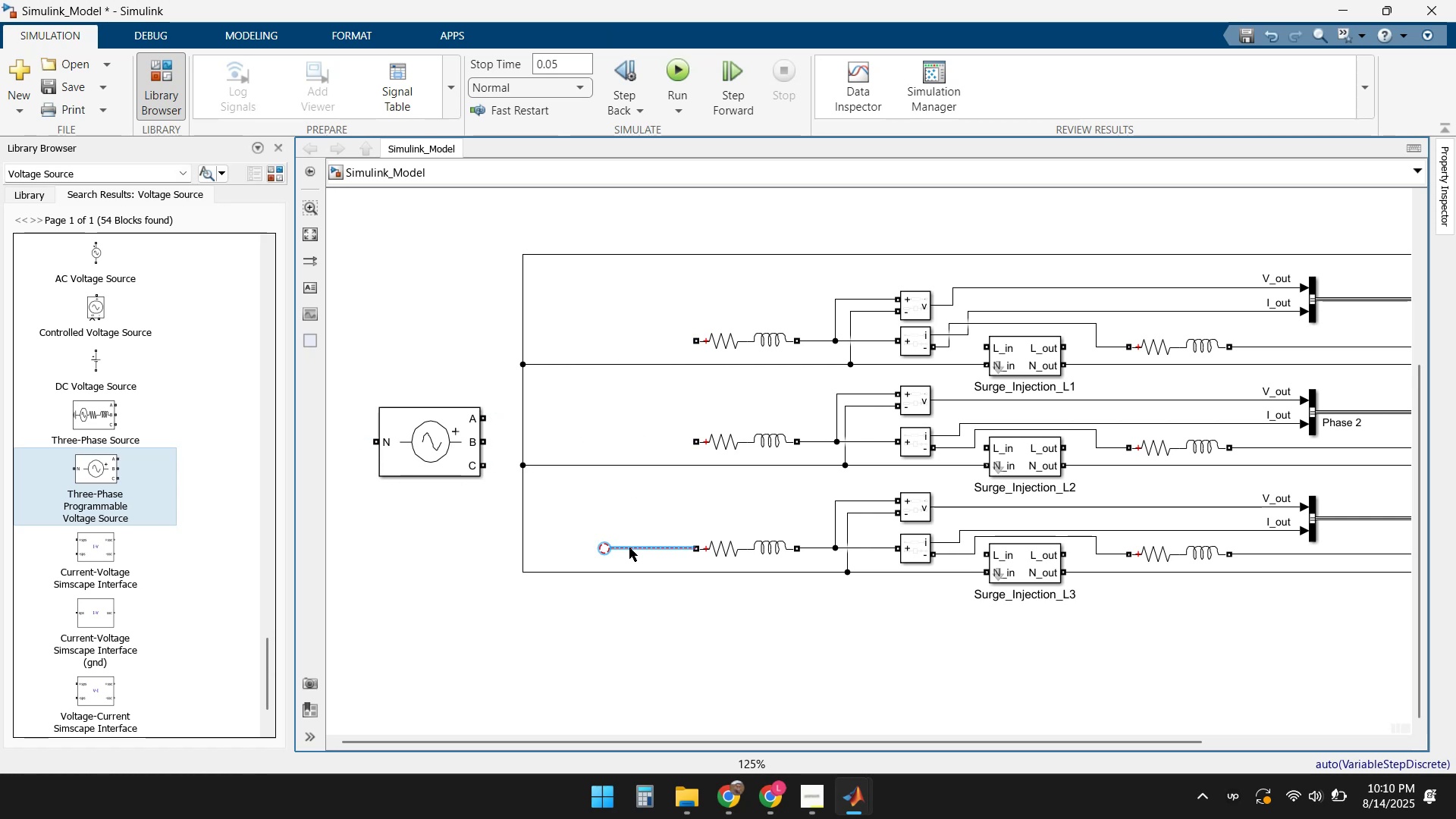 
key(Delete)
 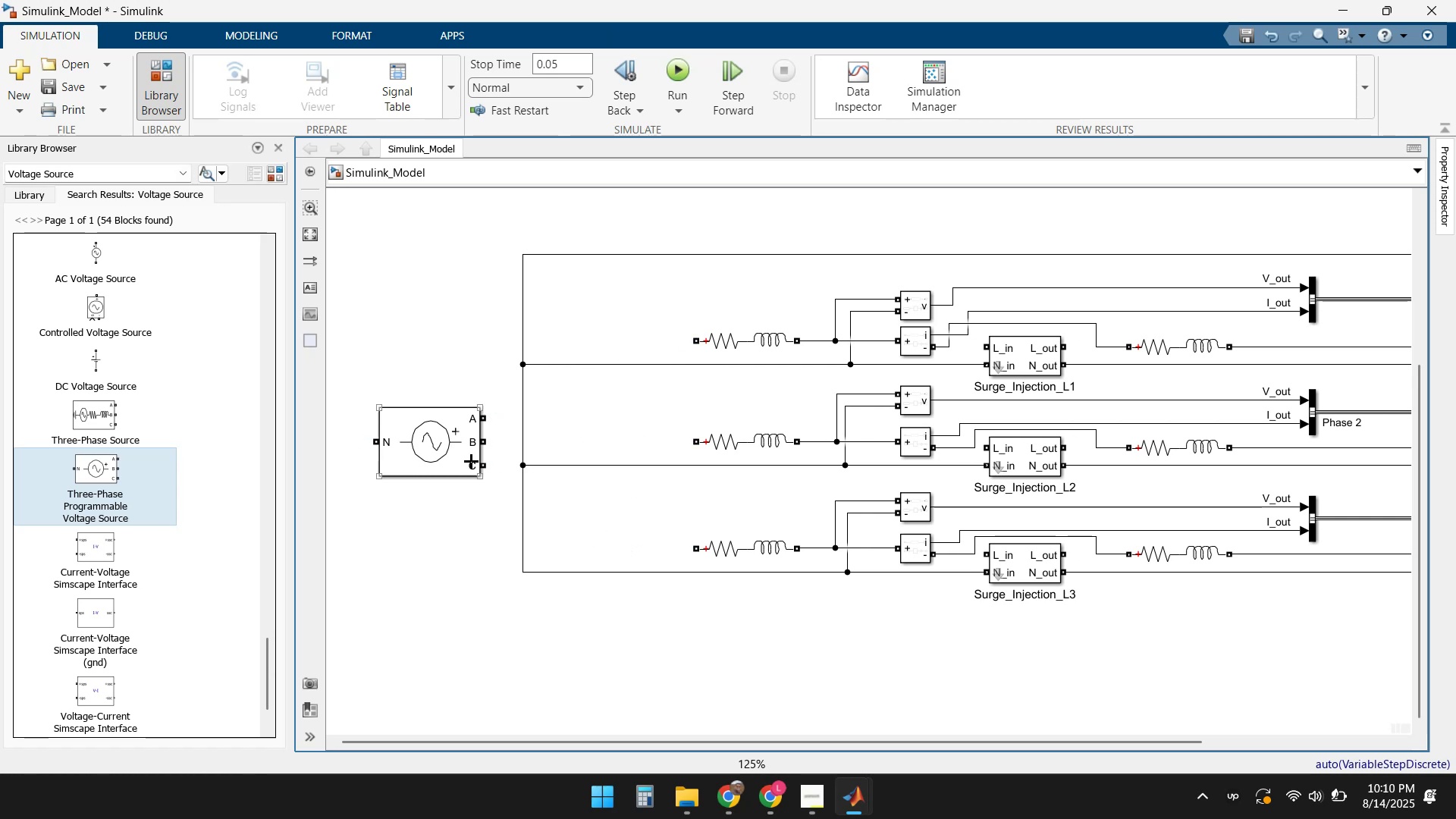 
left_click_drag(start_coordinate=[421, 440], to_coordinate=[587, 419])
 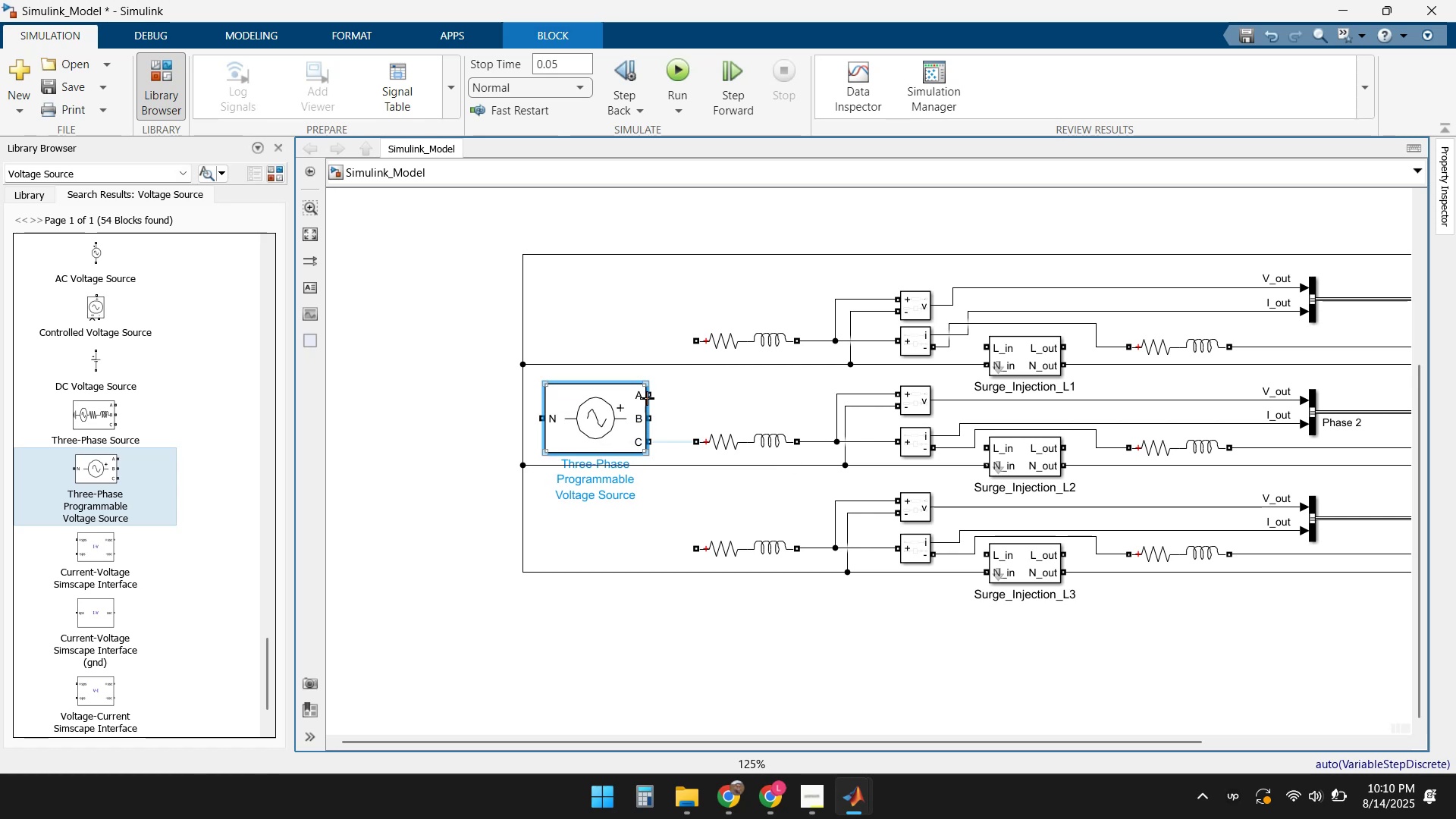 
left_click_drag(start_coordinate=[650, 395], to_coordinate=[704, 341])
 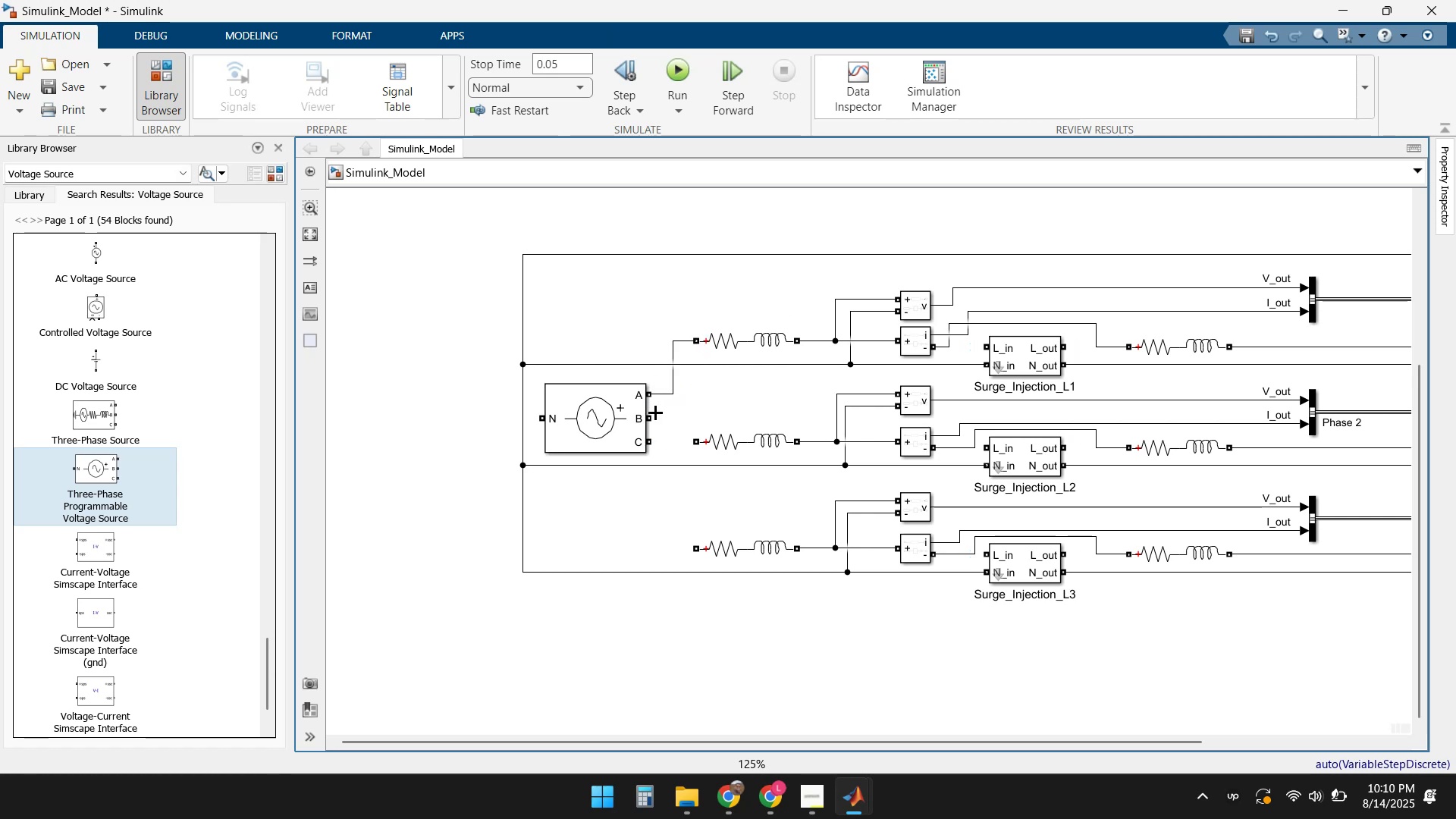 
left_click_drag(start_coordinate=[652, 419], to_coordinate=[695, 440])
 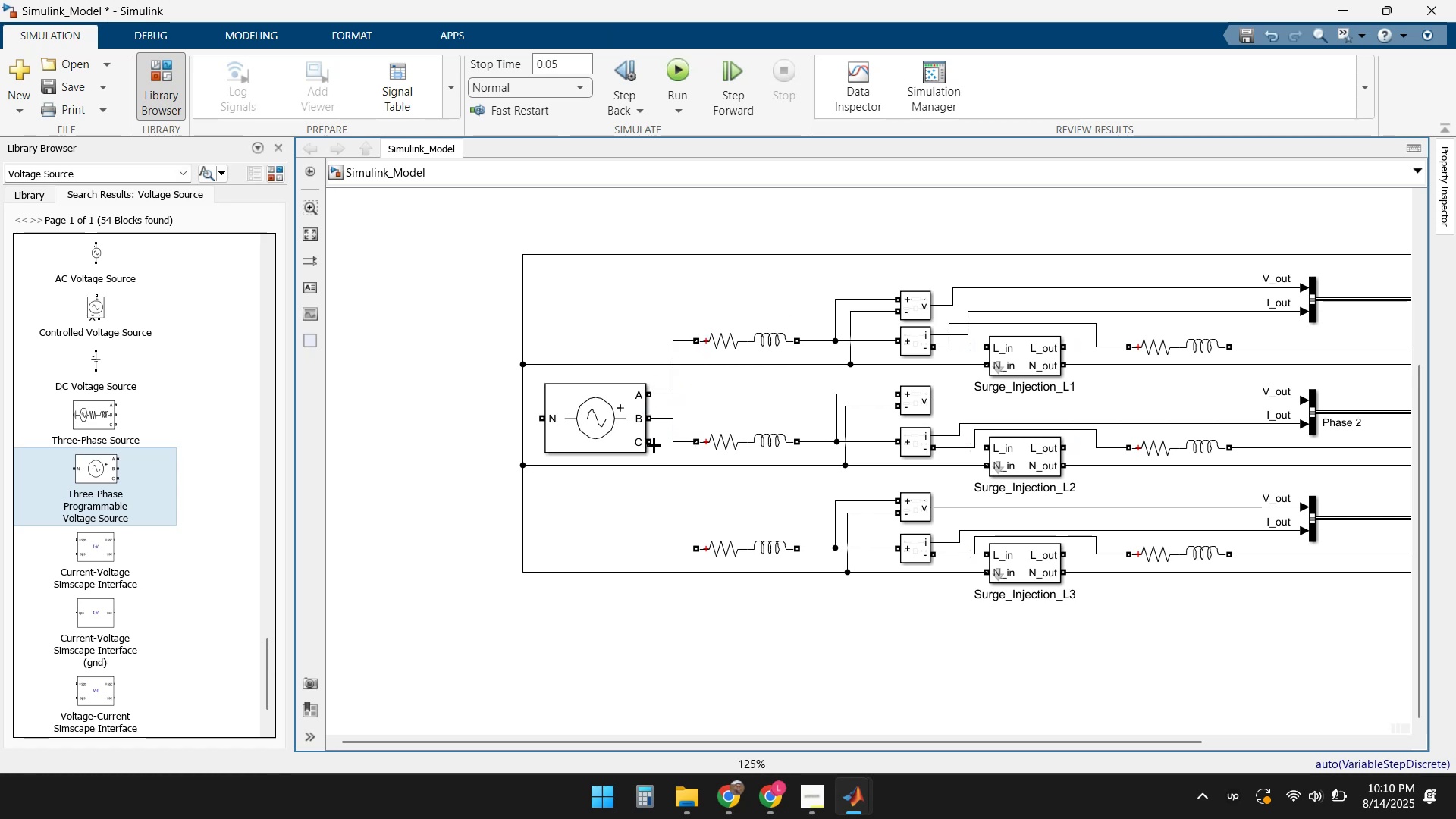 
left_click_drag(start_coordinate=[653, 441], to_coordinate=[697, 549])
 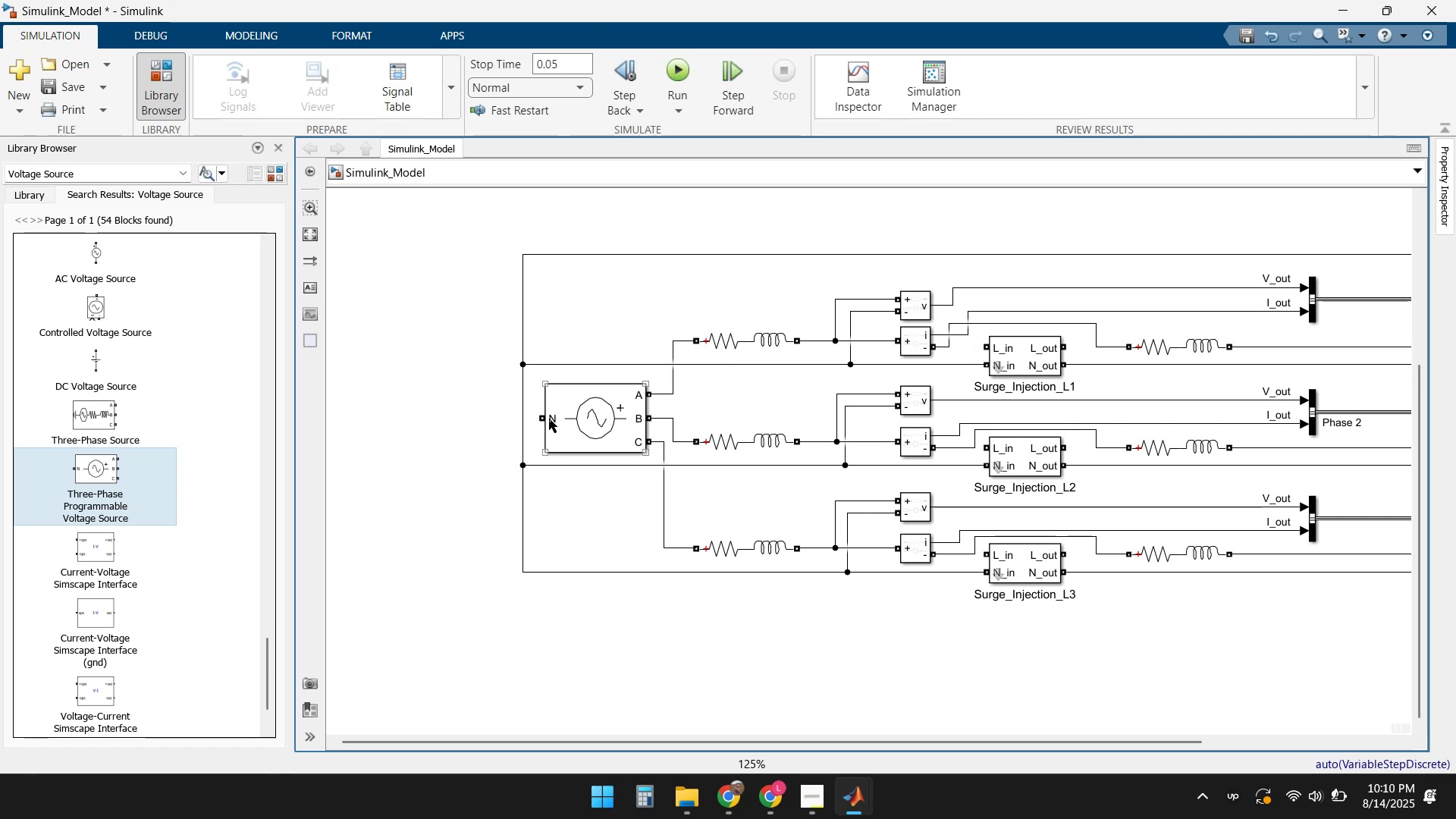 
left_click_drag(start_coordinate=[538, 419], to_coordinate=[525, 419])
 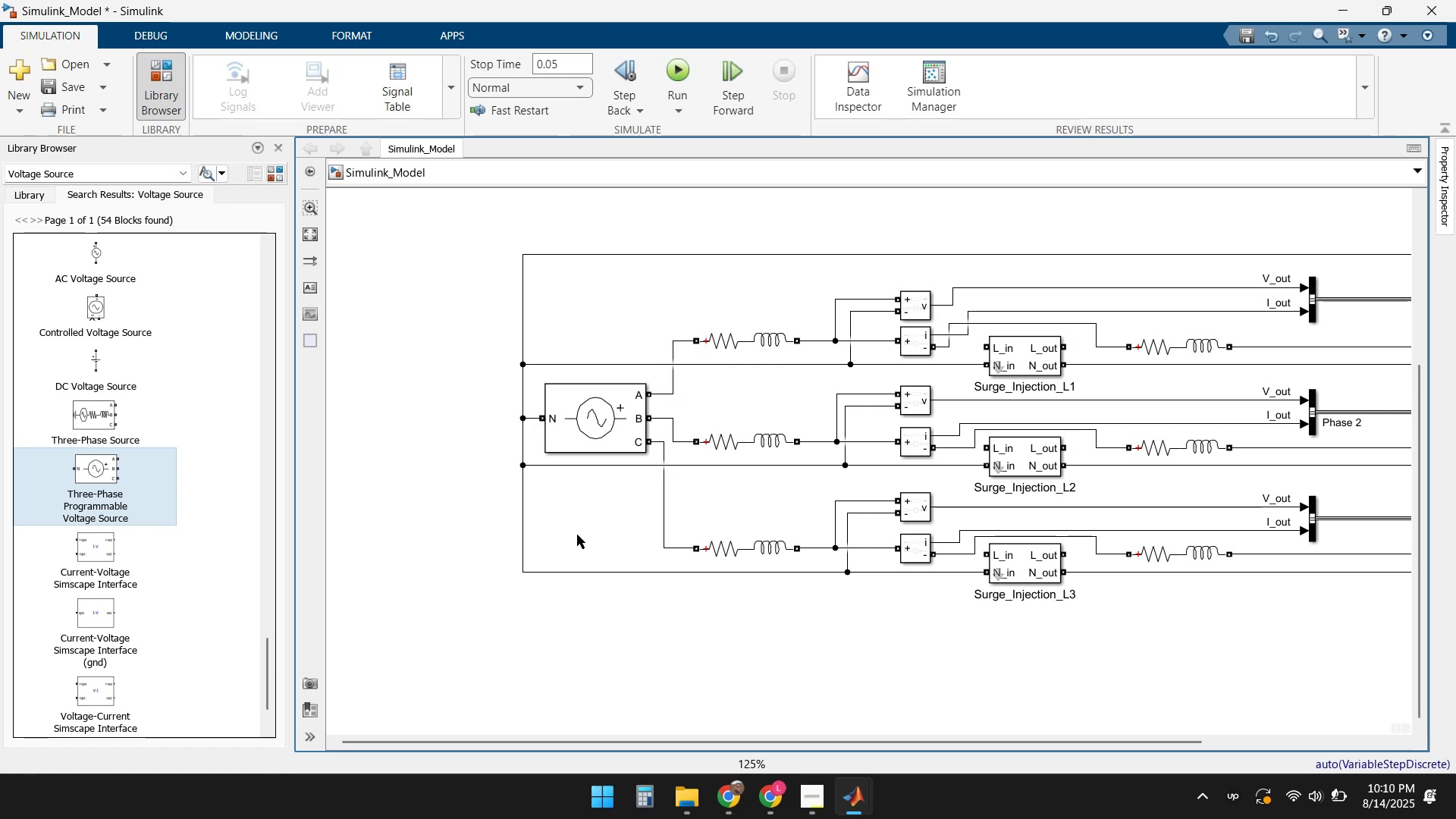 
left_click([604, 557])
 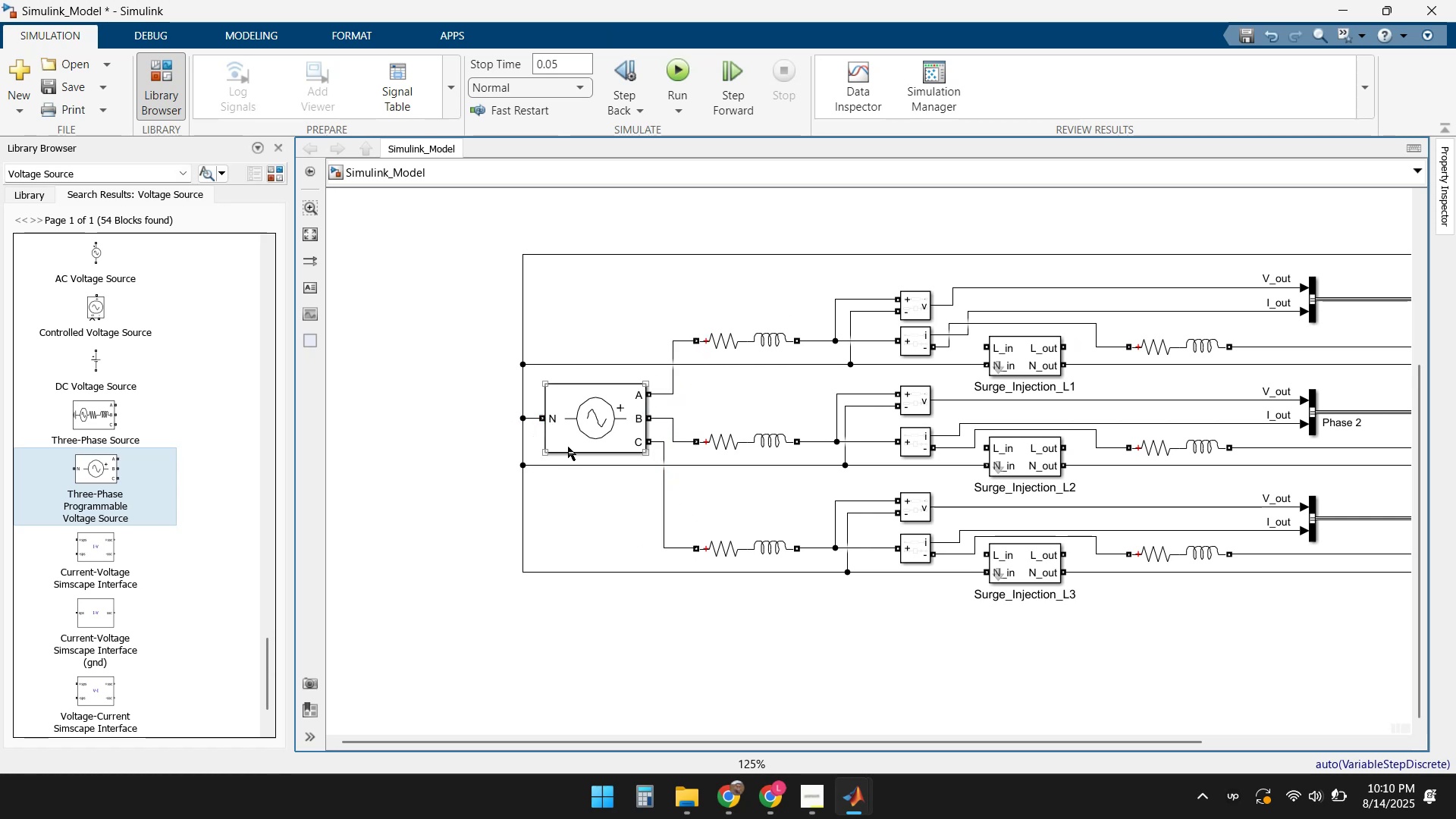 
double_click([571, 441])
 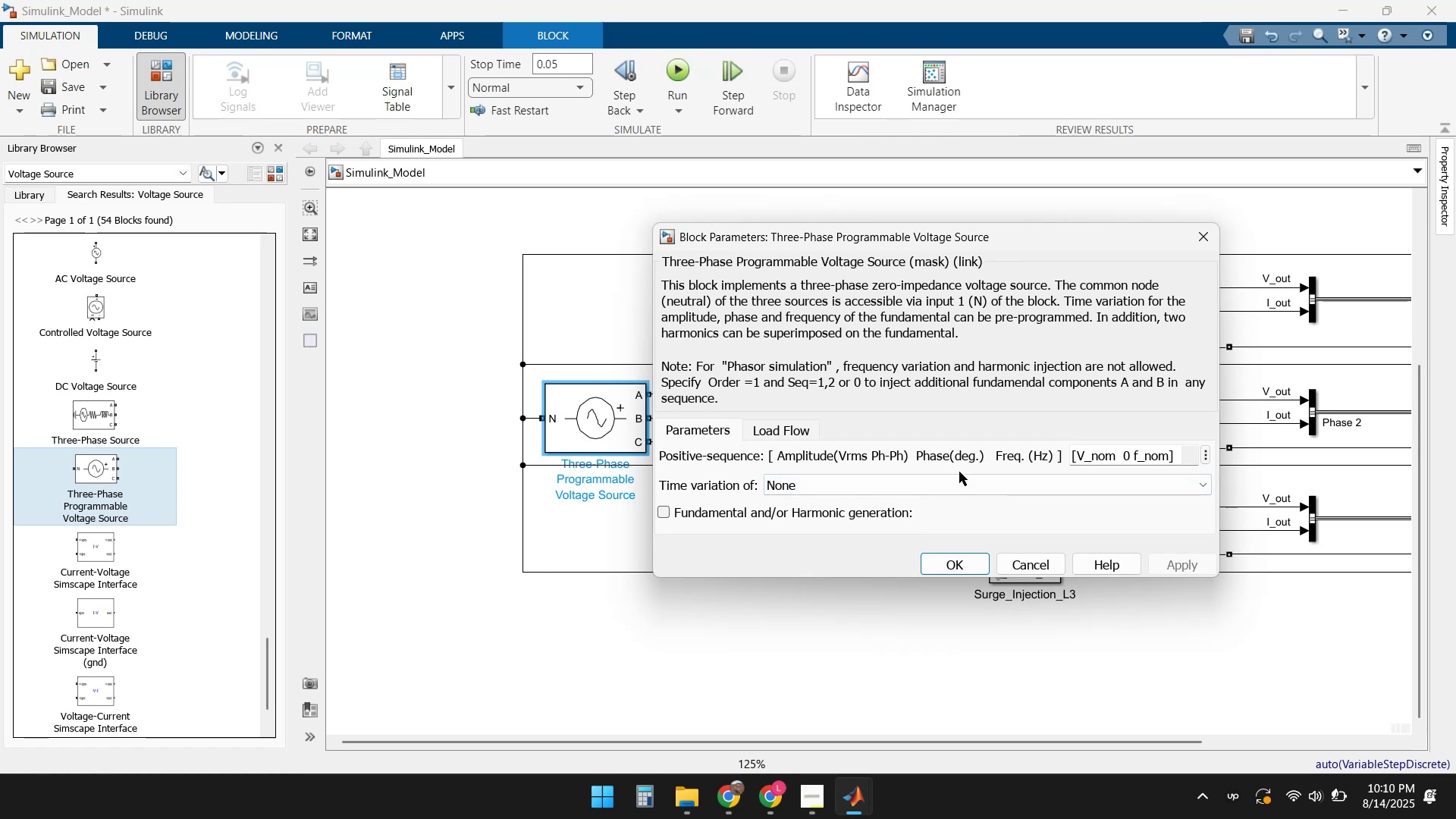 
wait(8.42)
 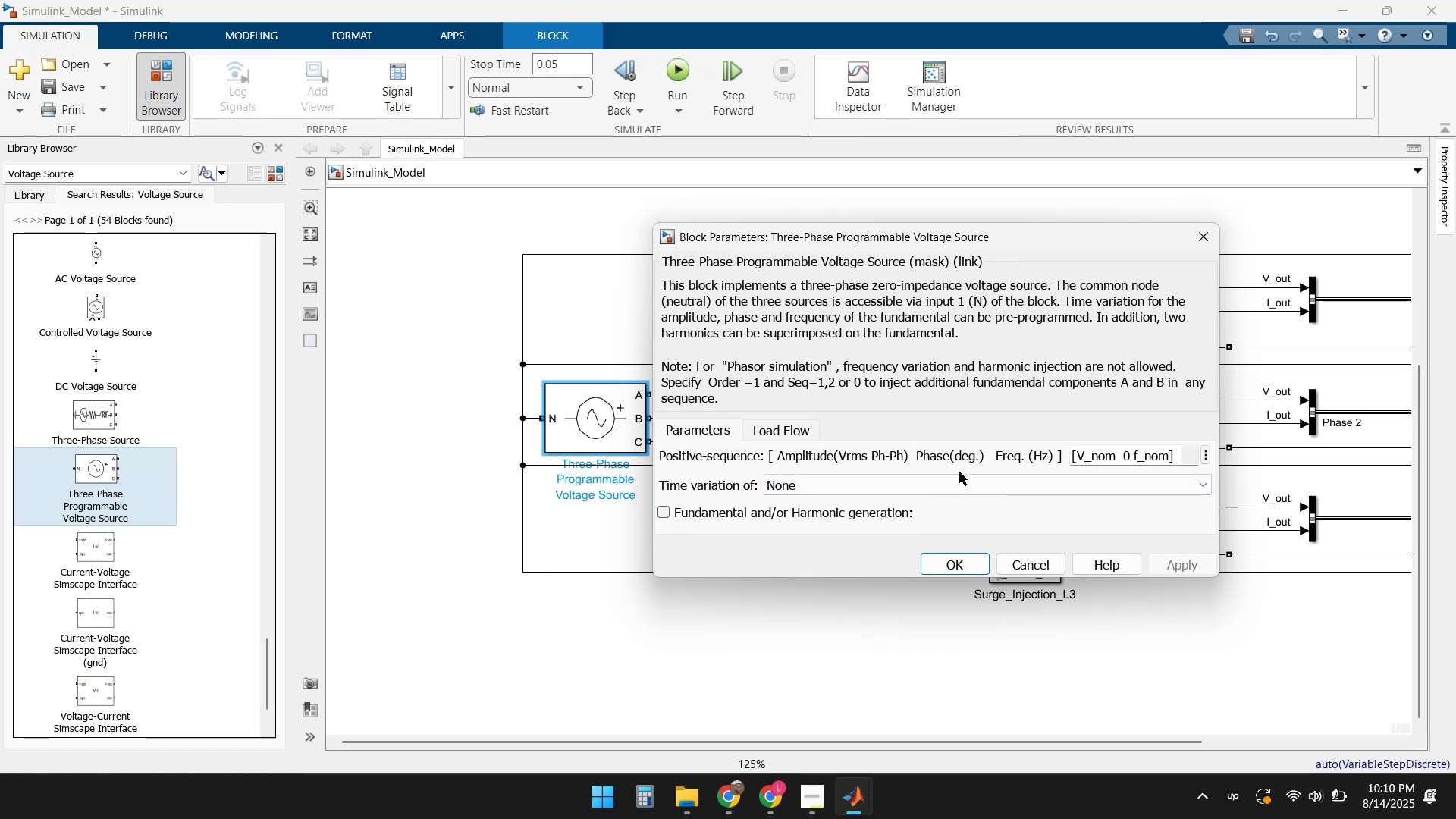 
left_click([950, 566])
 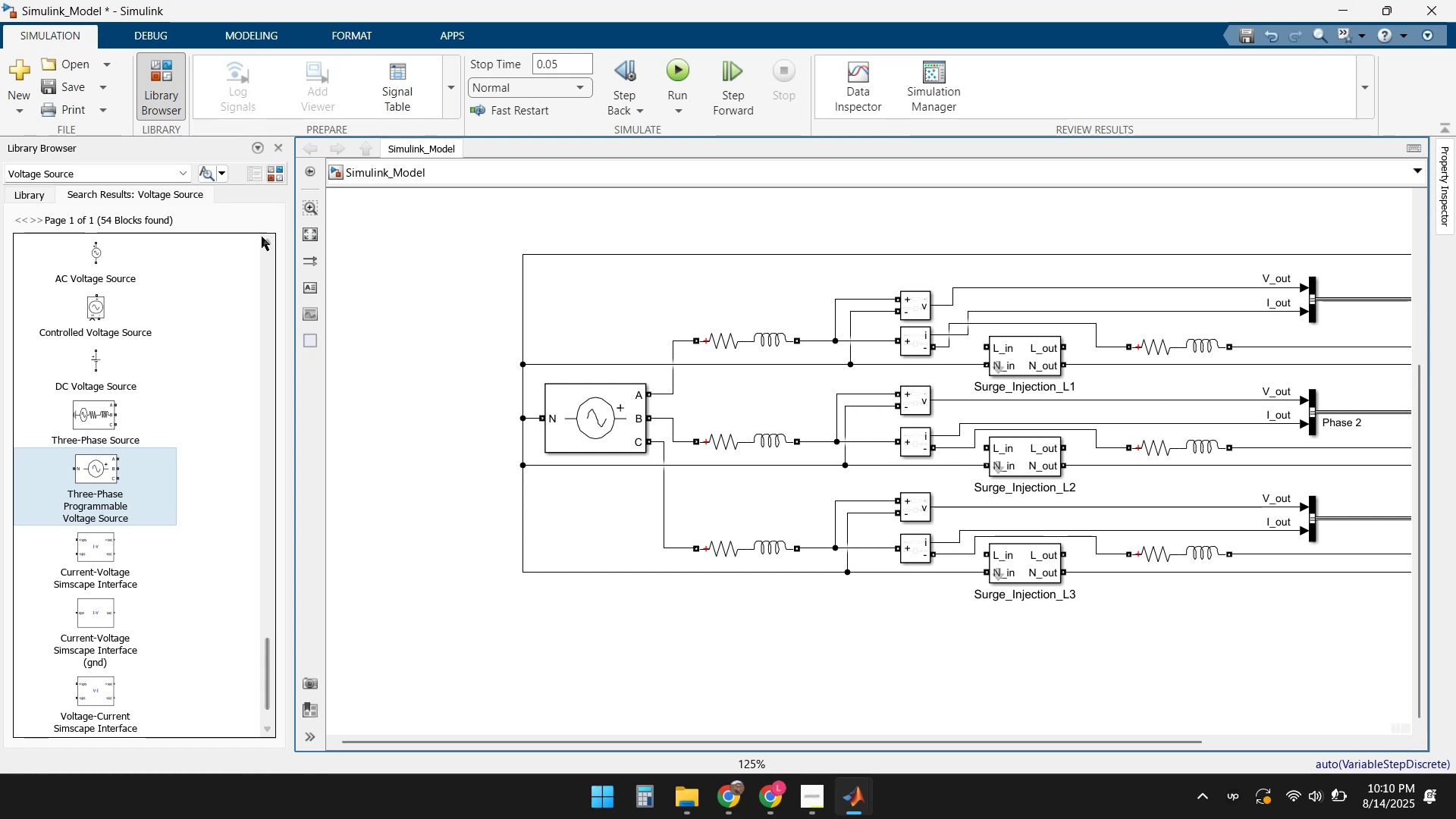 
wait(5.86)
 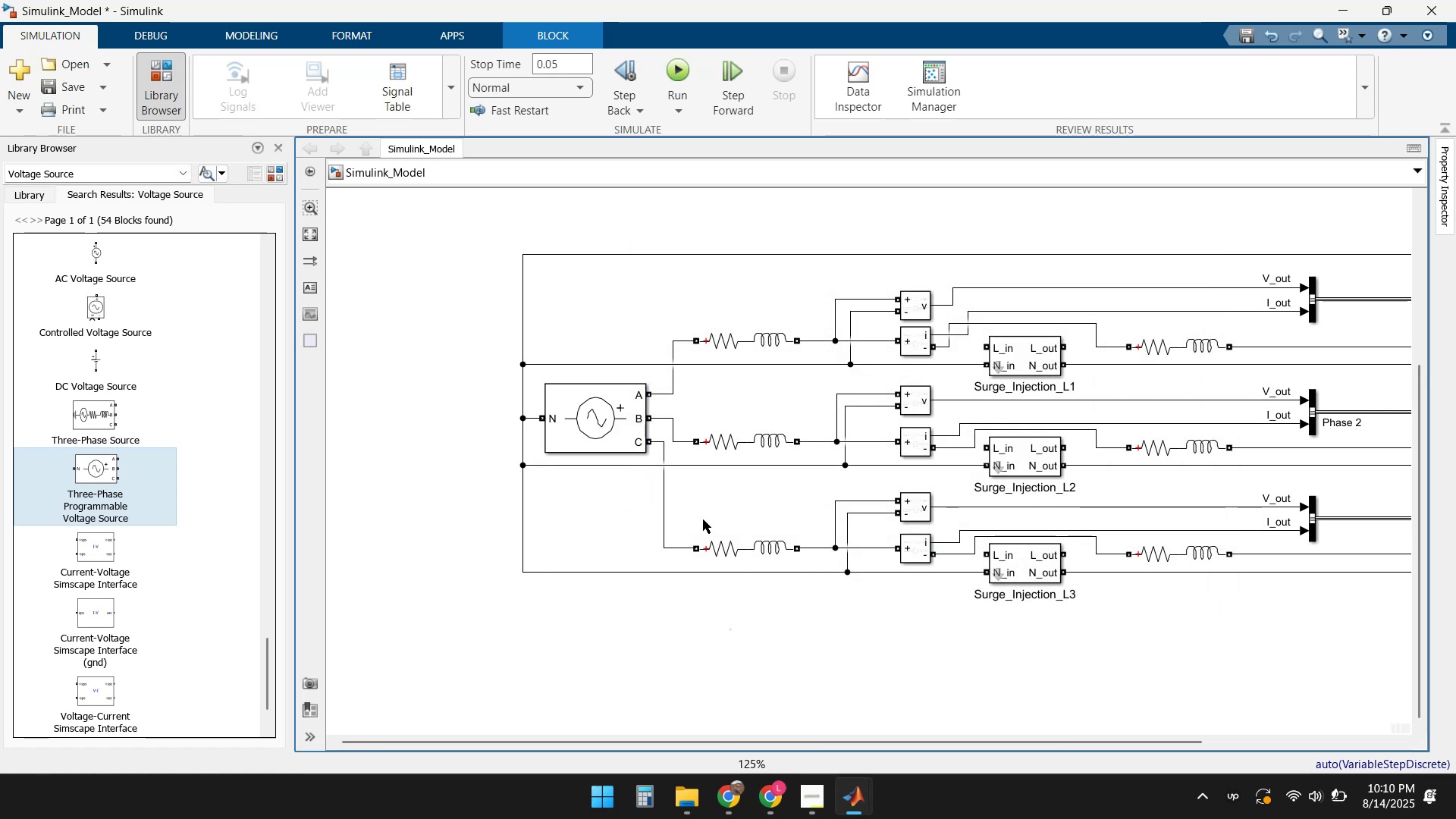 
scroll: coordinate [148, 535], scroll_direction: down, amount: 4.0
 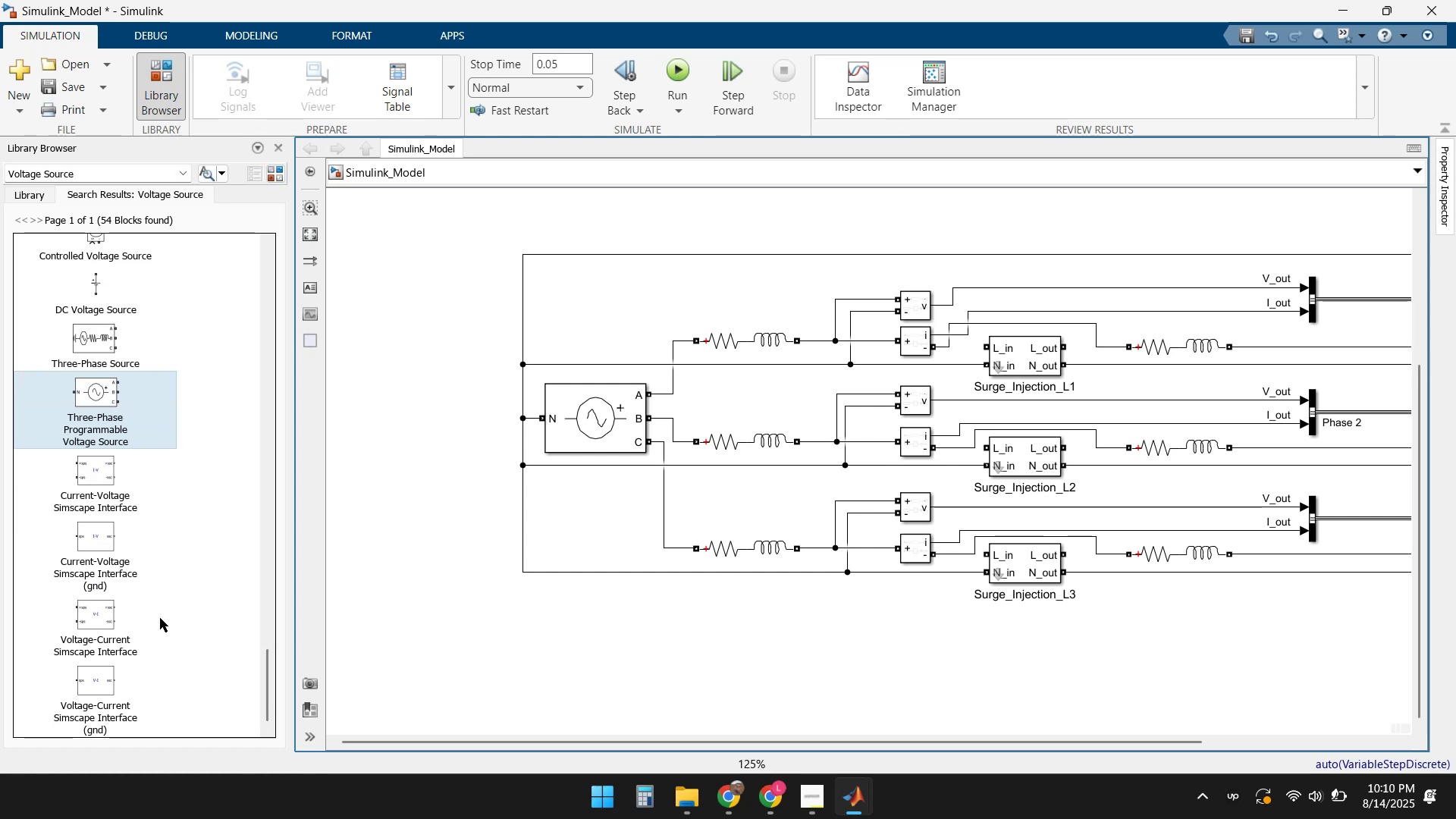 
scroll: coordinate [168, 626], scroll_direction: up, amount: 3.0
 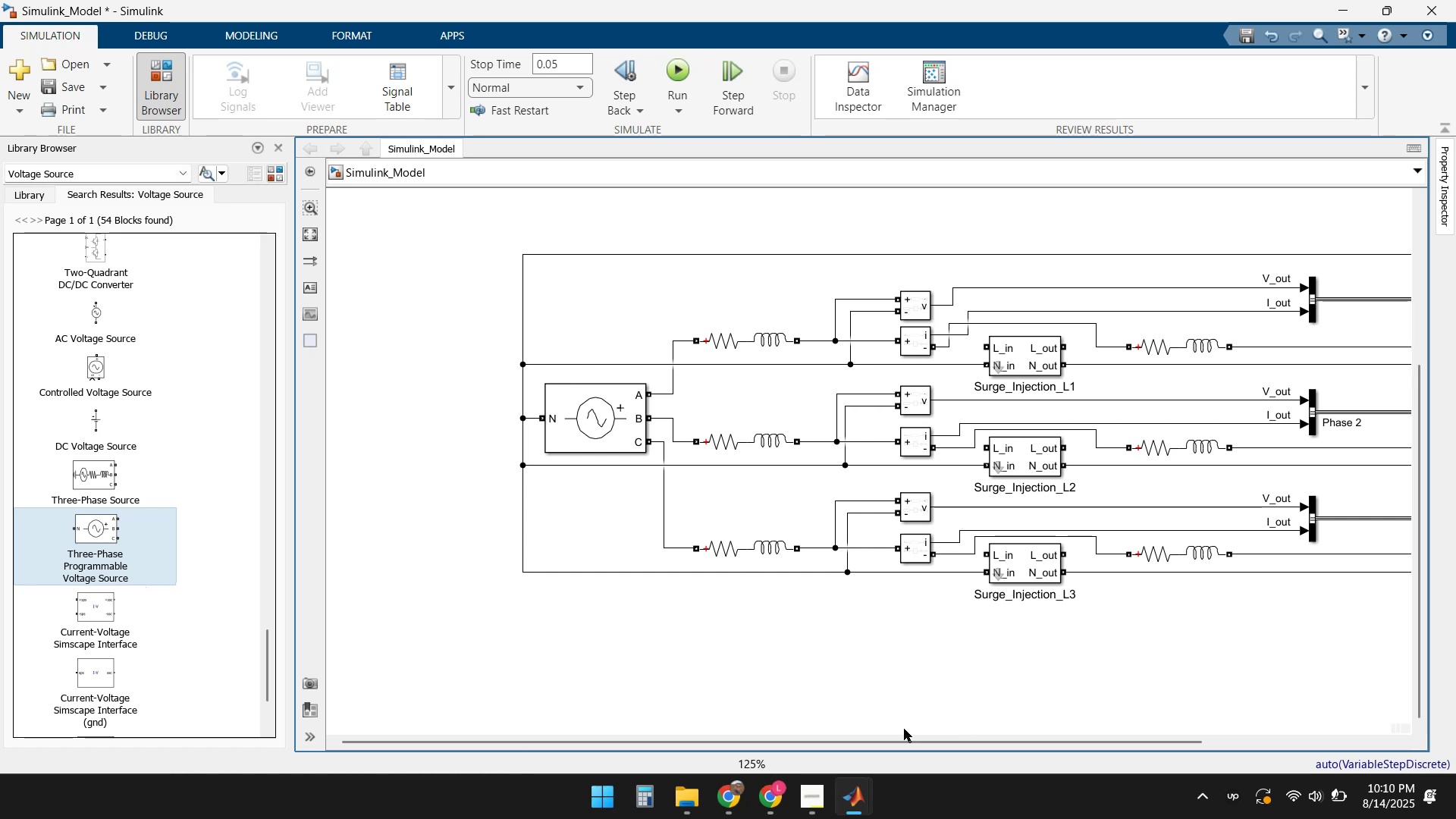 
wait(5.34)
 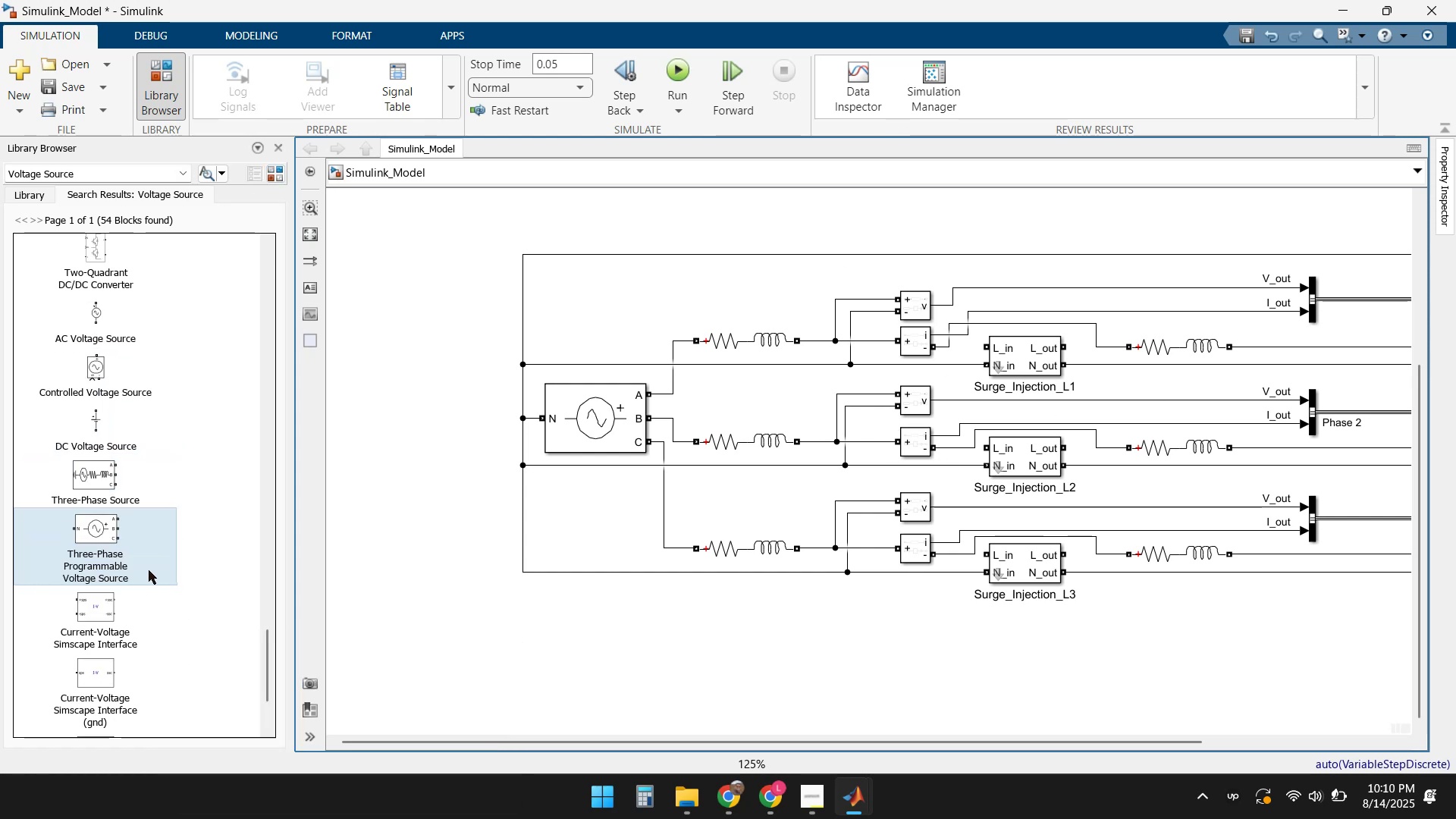 
left_click([275, 146])
 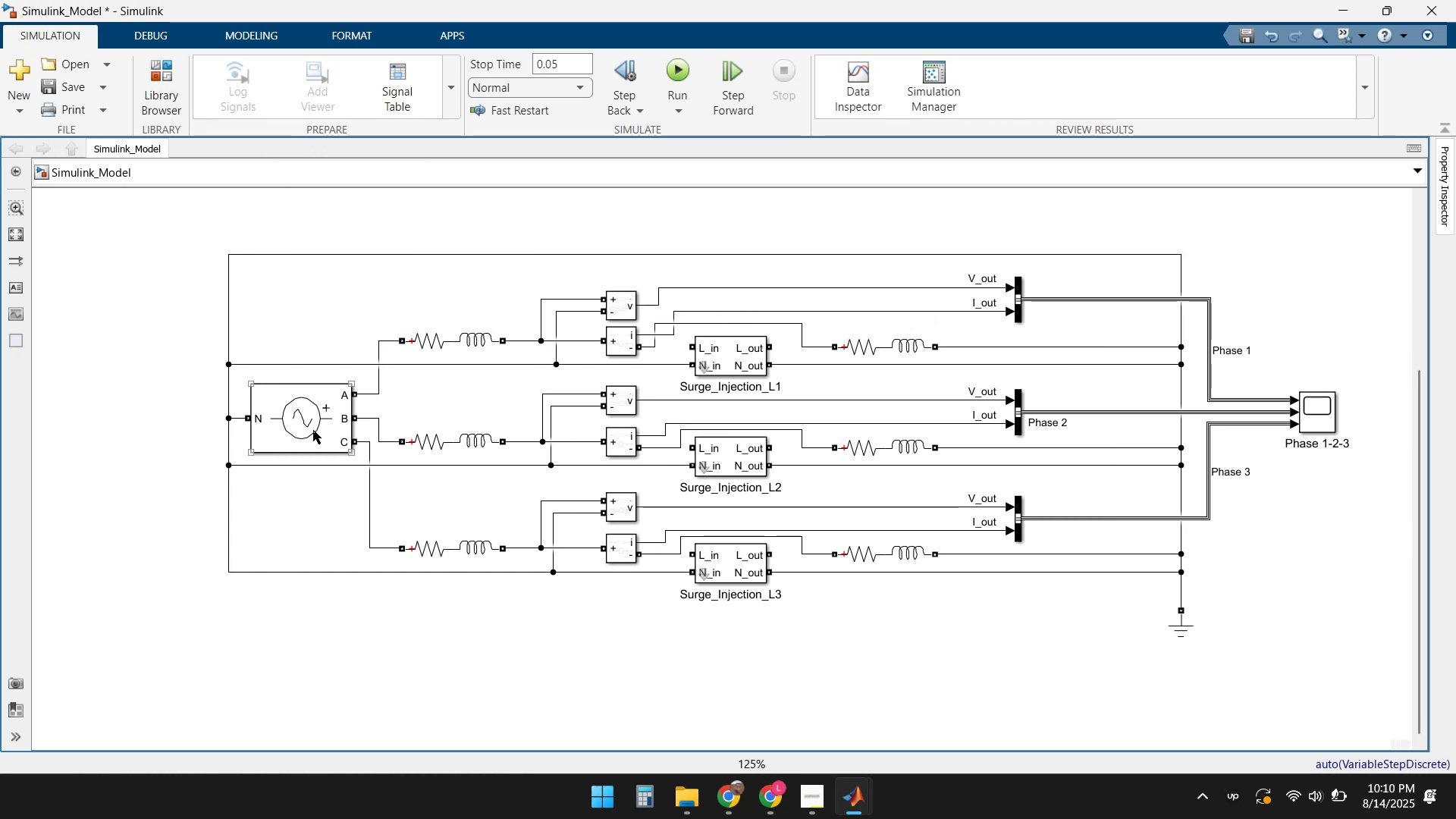 
wait(5.5)
 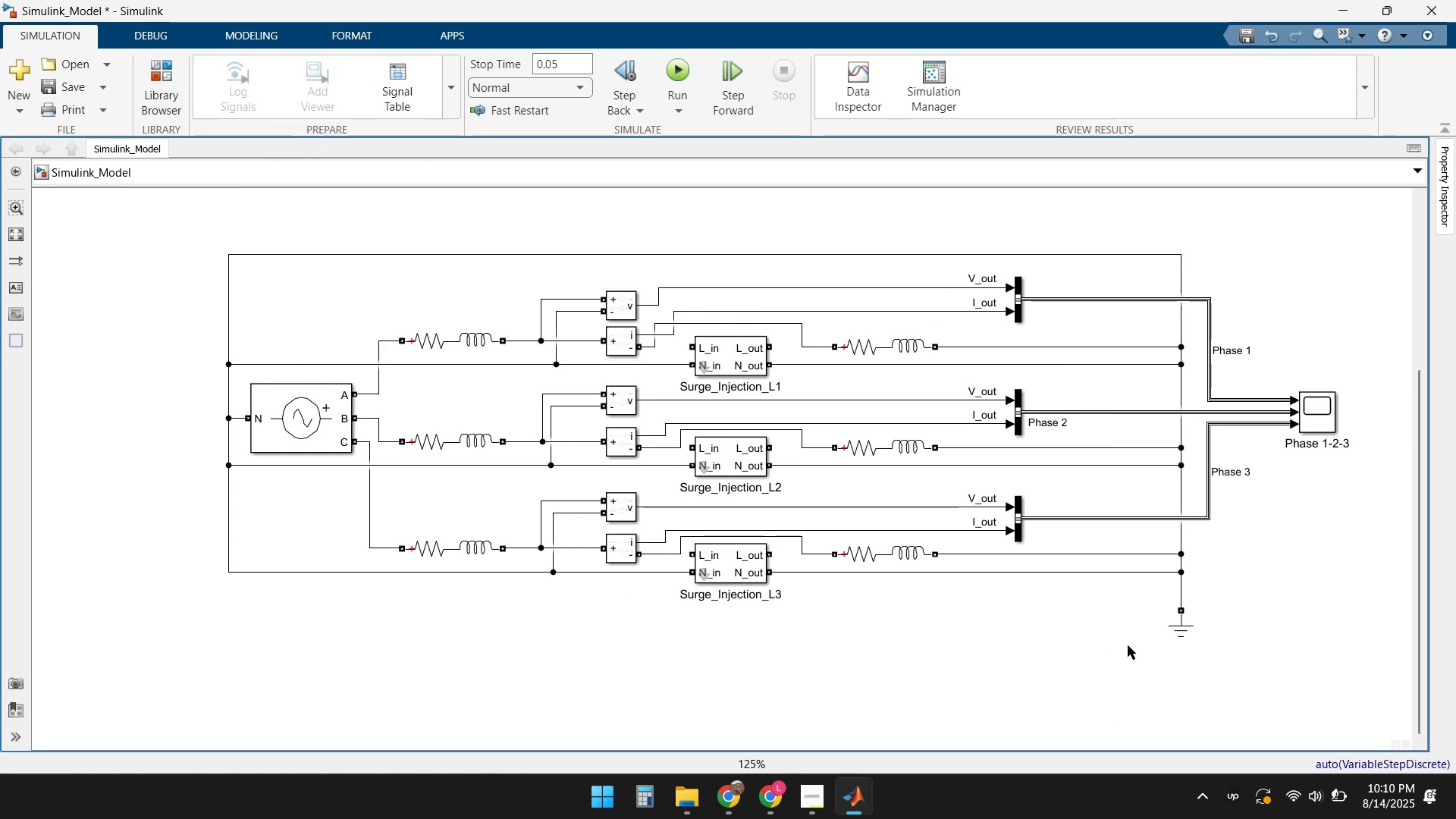 
double_click([317, 433])
 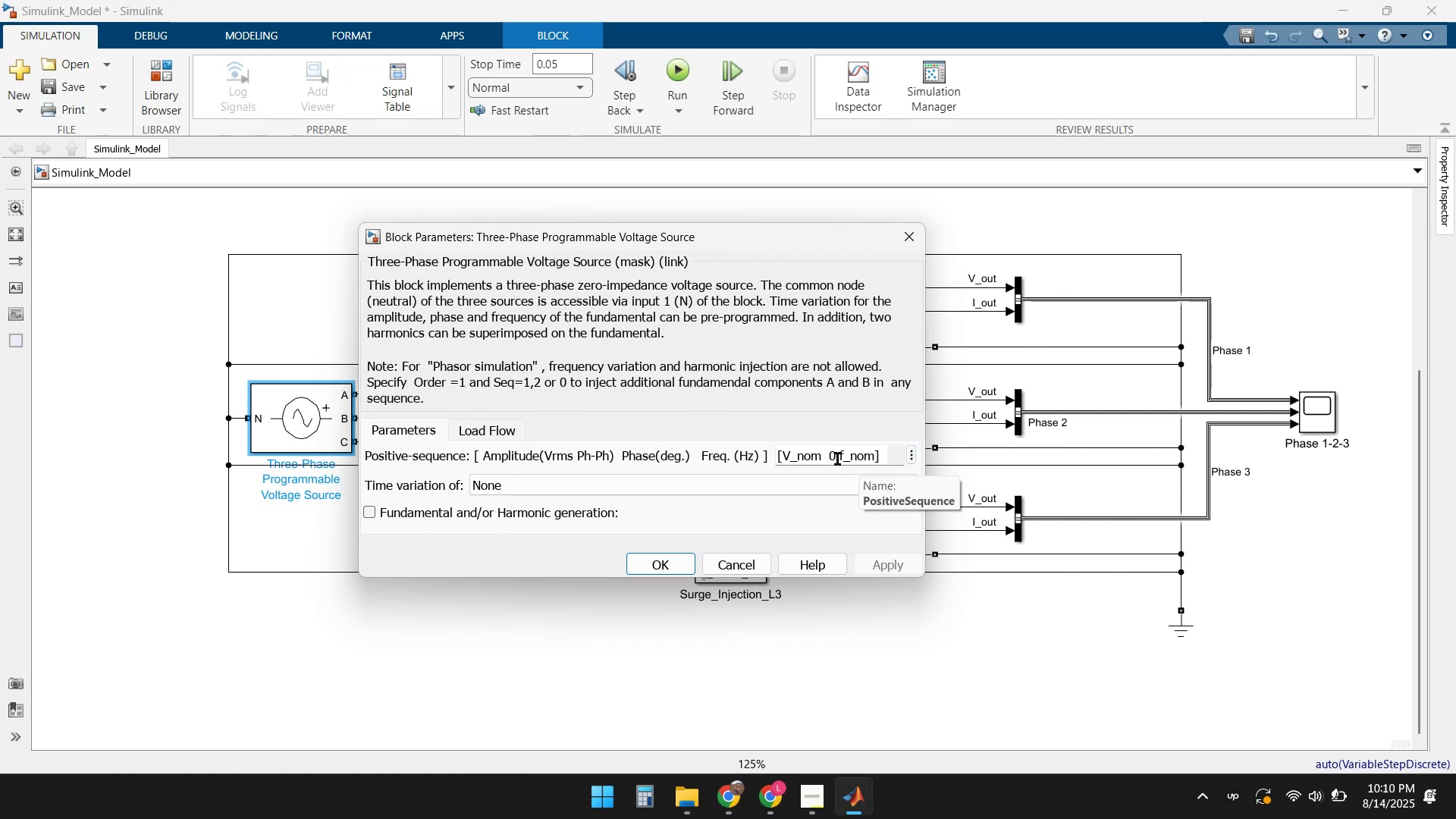 
wait(7.62)
 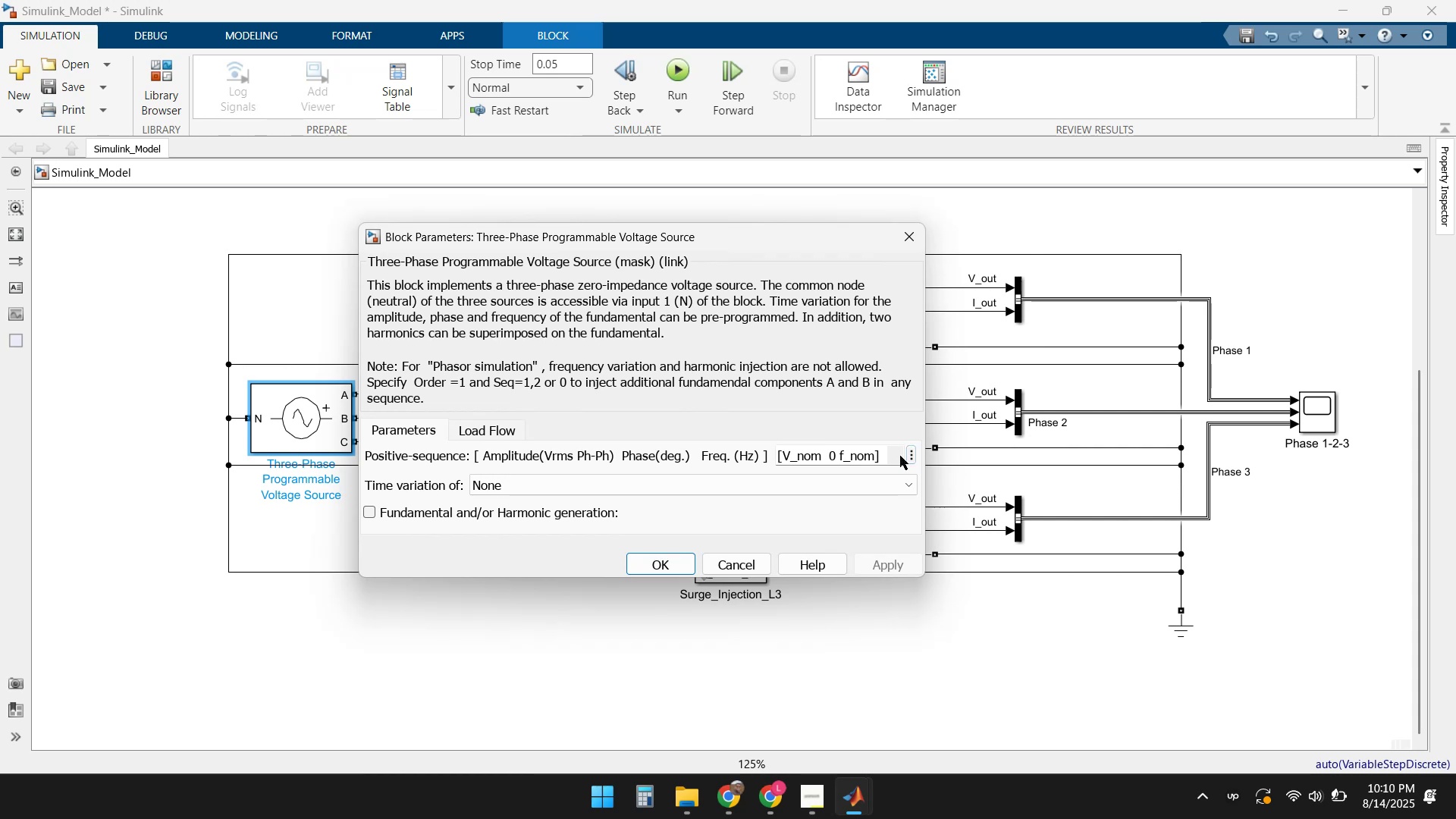 
left_click([664, 560])
 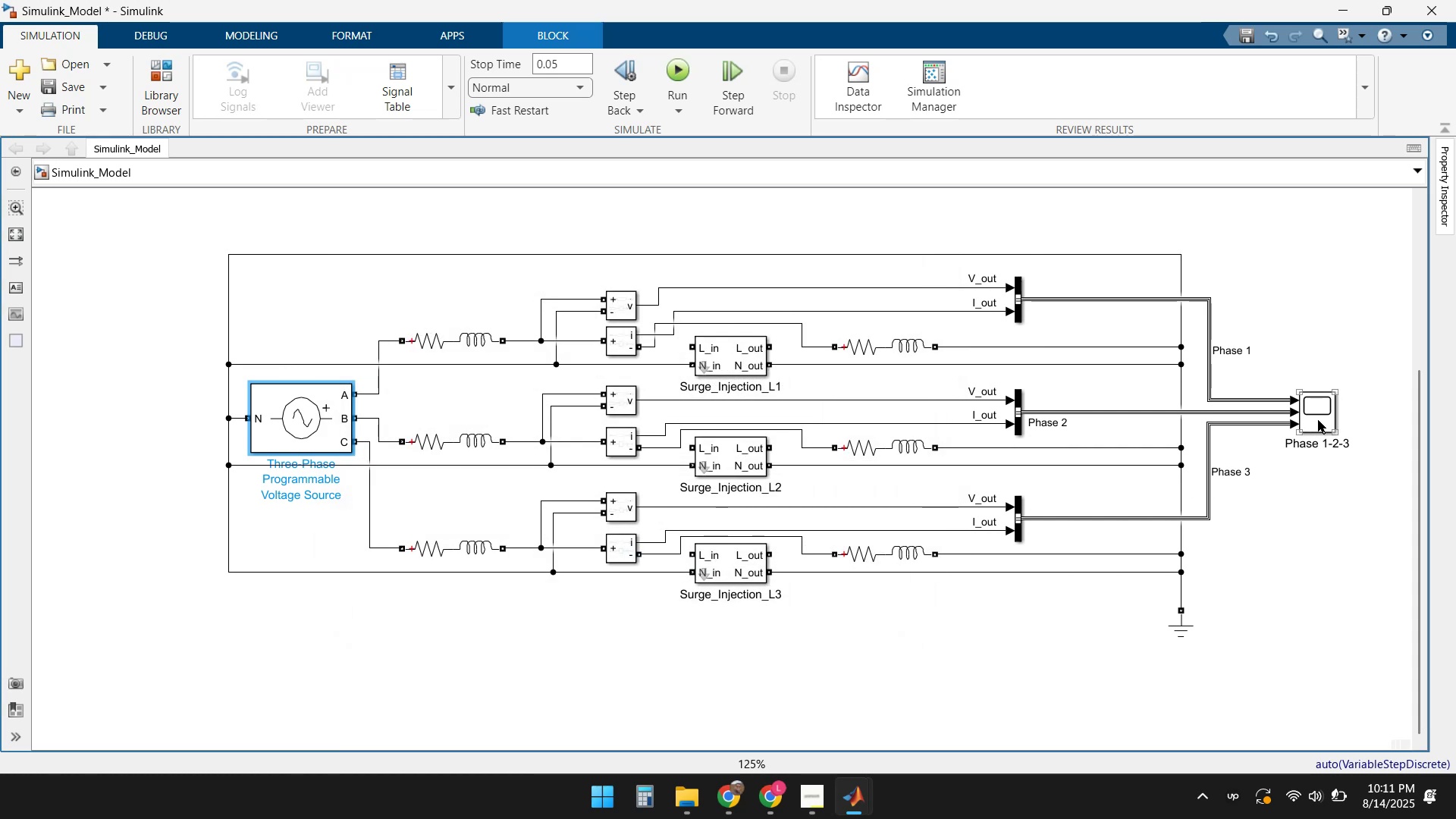 
double_click([1318, 420])
 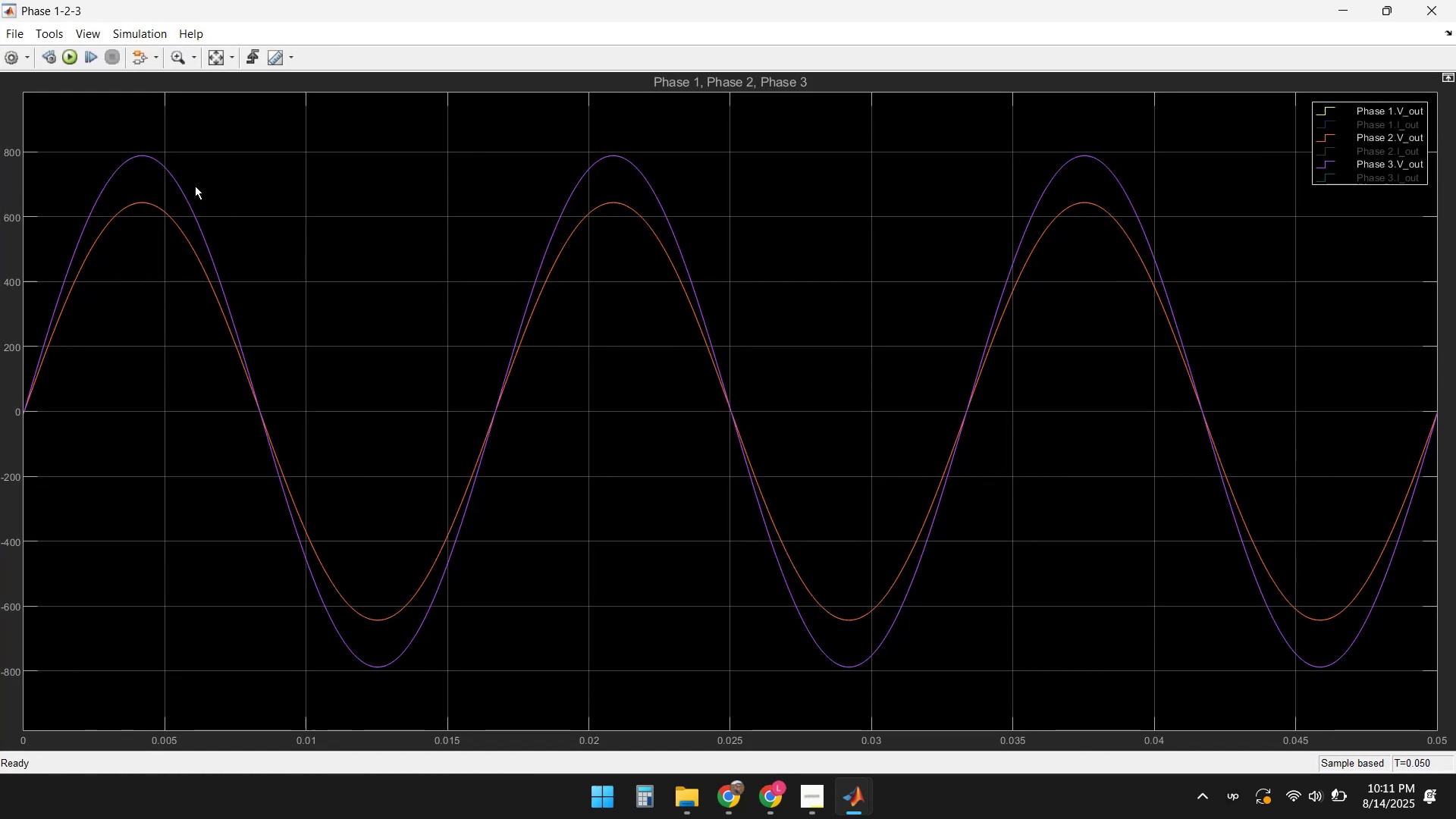 
left_click([64, 57])
 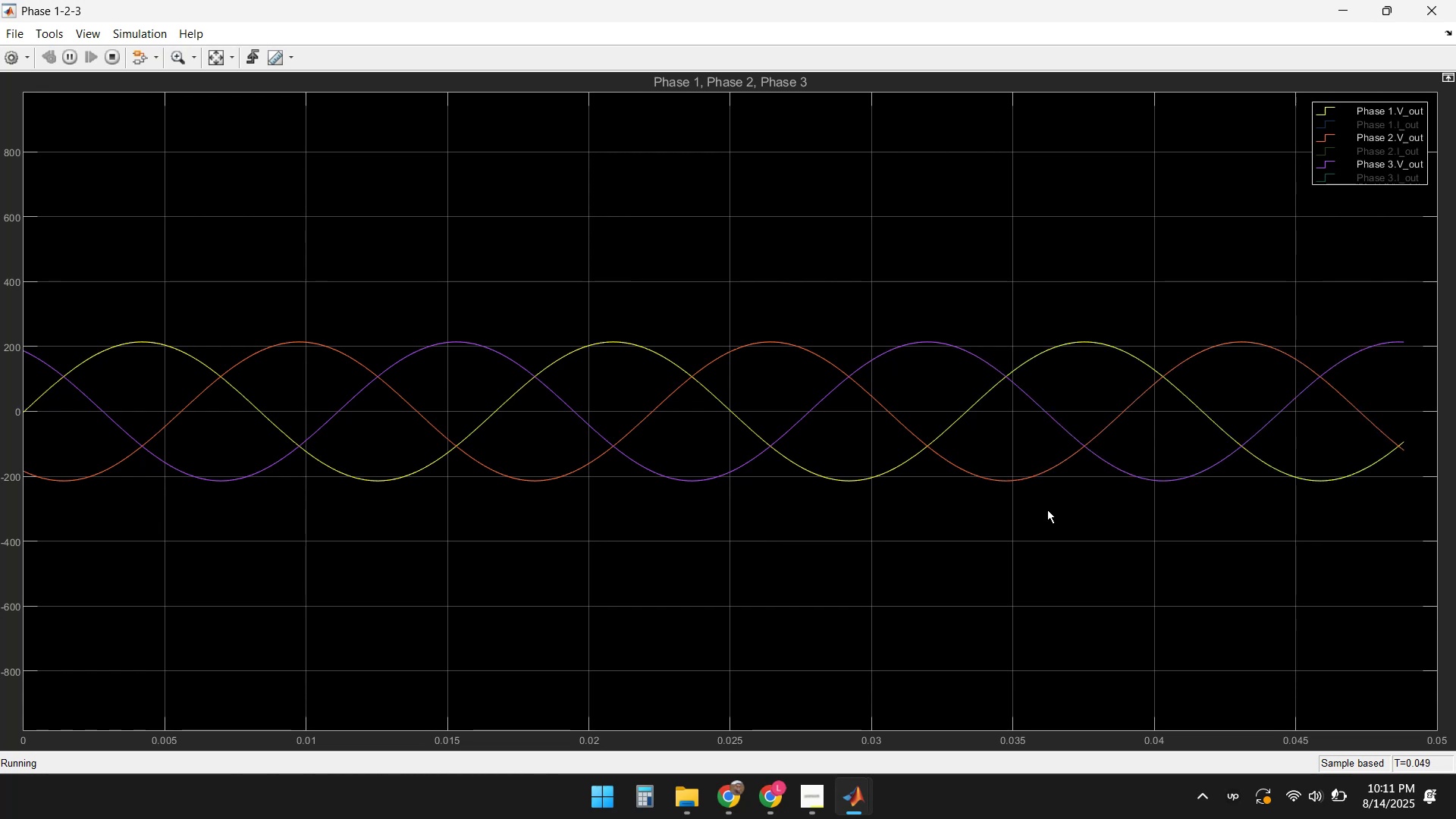 
wait(31.76)
 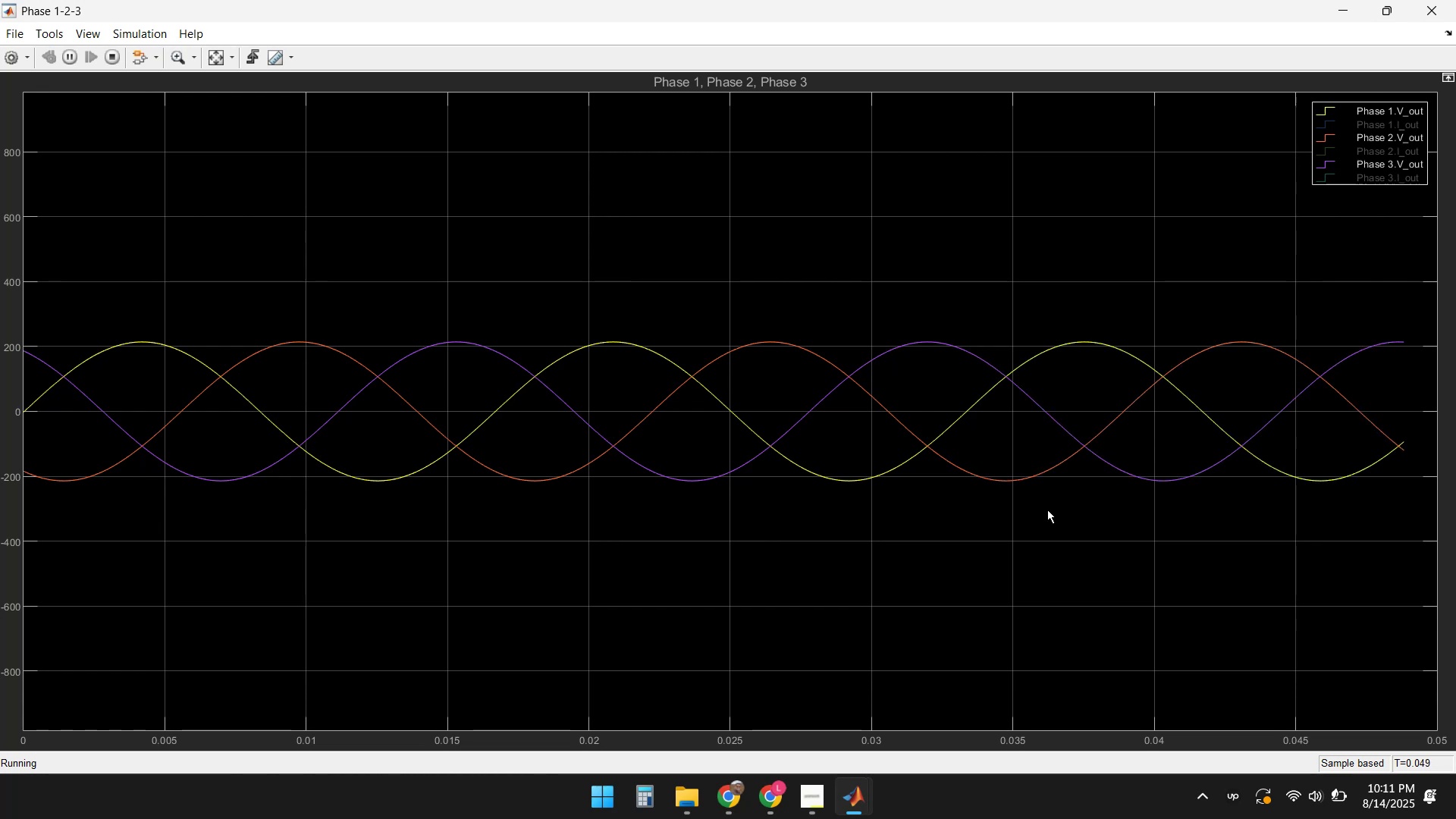 
left_click([1361, 122])
 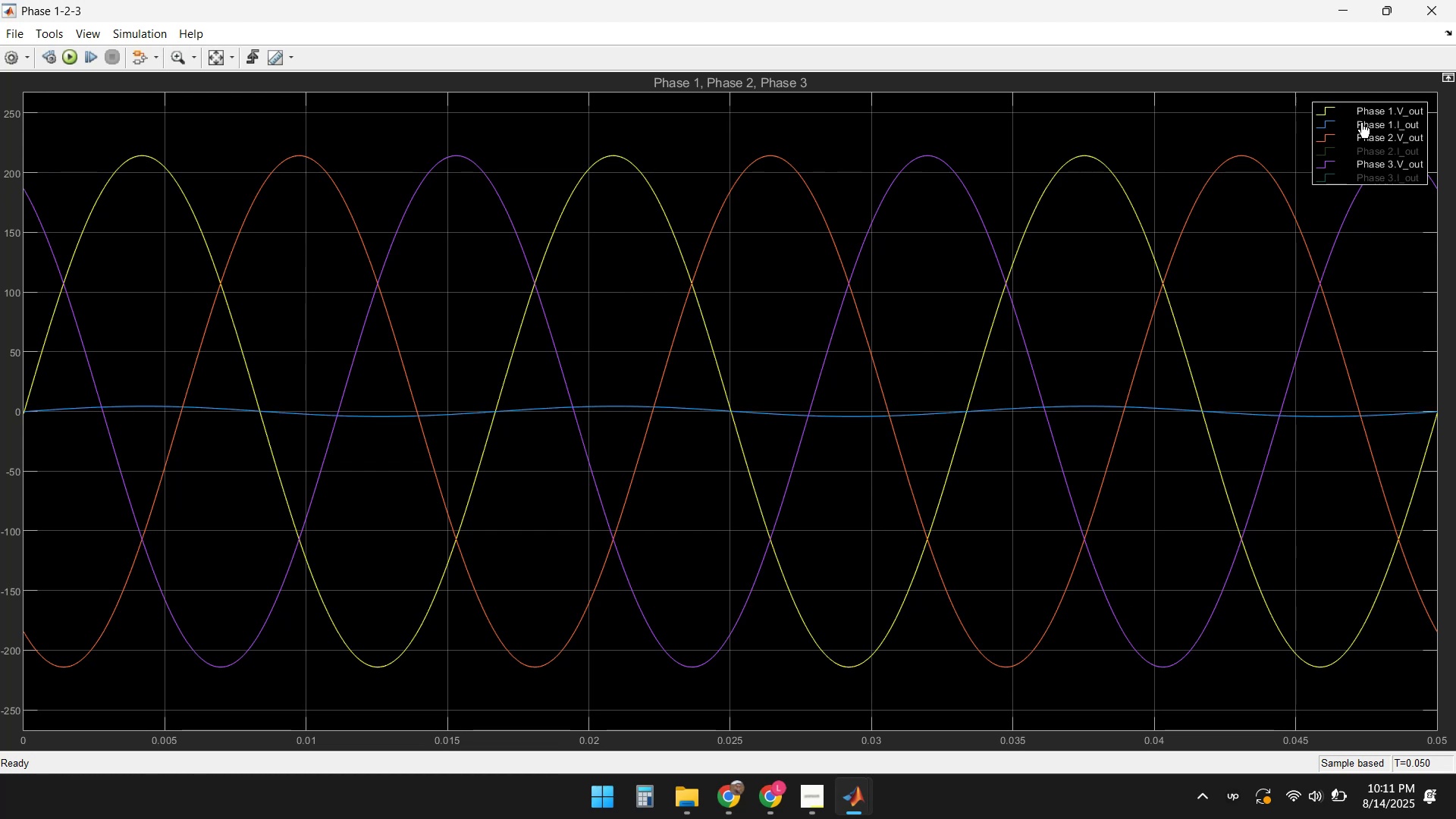 
left_click([1361, 122])
 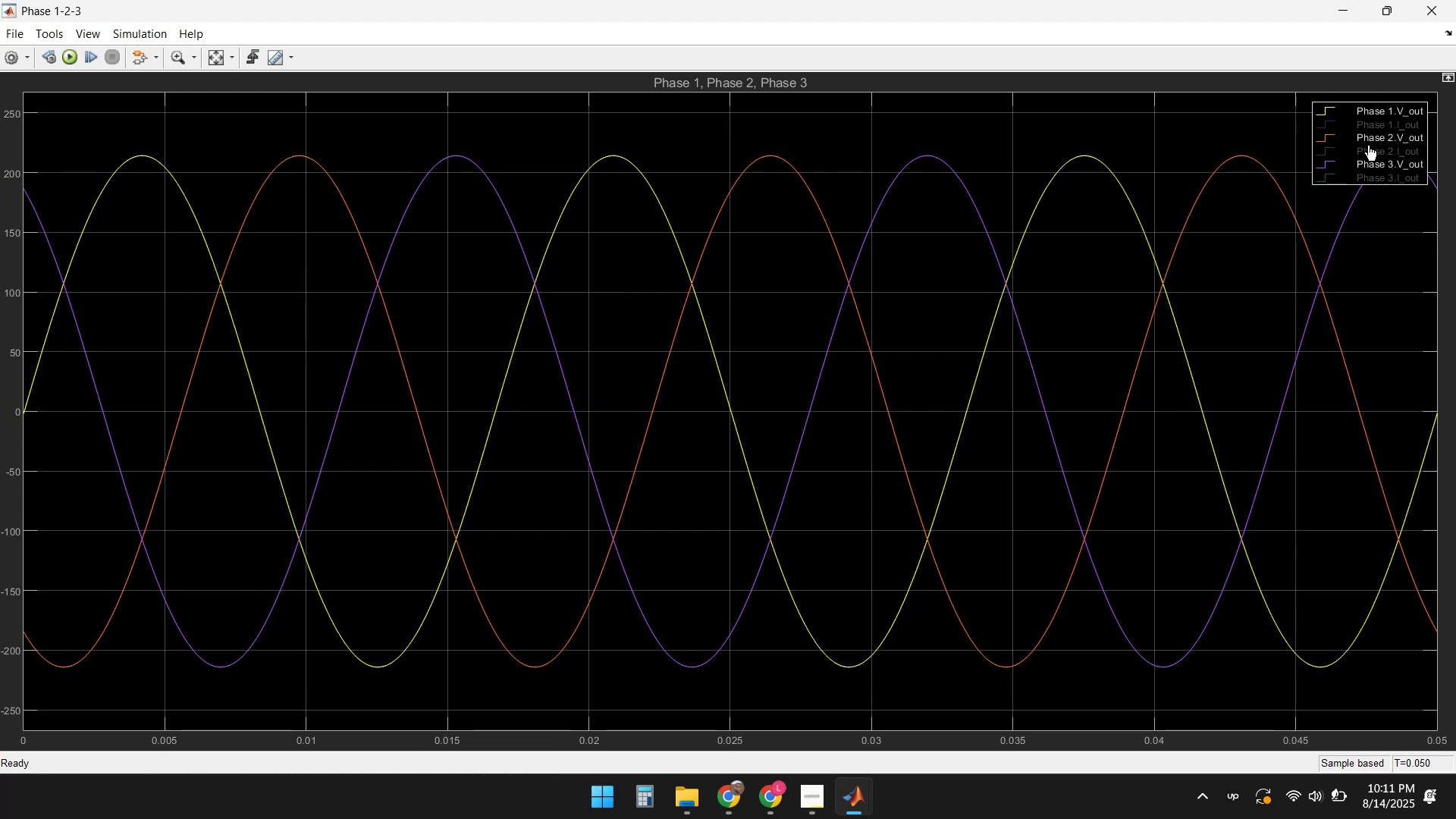 
left_click([1368, 150])
 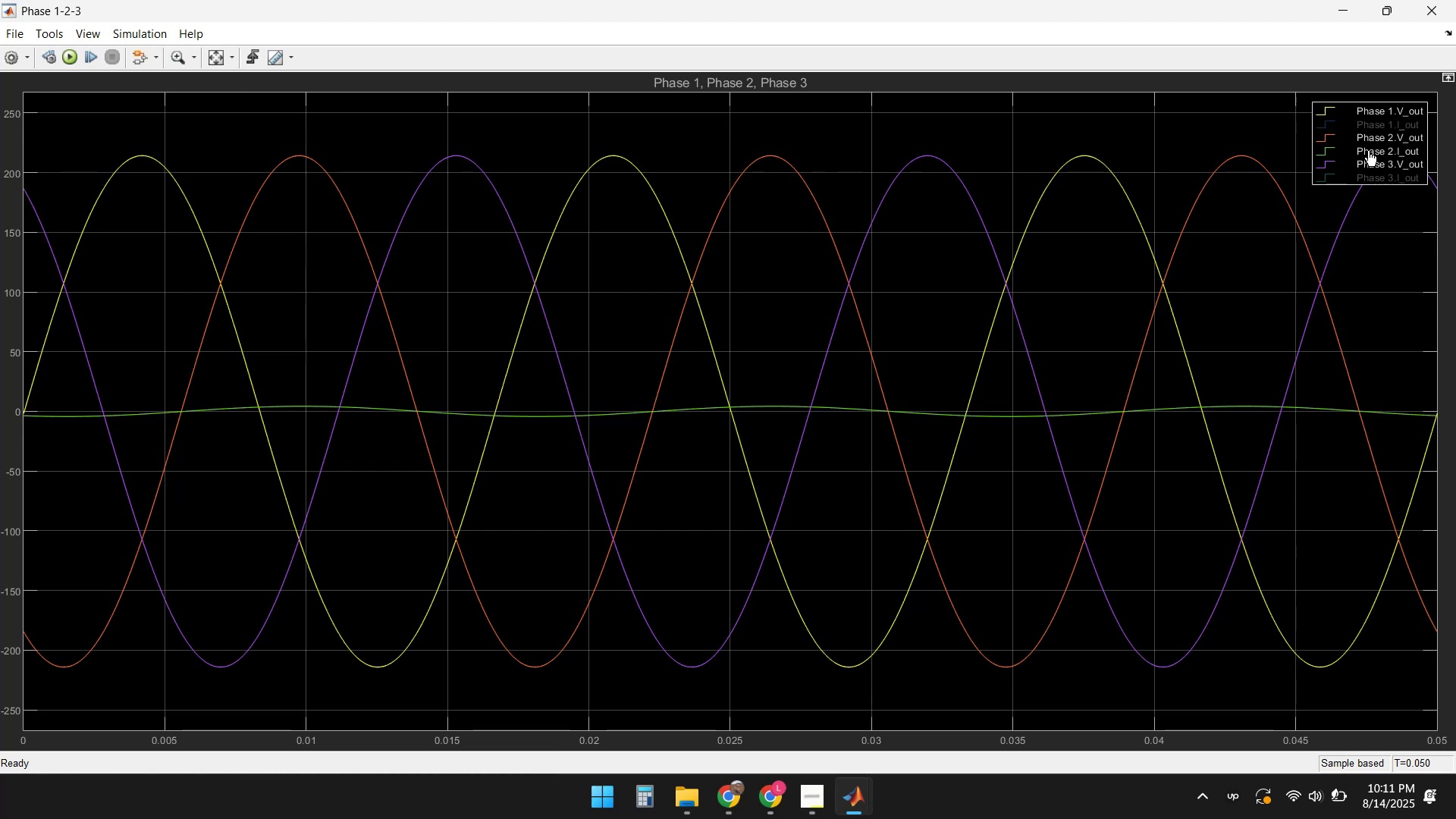 
left_click([1368, 150])
 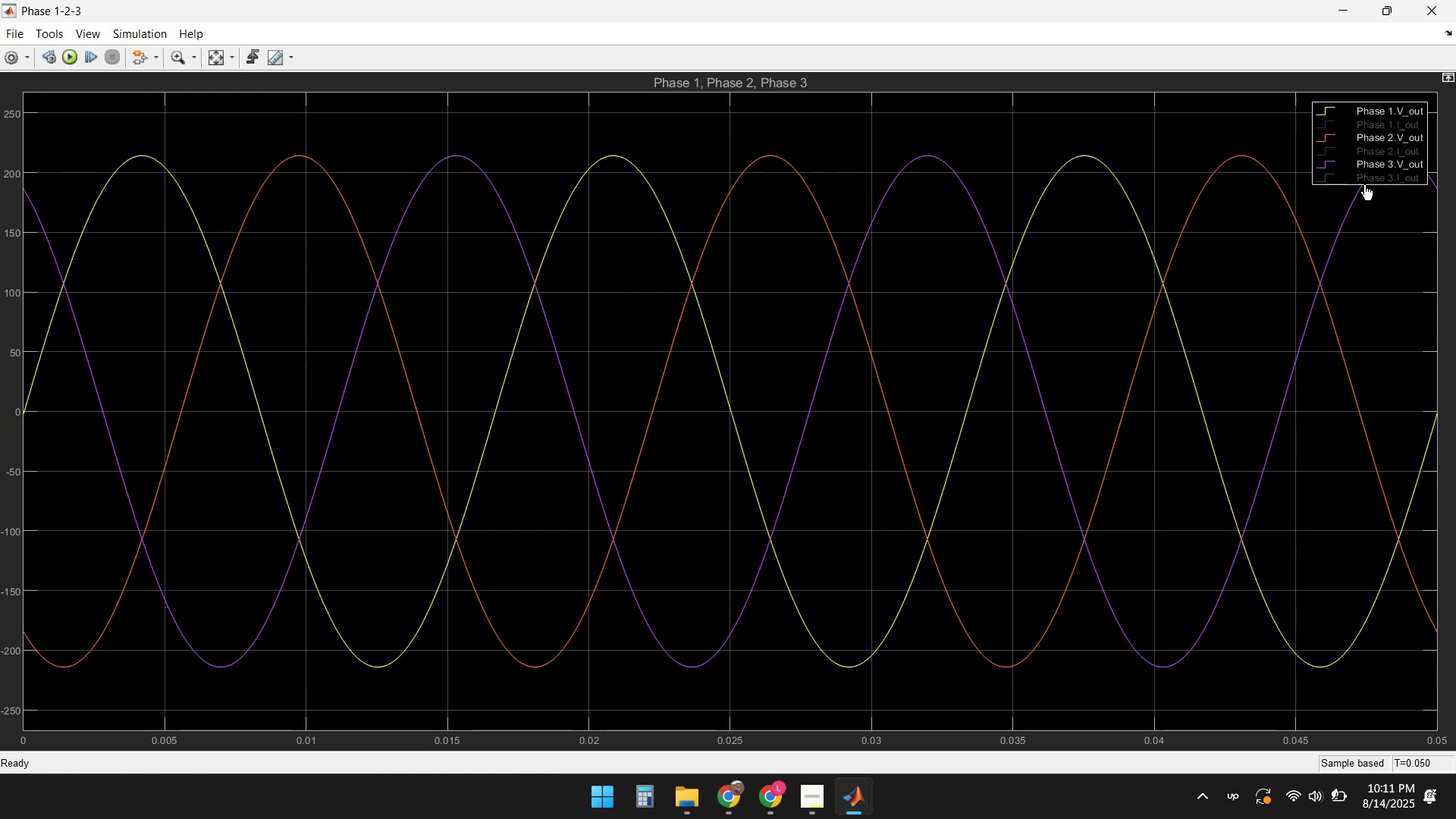 
left_click([1363, 173])
 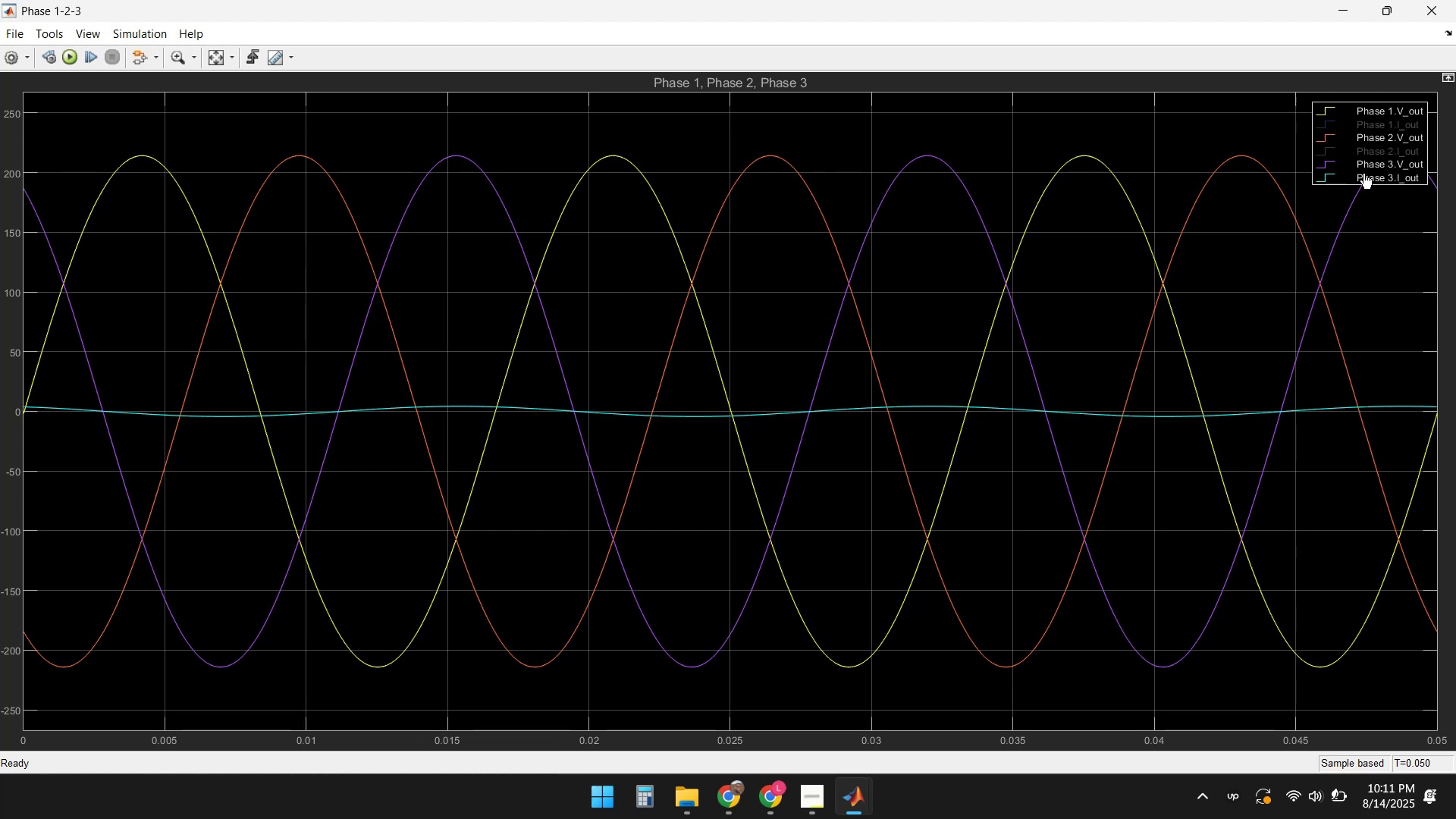 
left_click([1363, 173])
 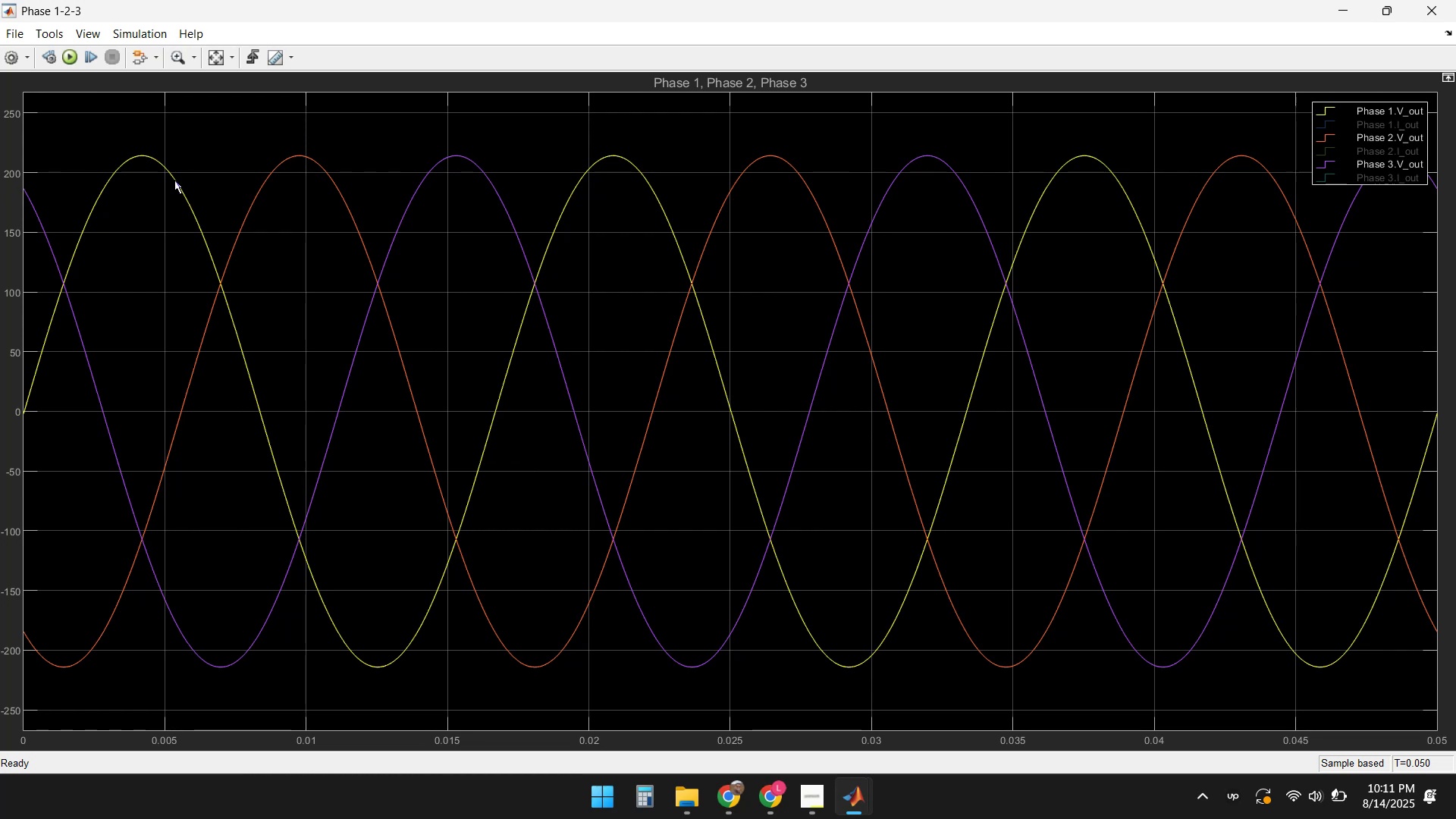 
wait(6.22)
 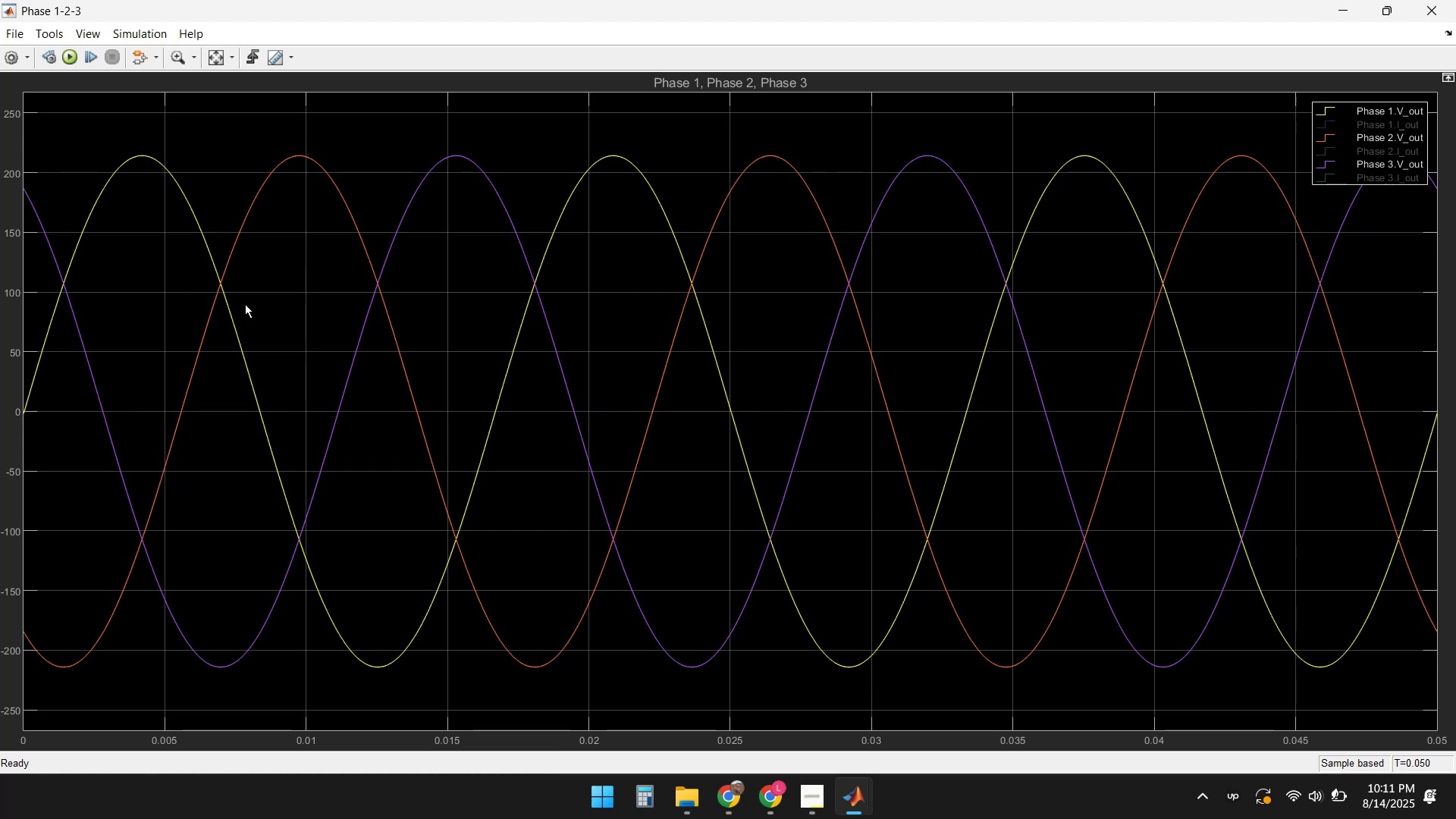 
left_click([1426, 14])
 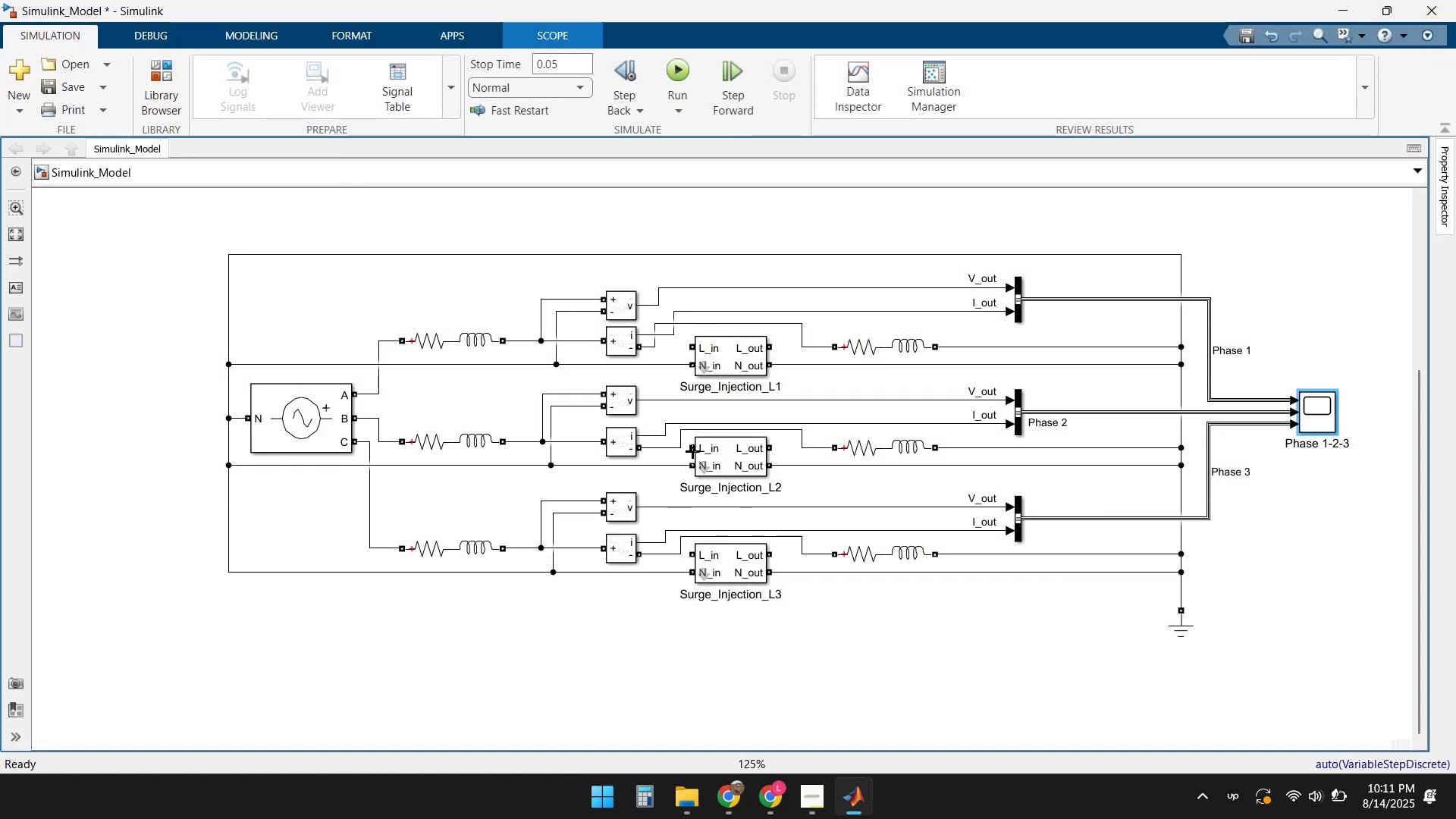 
wait(5.8)
 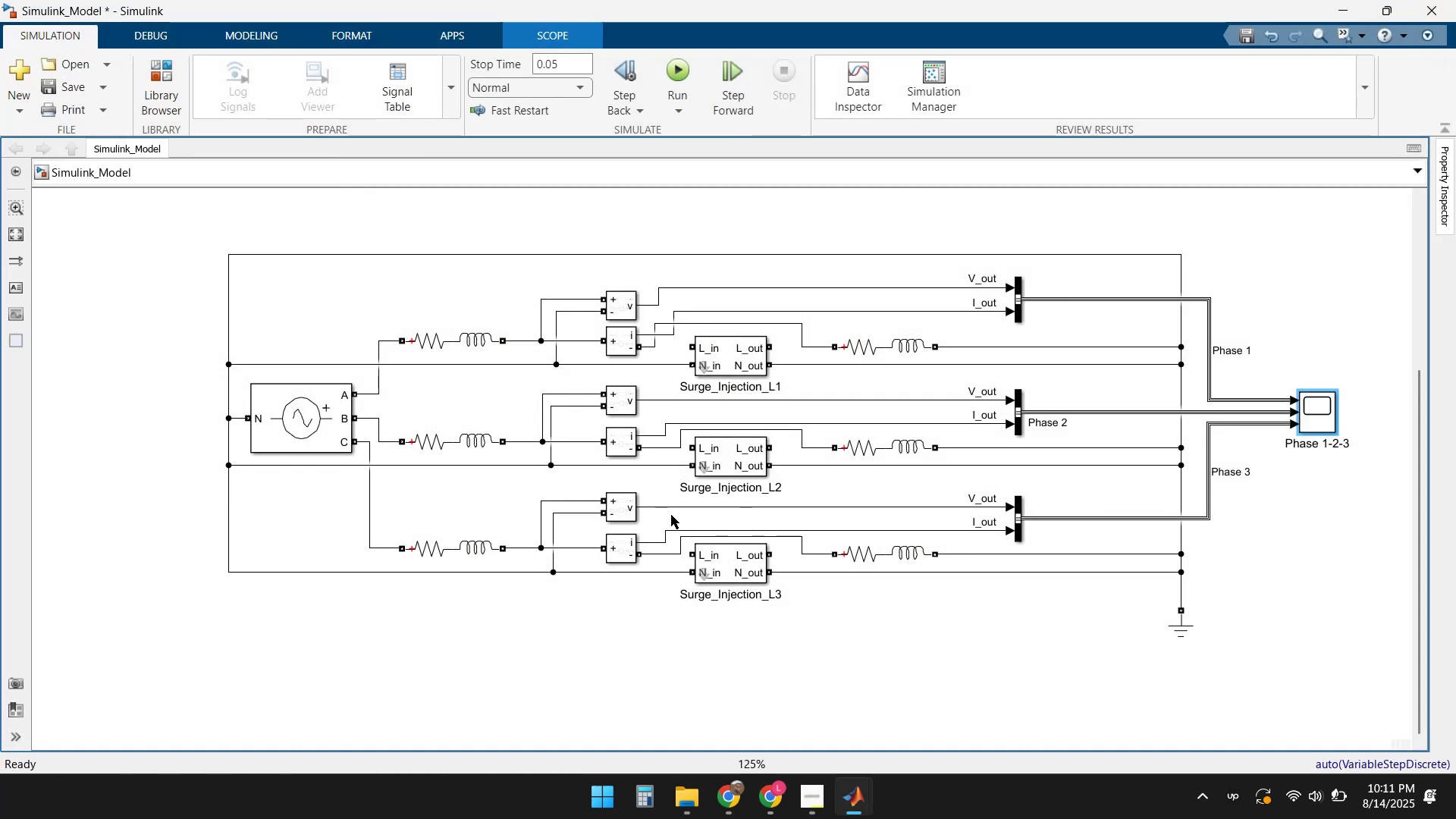 
left_click([732, 323])
 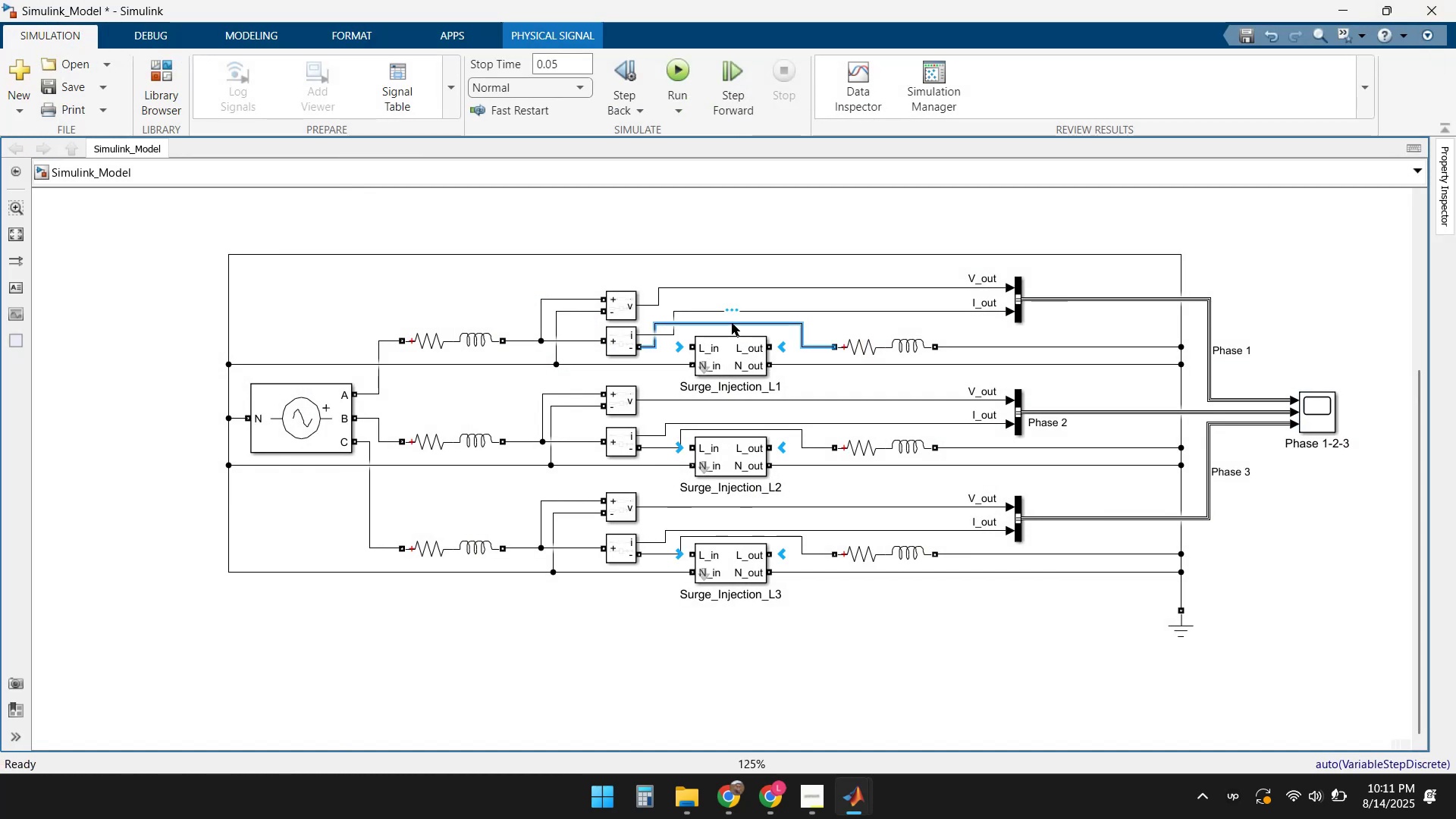 
key(Delete)
 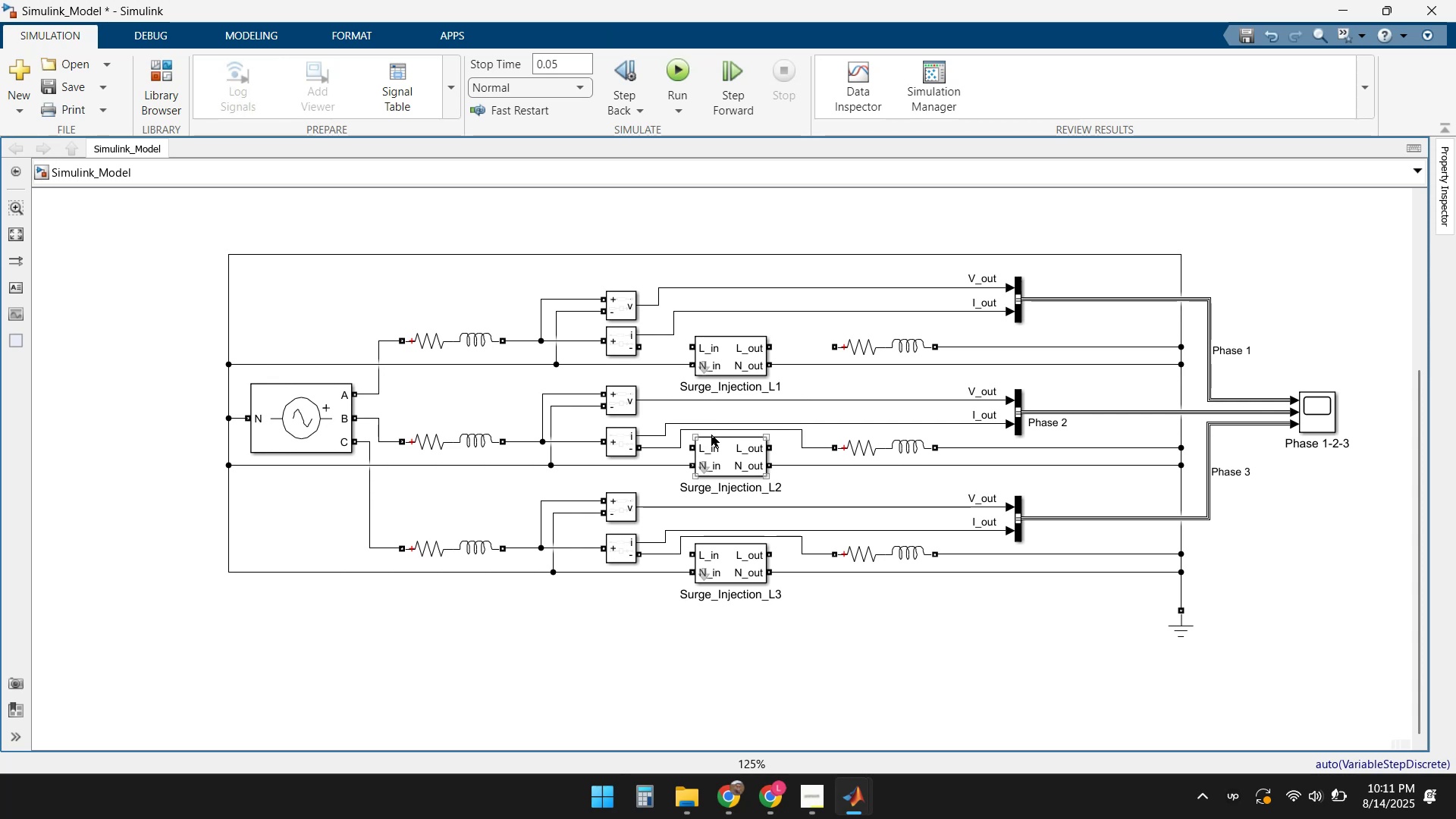 
left_click([714, 428])
 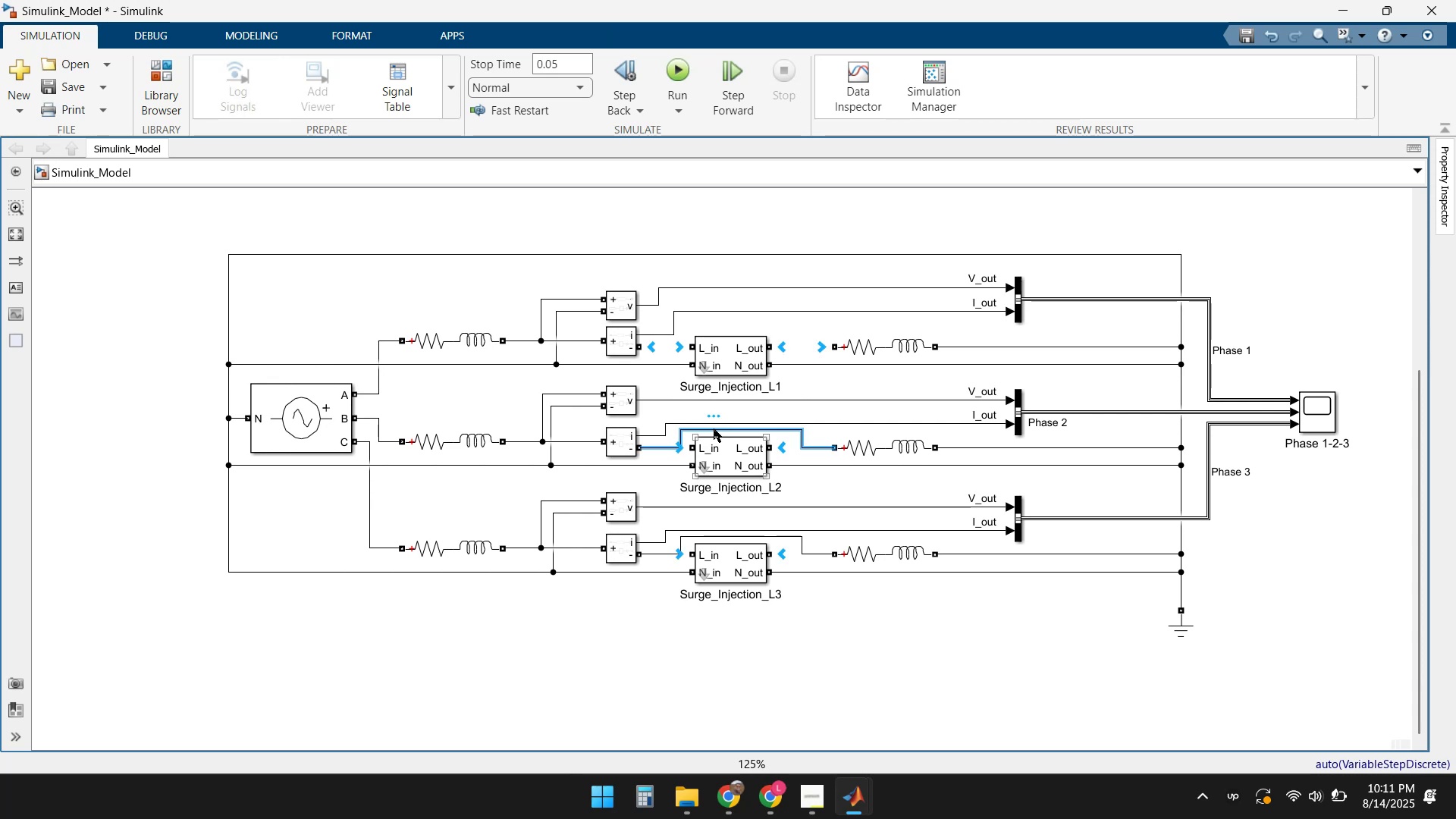 
key(Delete)
 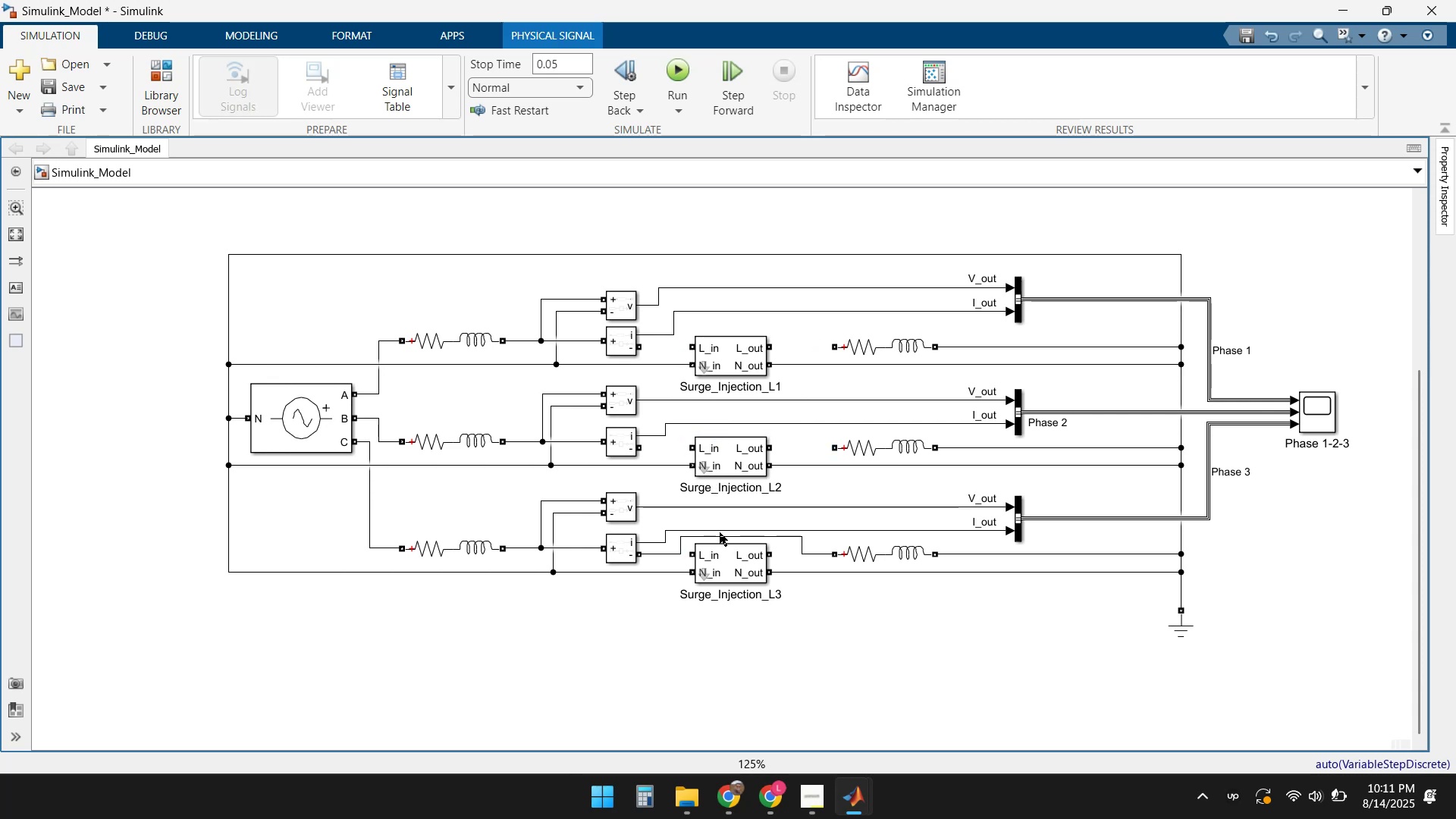 
left_click([719, 535])
 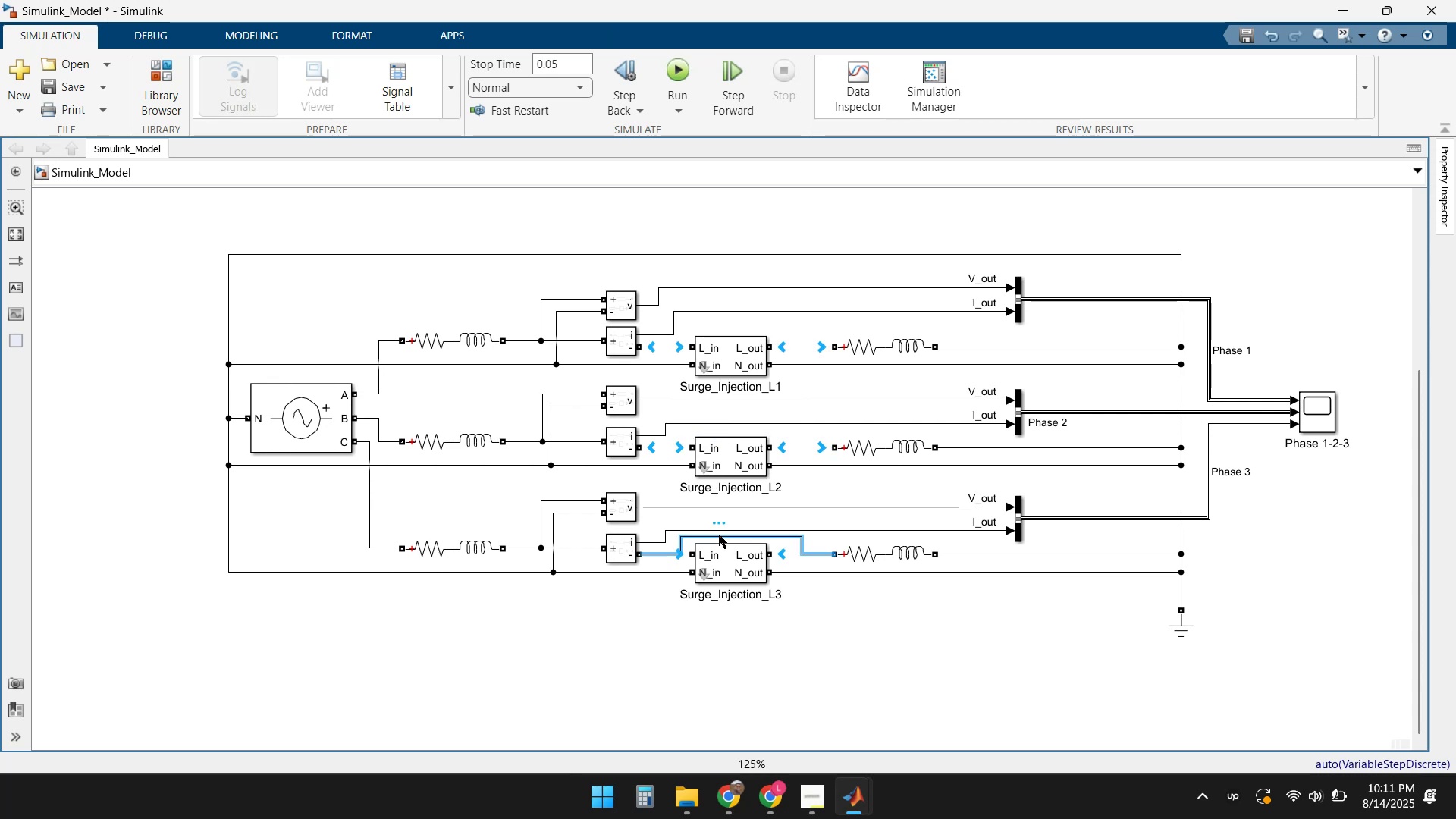 
key(Delete)
 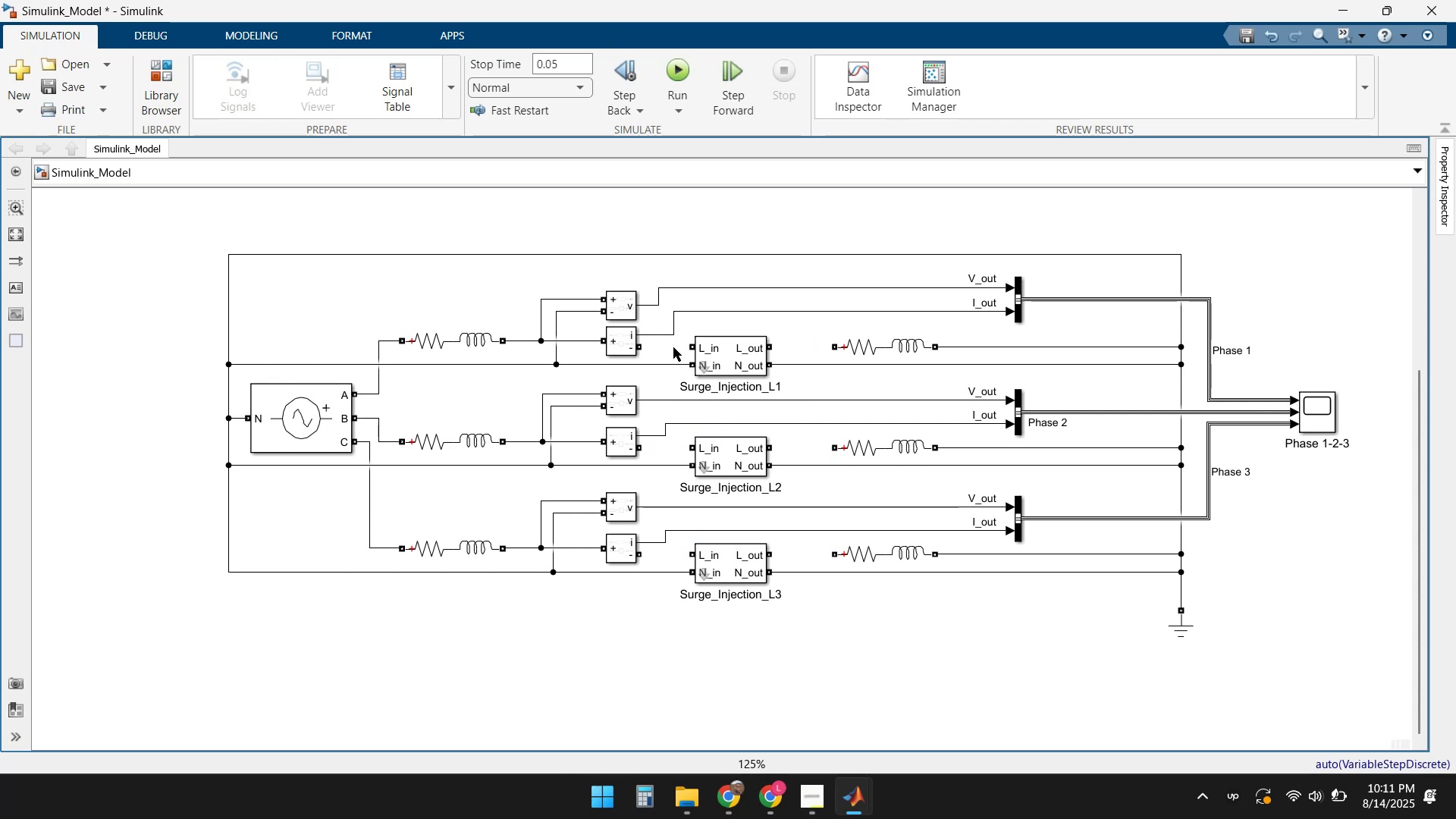 
left_click_drag(start_coordinate=[644, 347], to_coordinate=[698, 347])
 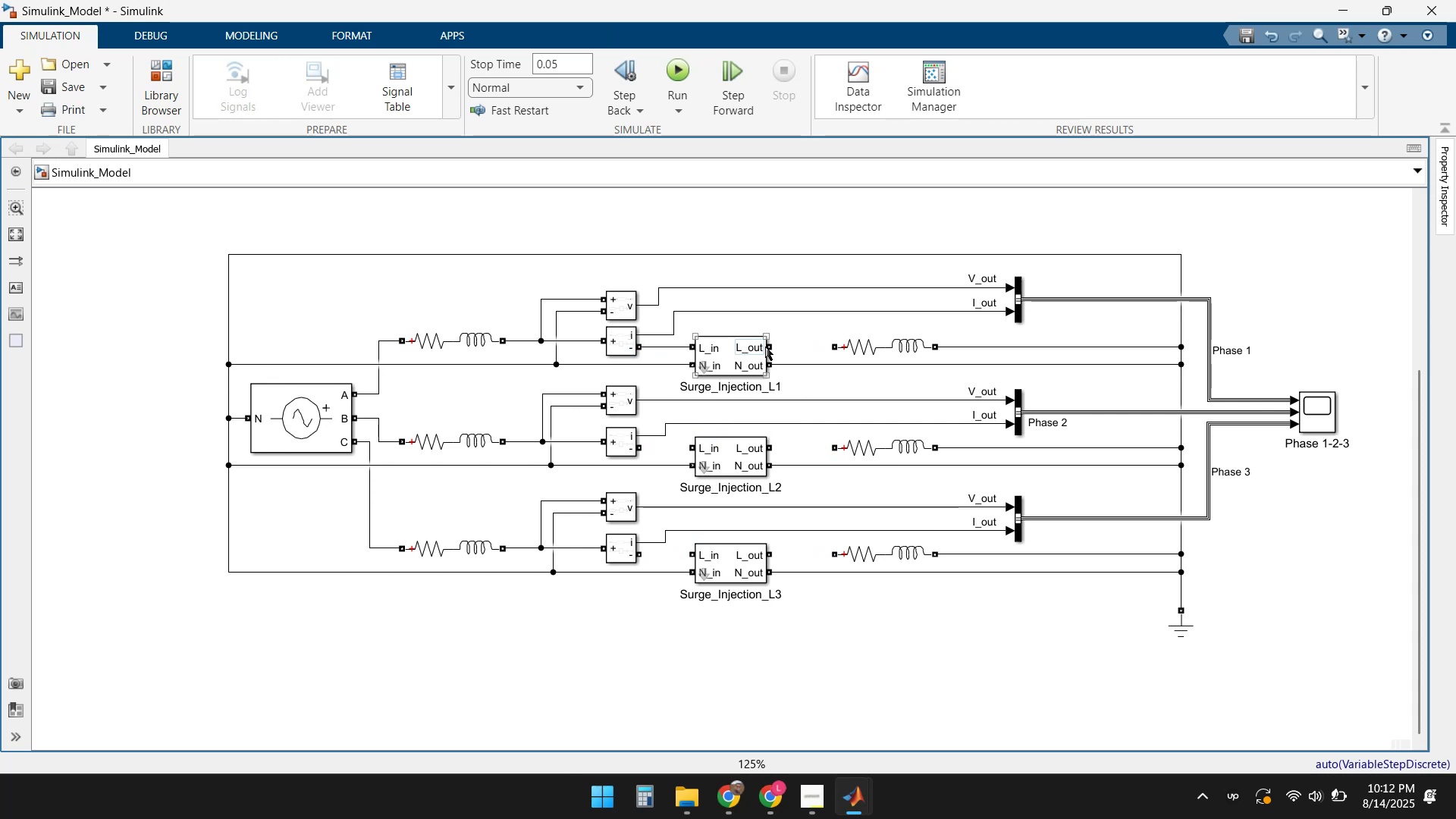 
left_click_drag(start_coordinate=[772, 347], to_coordinate=[835, 347])
 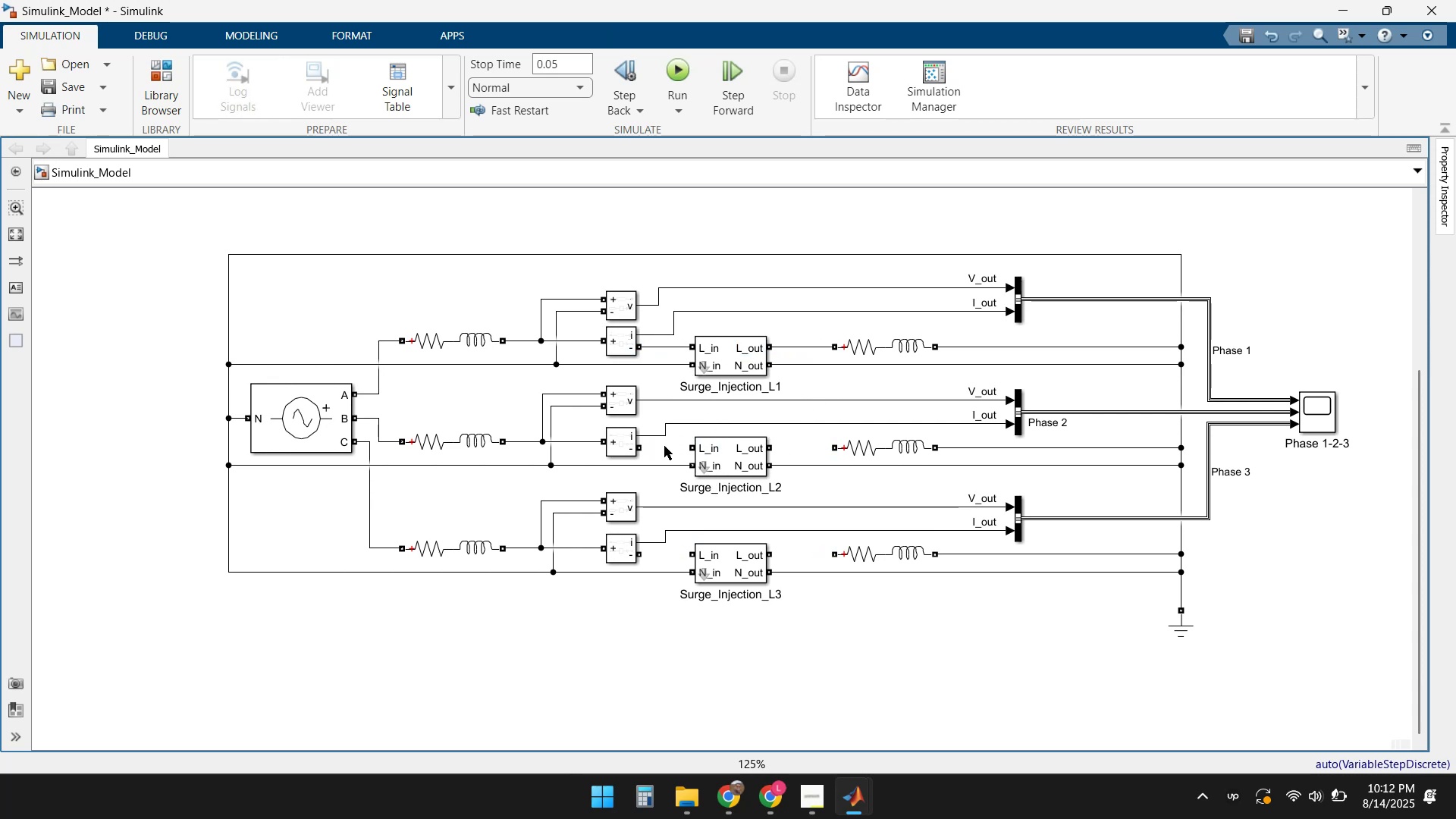 
left_click_drag(start_coordinate=[642, 443], to_coordinate=[689, 448])
 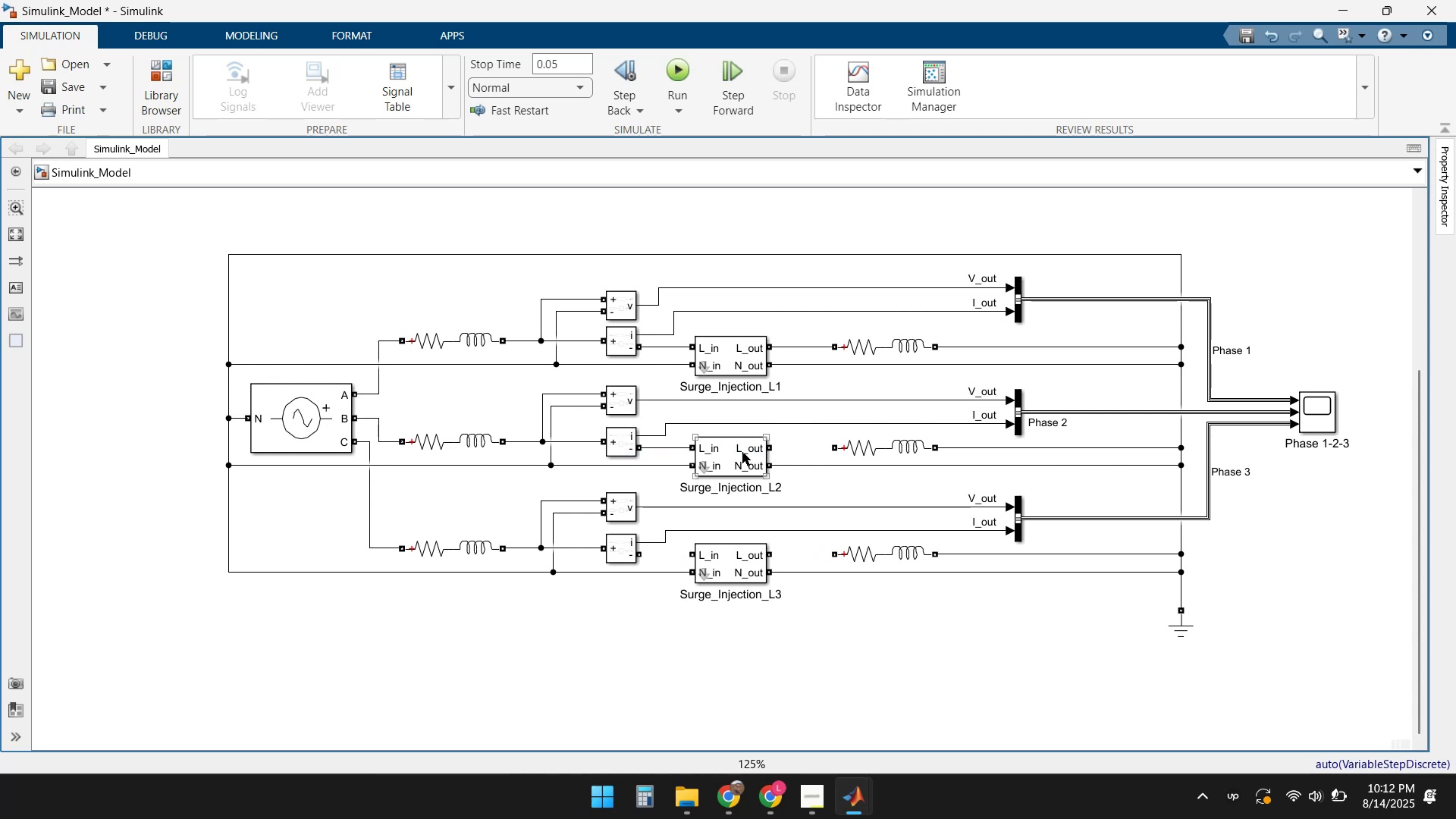 
left_click([735, 445])
 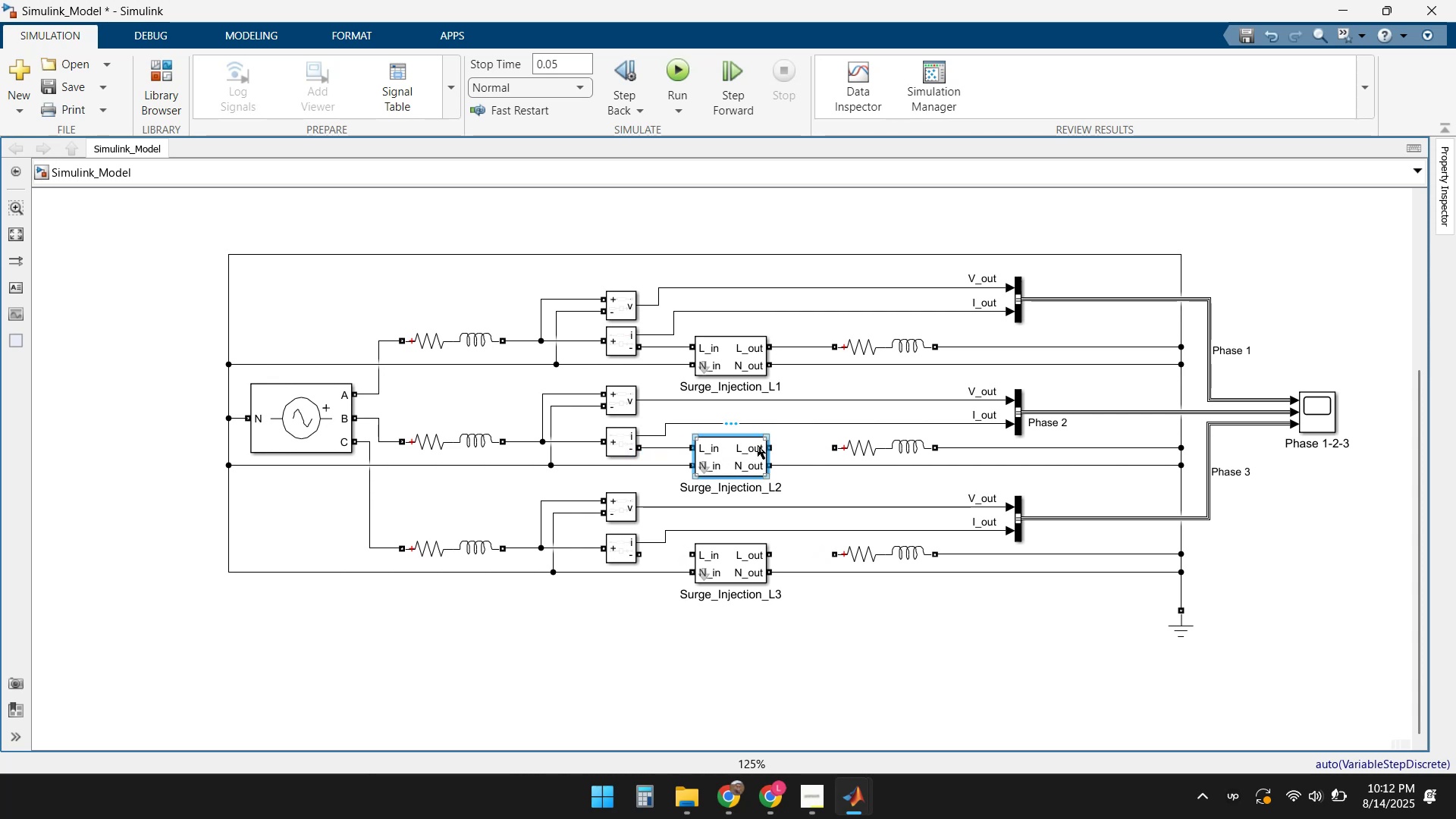 
hold_key(key=ControlLeft, duration=0.85)
left_click([858, 448])
 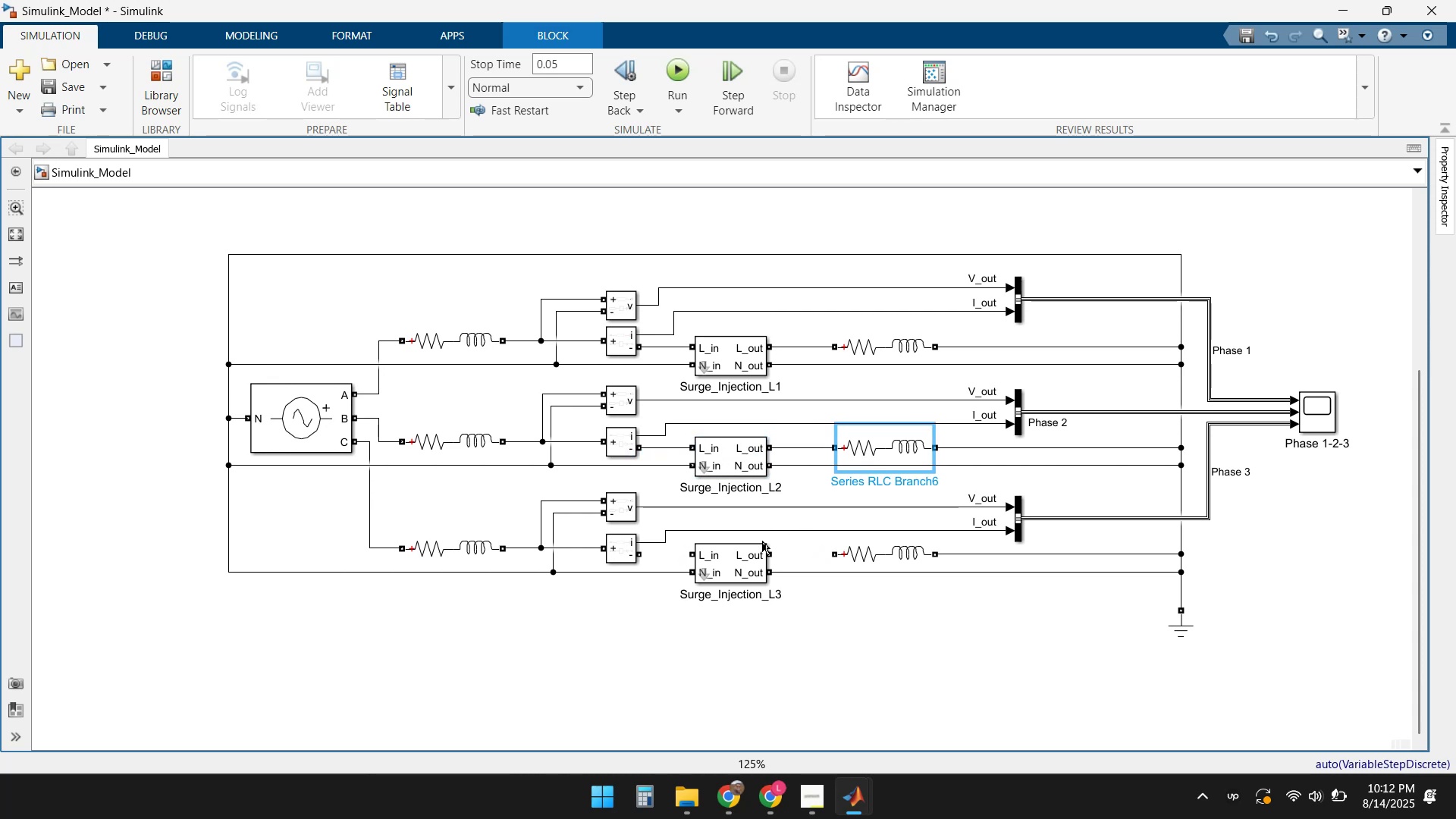 
left_click([755, 554])
 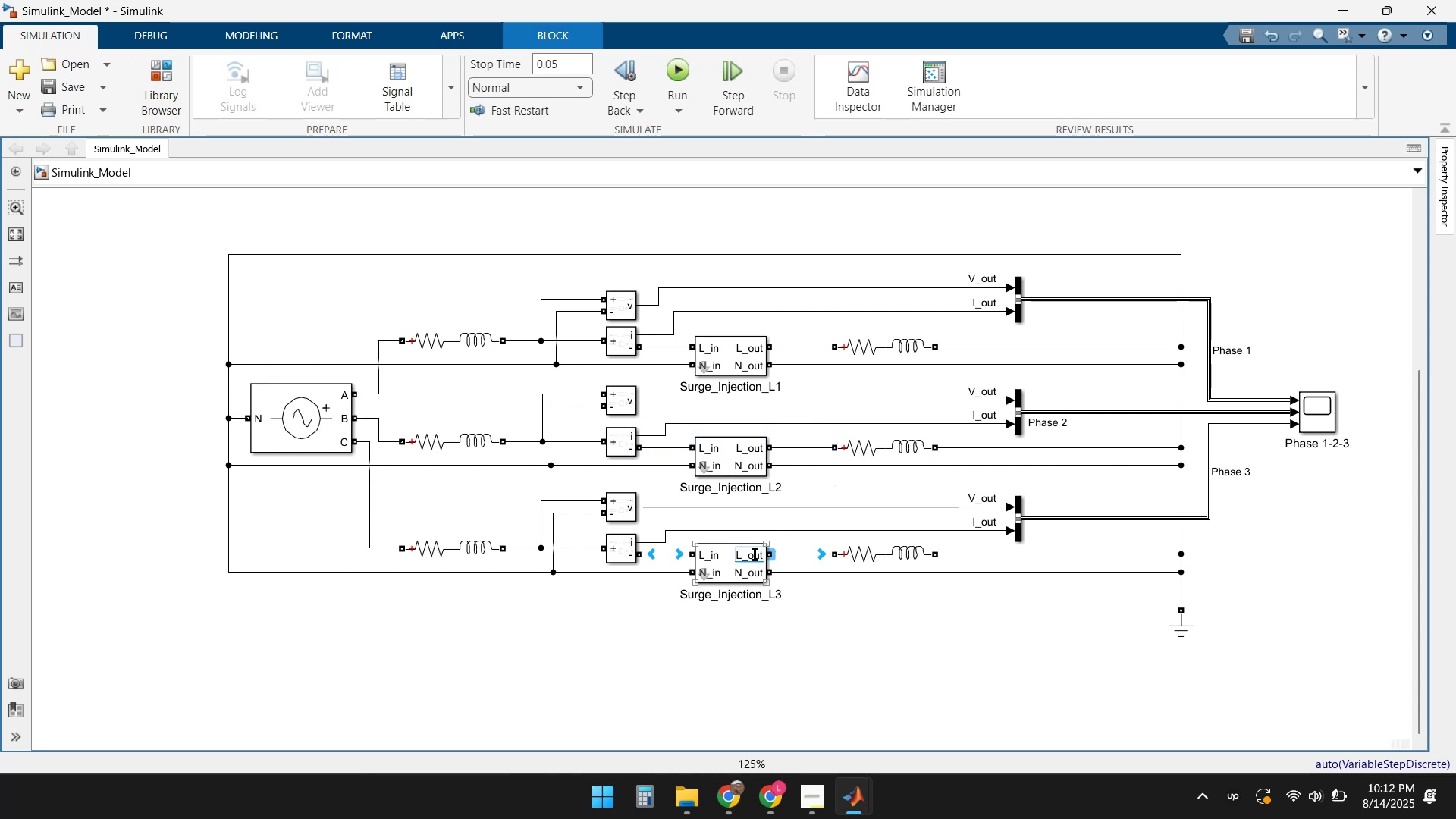 
hold_key(key=ControlLeft, duration=1.18)
left_click([843, 556])
 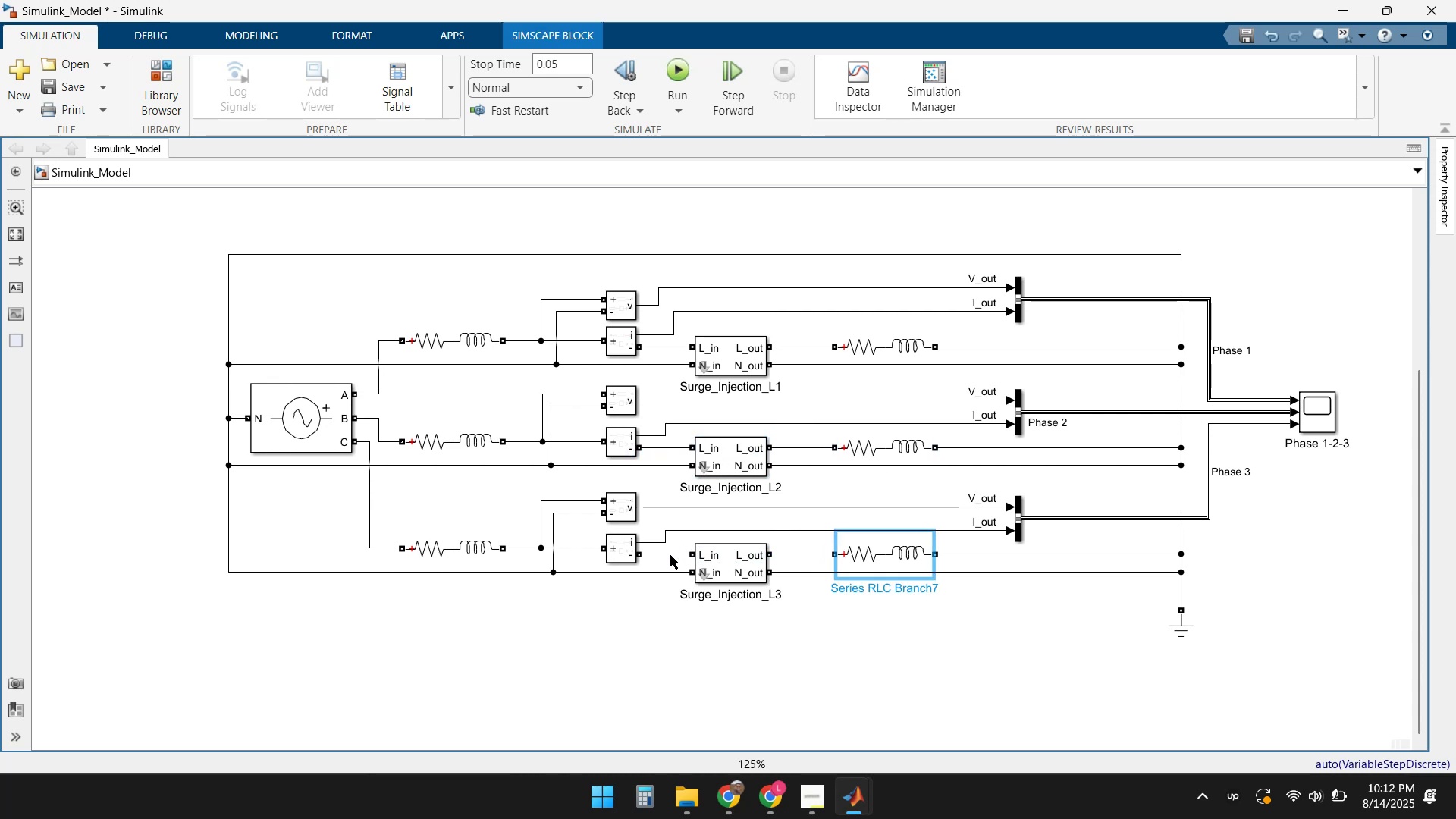 
left_click([629, 555])
 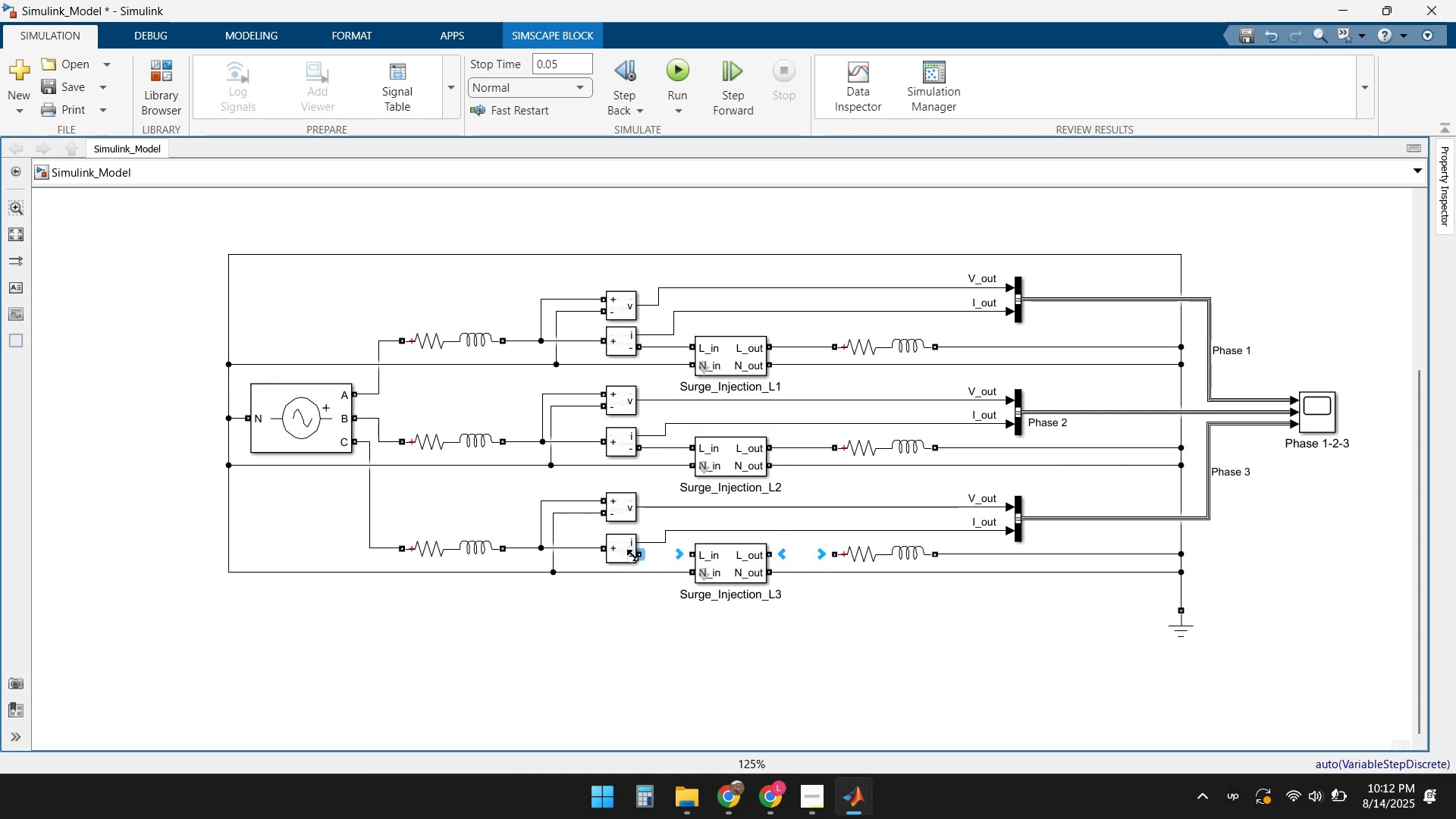 
hold_key(key=ControlLeft, duration=0.74)
left_click([709, 554])
 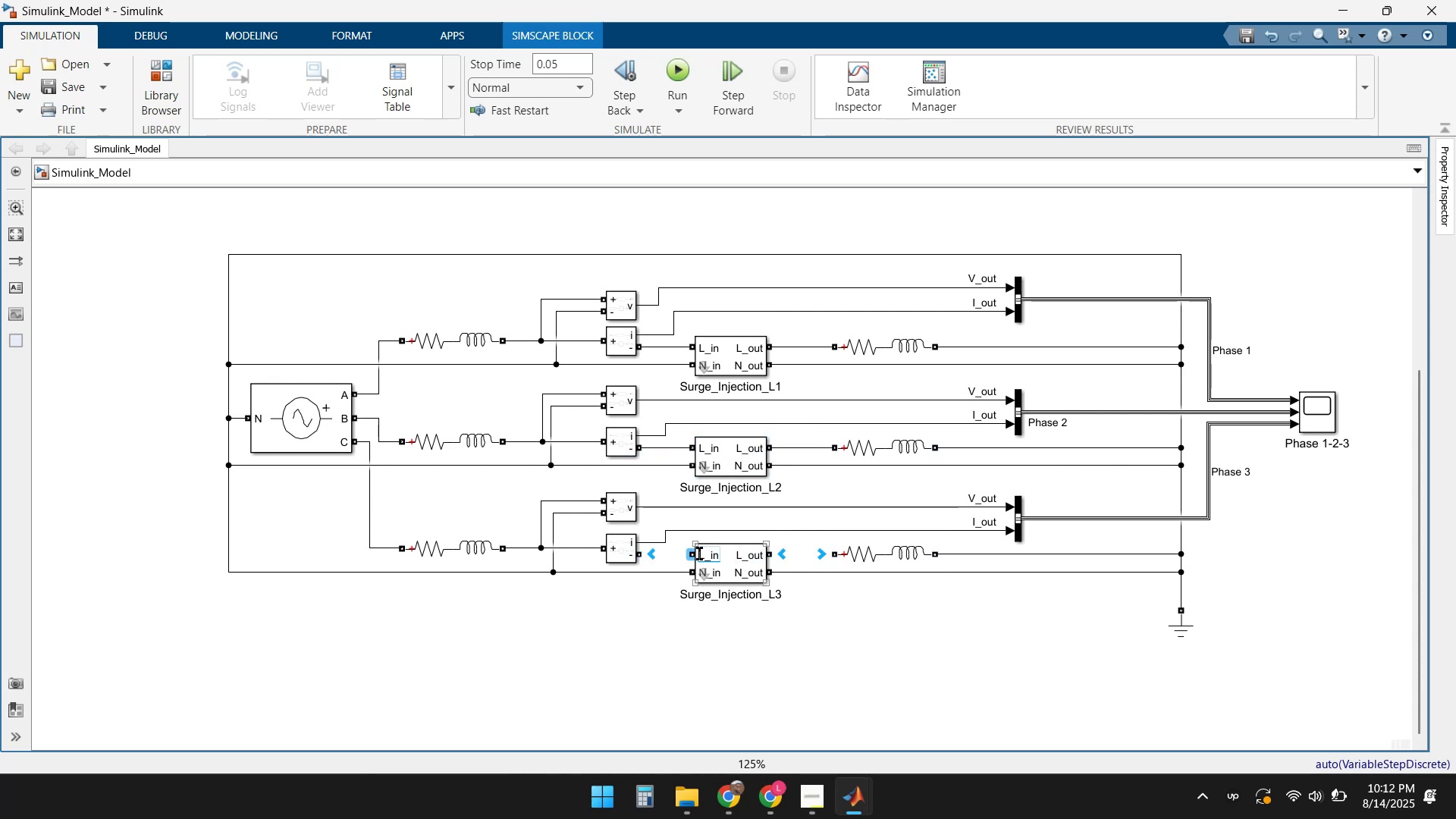 
hold_key(key=ControlLeft, duration=0.86)
left_click([619, 551])
 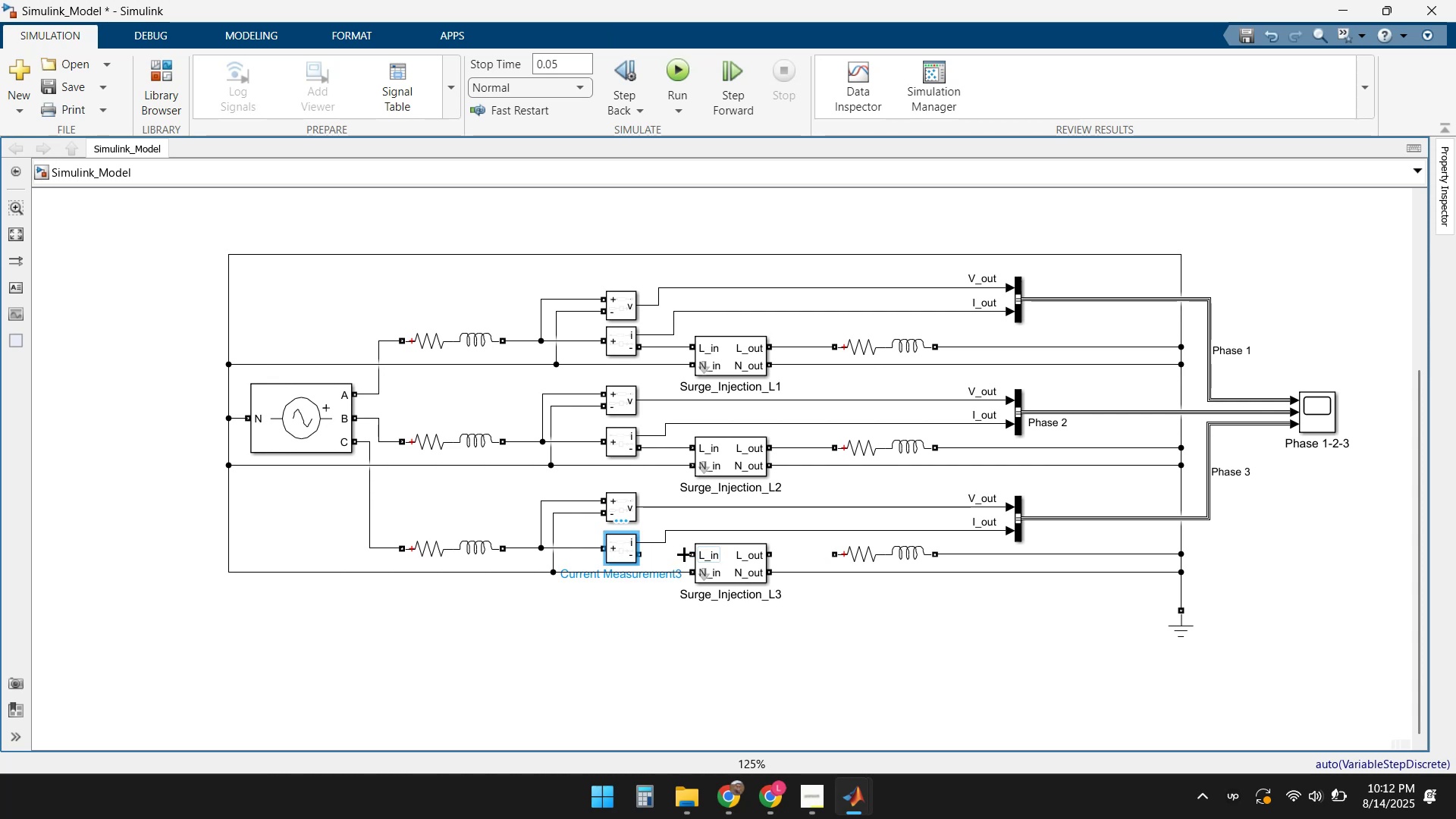 
left_click_drag(start_coordinate=[694, 554], to_coordinate=[635, 558])
 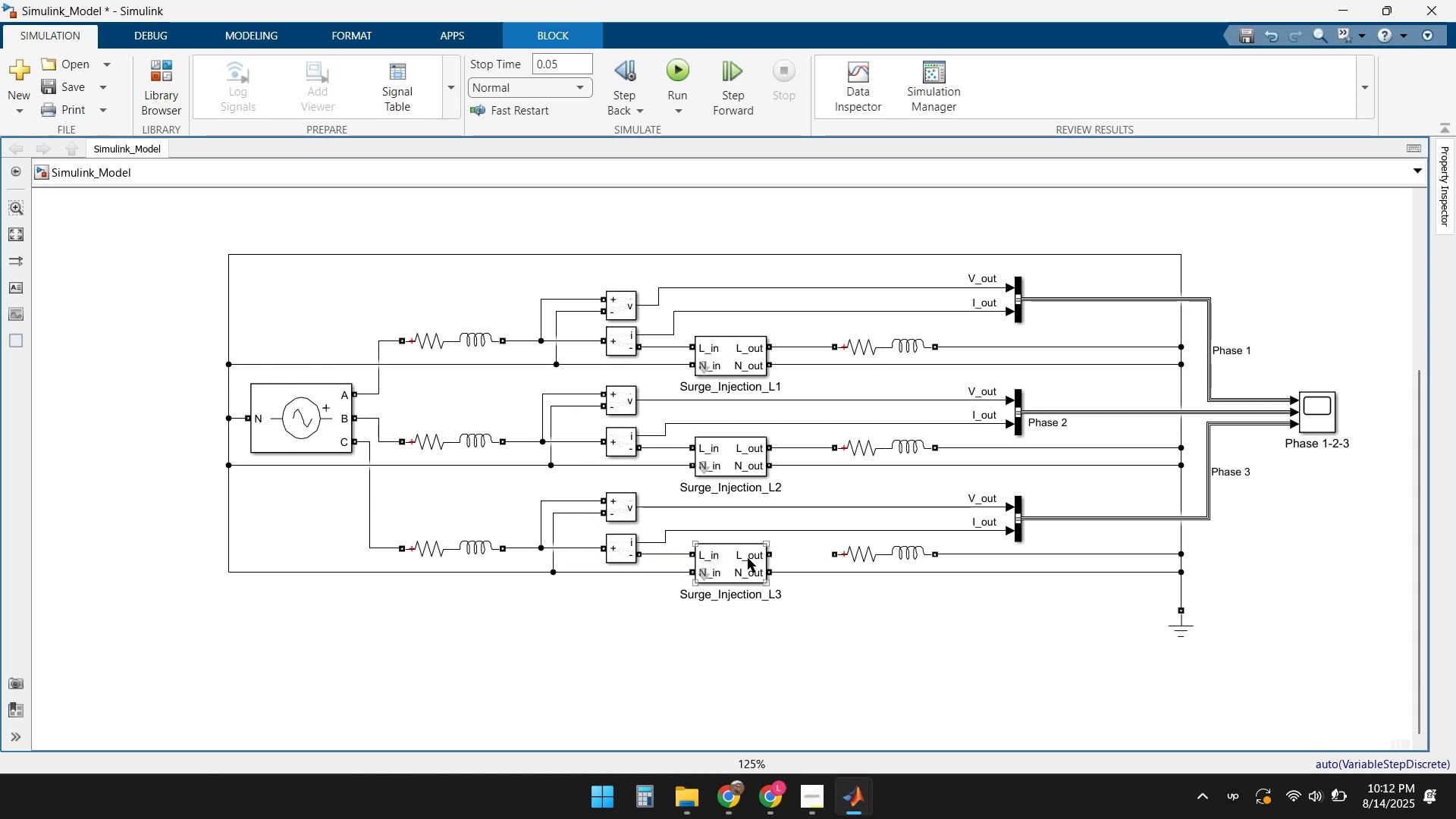 
left_click([747, 558])
 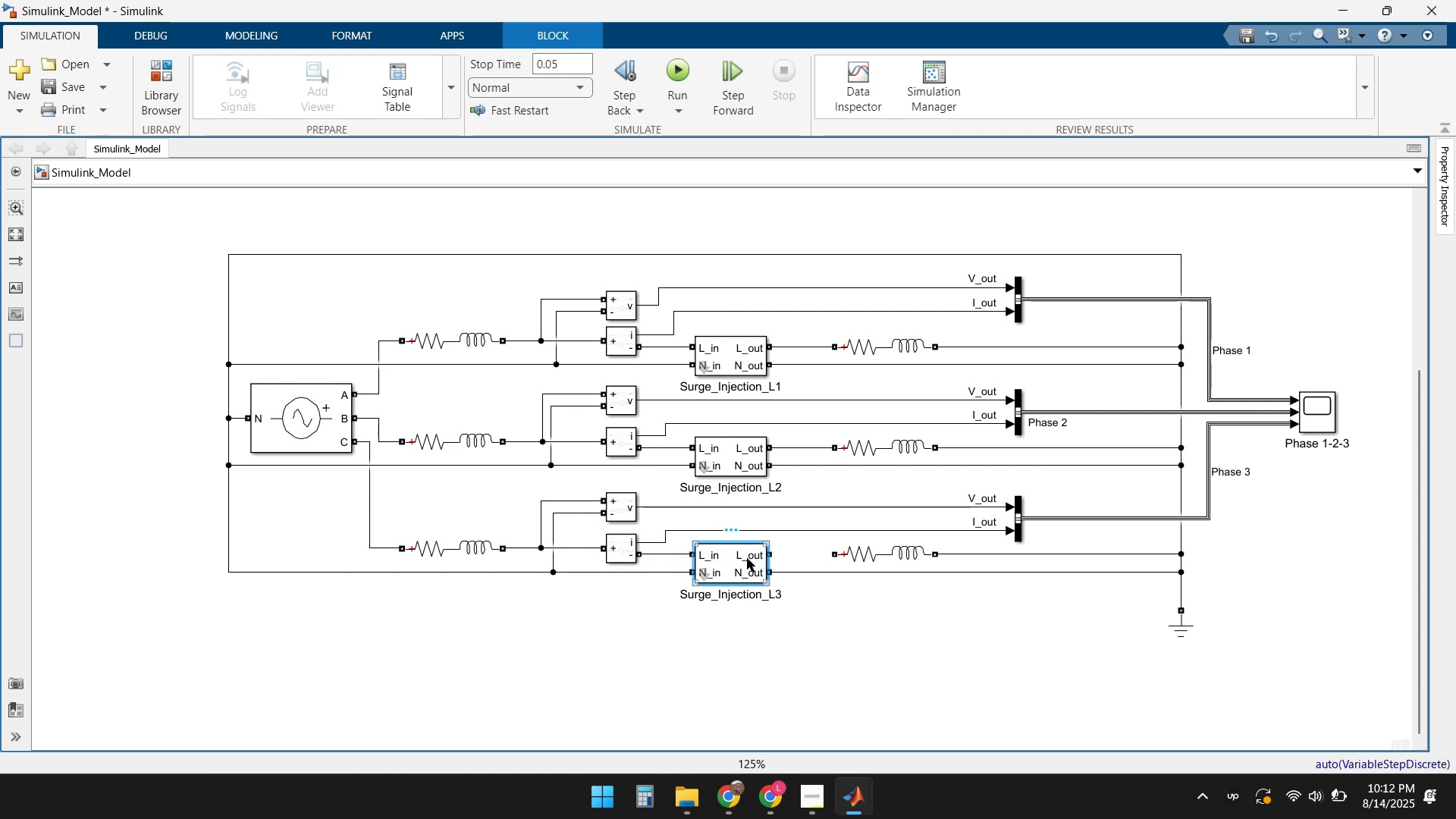 
hold_key(key=ControlLeft, duration=0.58)
left_click([851, 552])
 